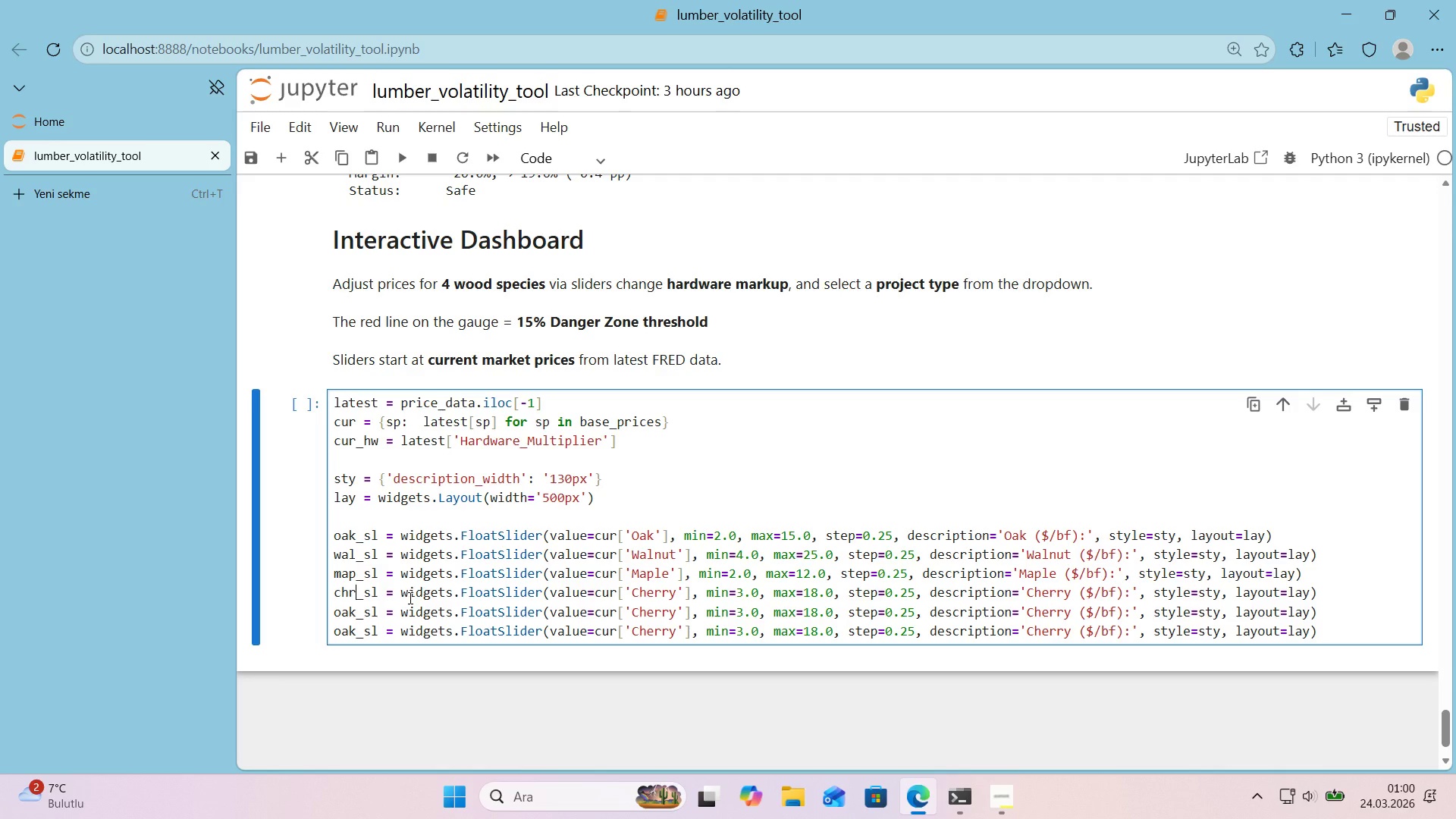 
wait(5.22)
 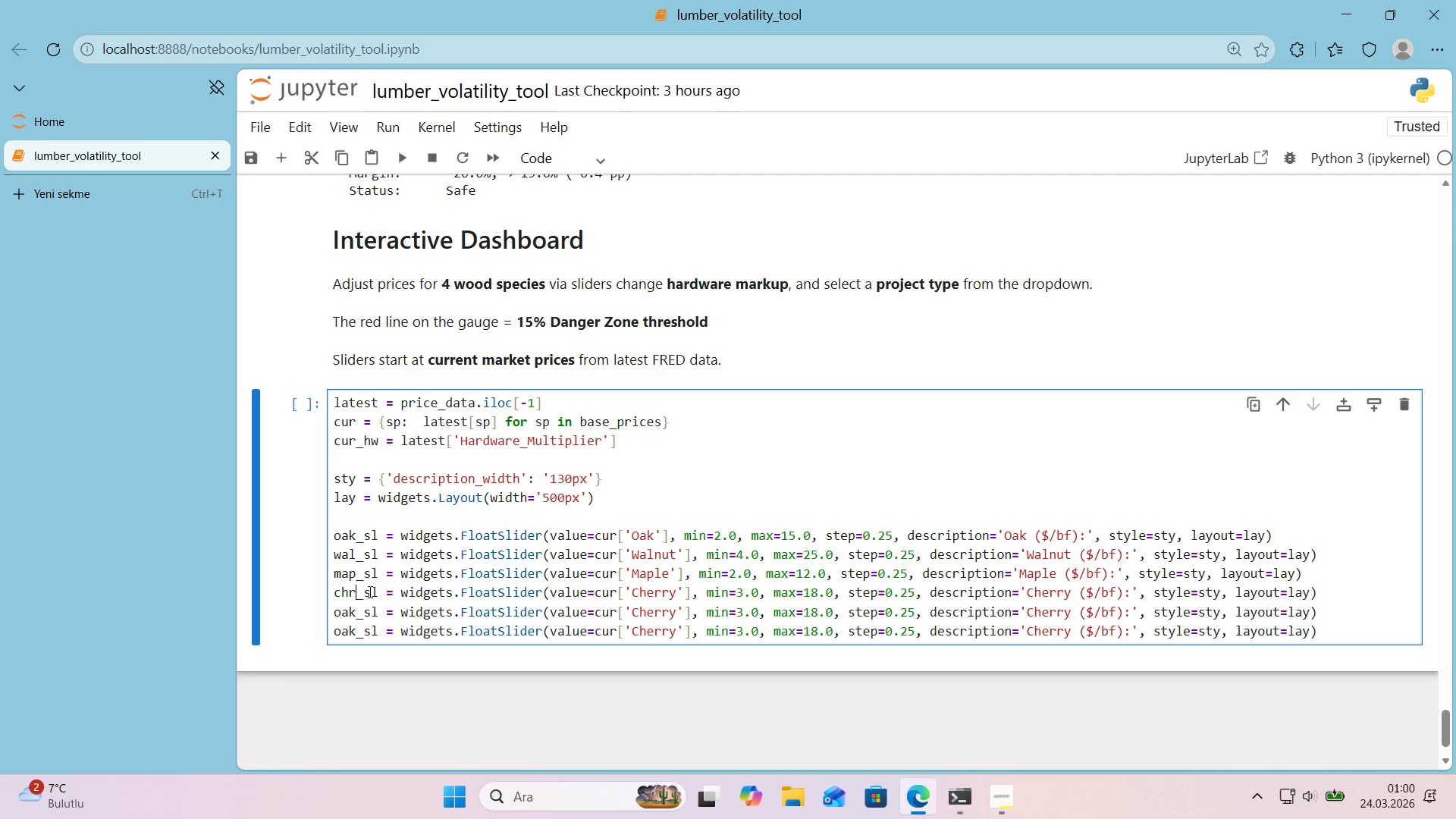 
double_click([340, 611])
 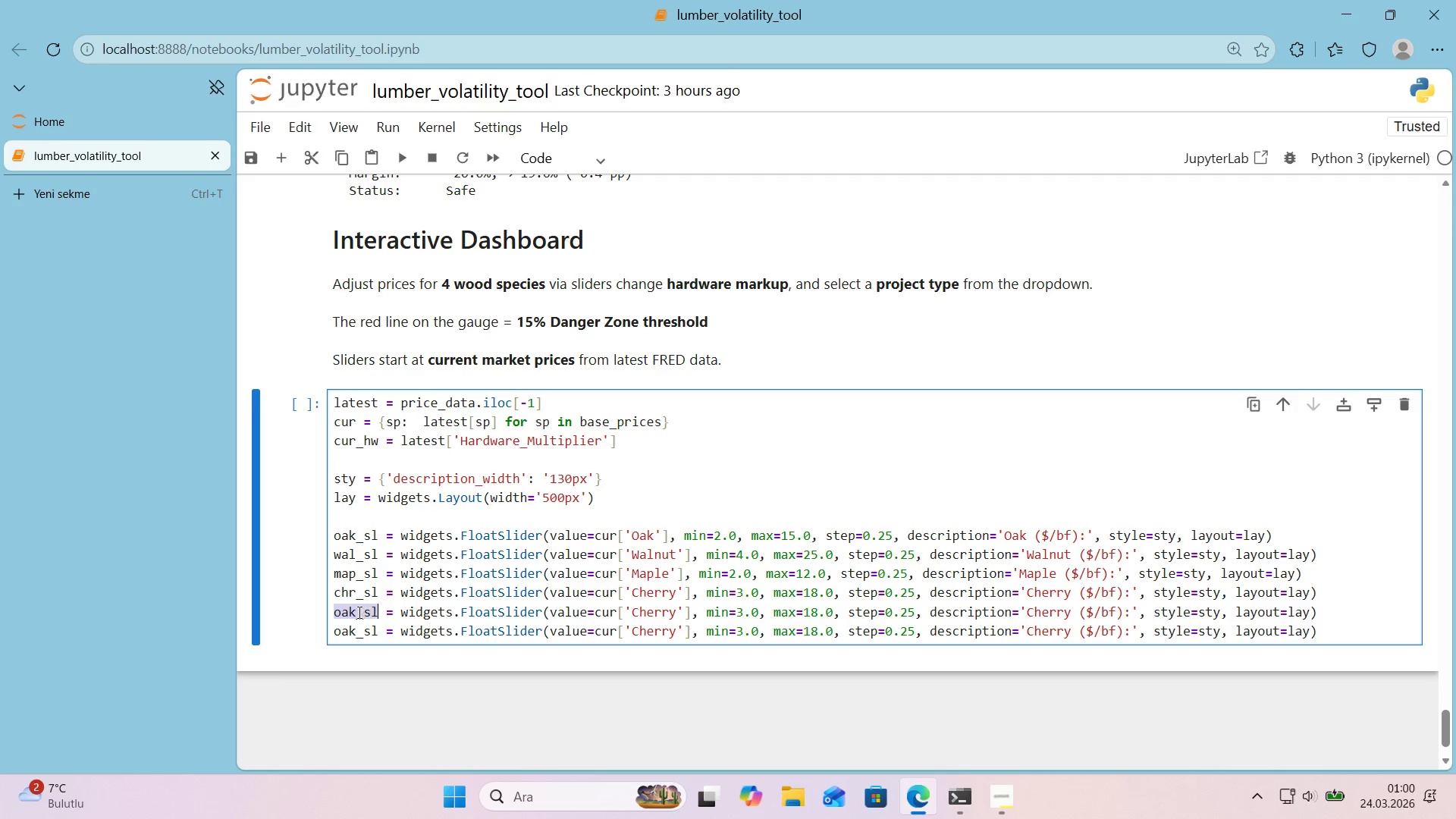 
left_click([354, 611])
 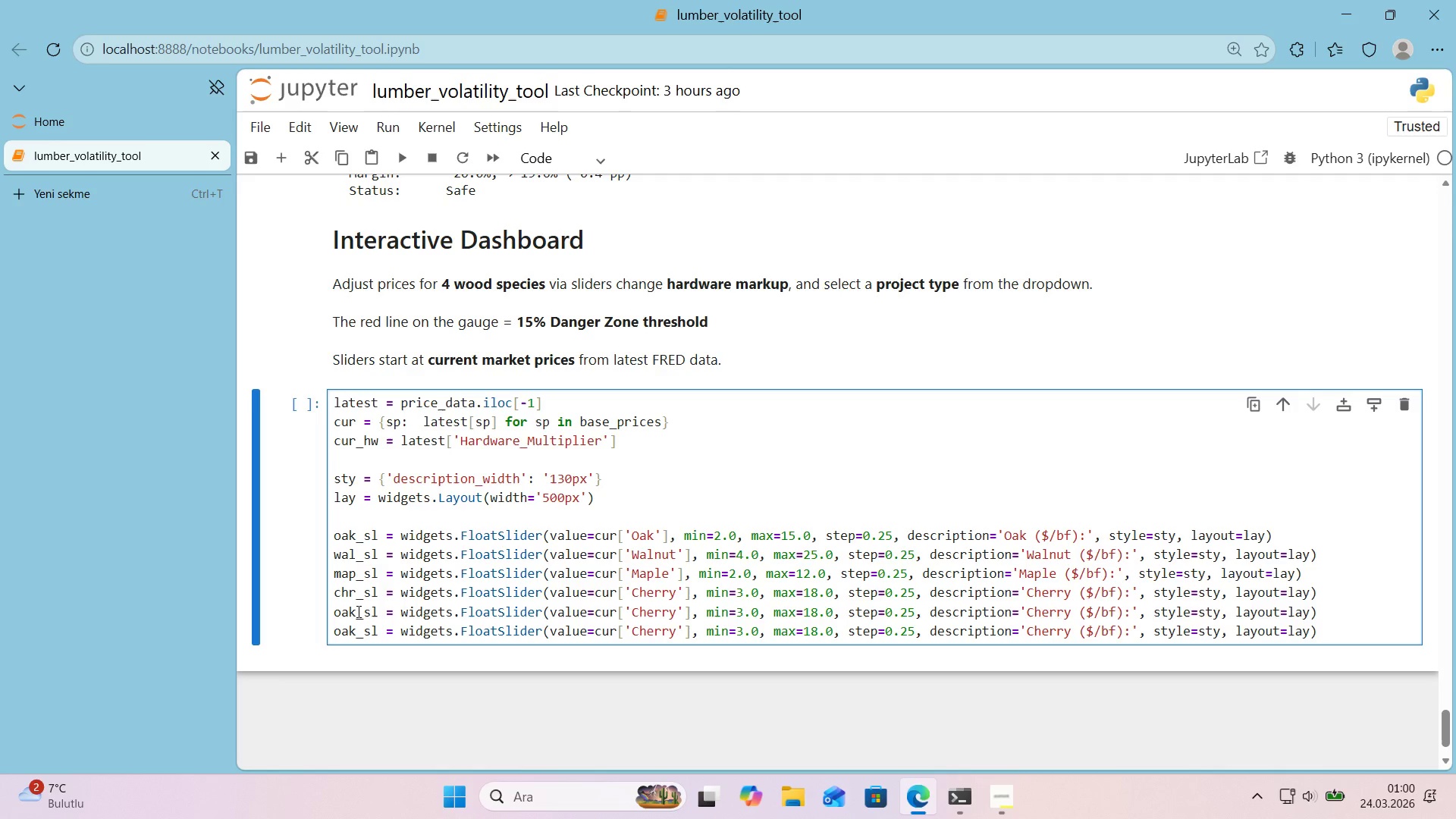 
key(Backspace)
key(Backspace)
key(Backspace)
type(hw)
 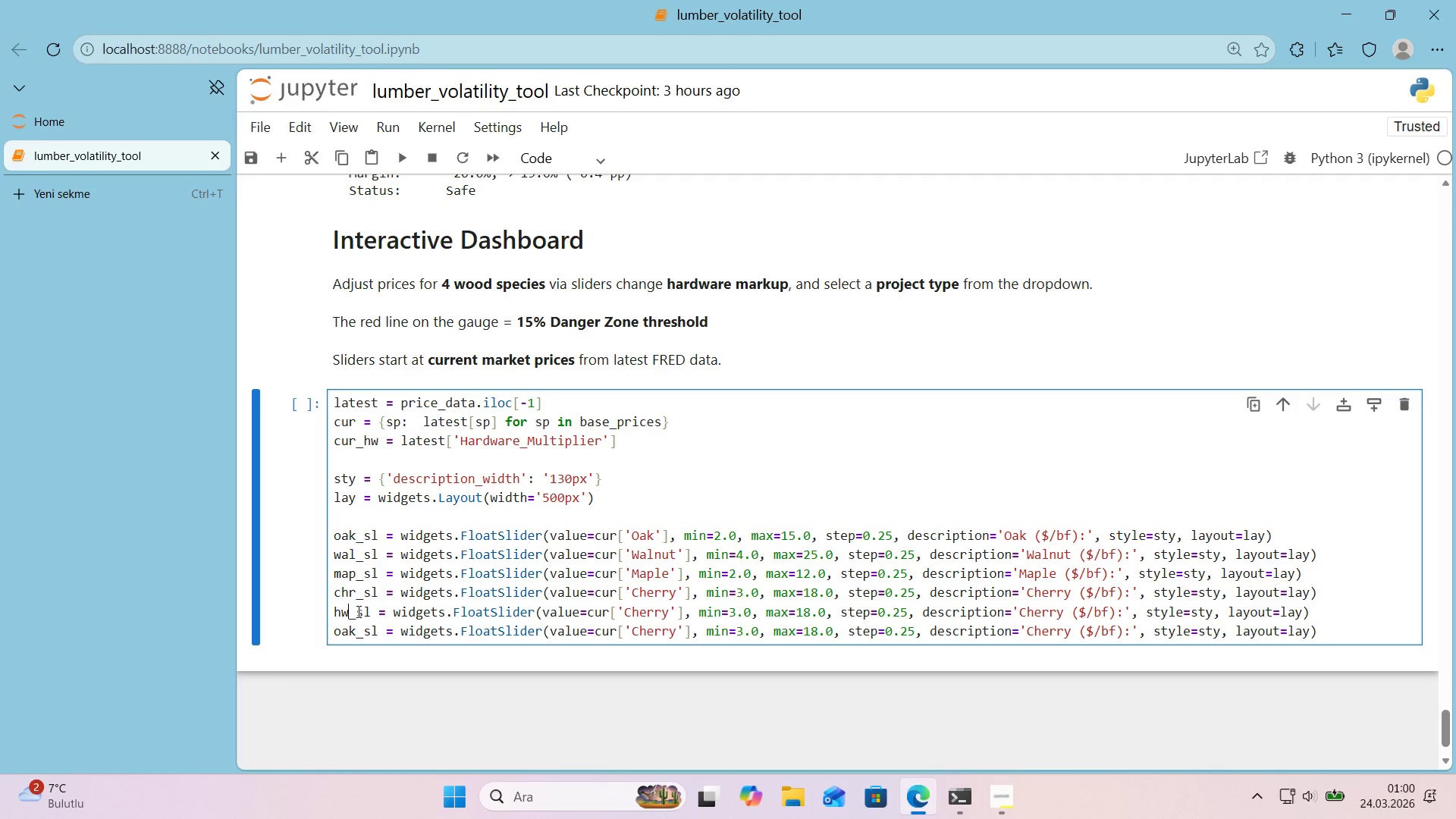 
key(ArrowDown)
 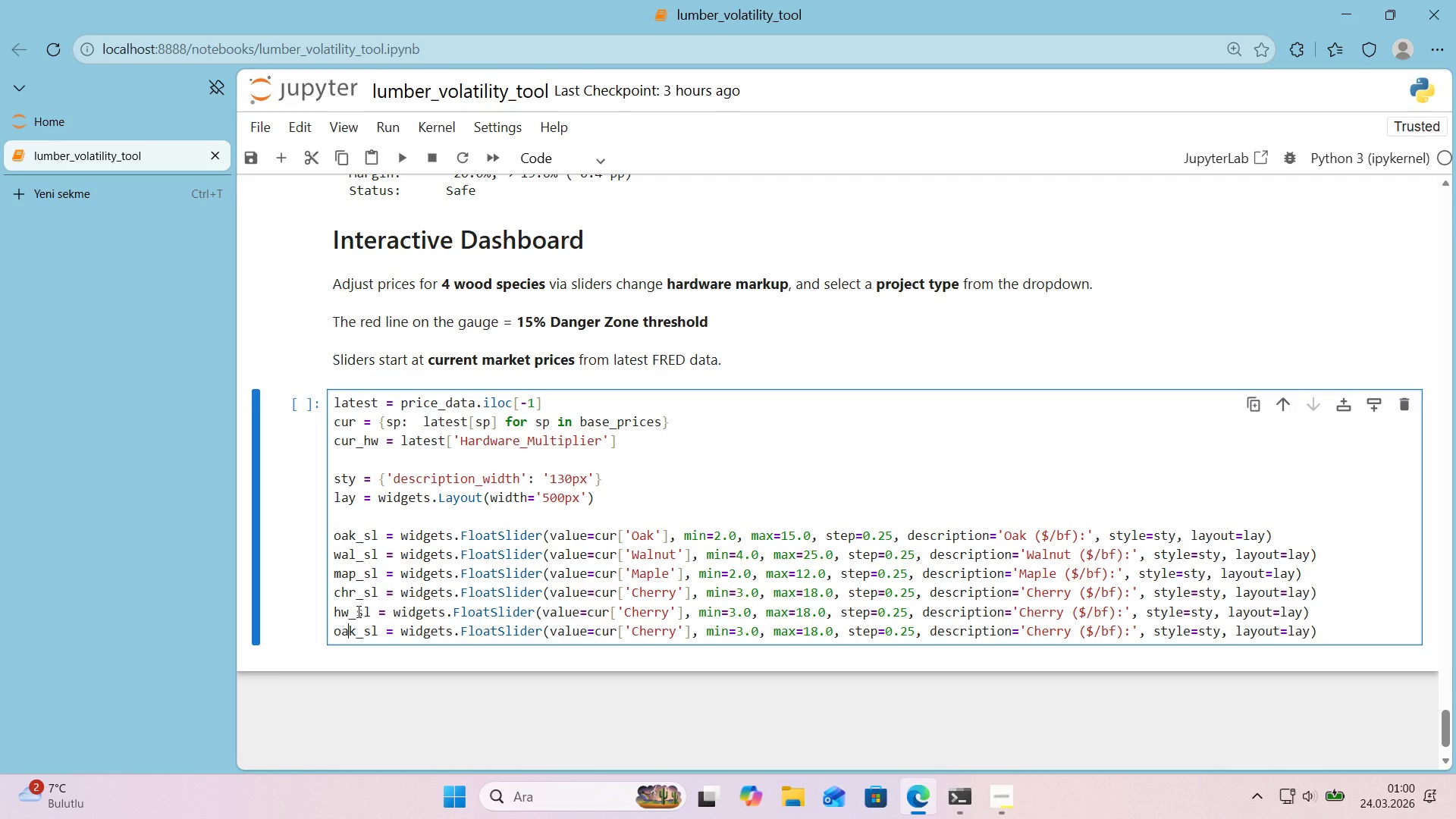 
key(ArrowRight)
 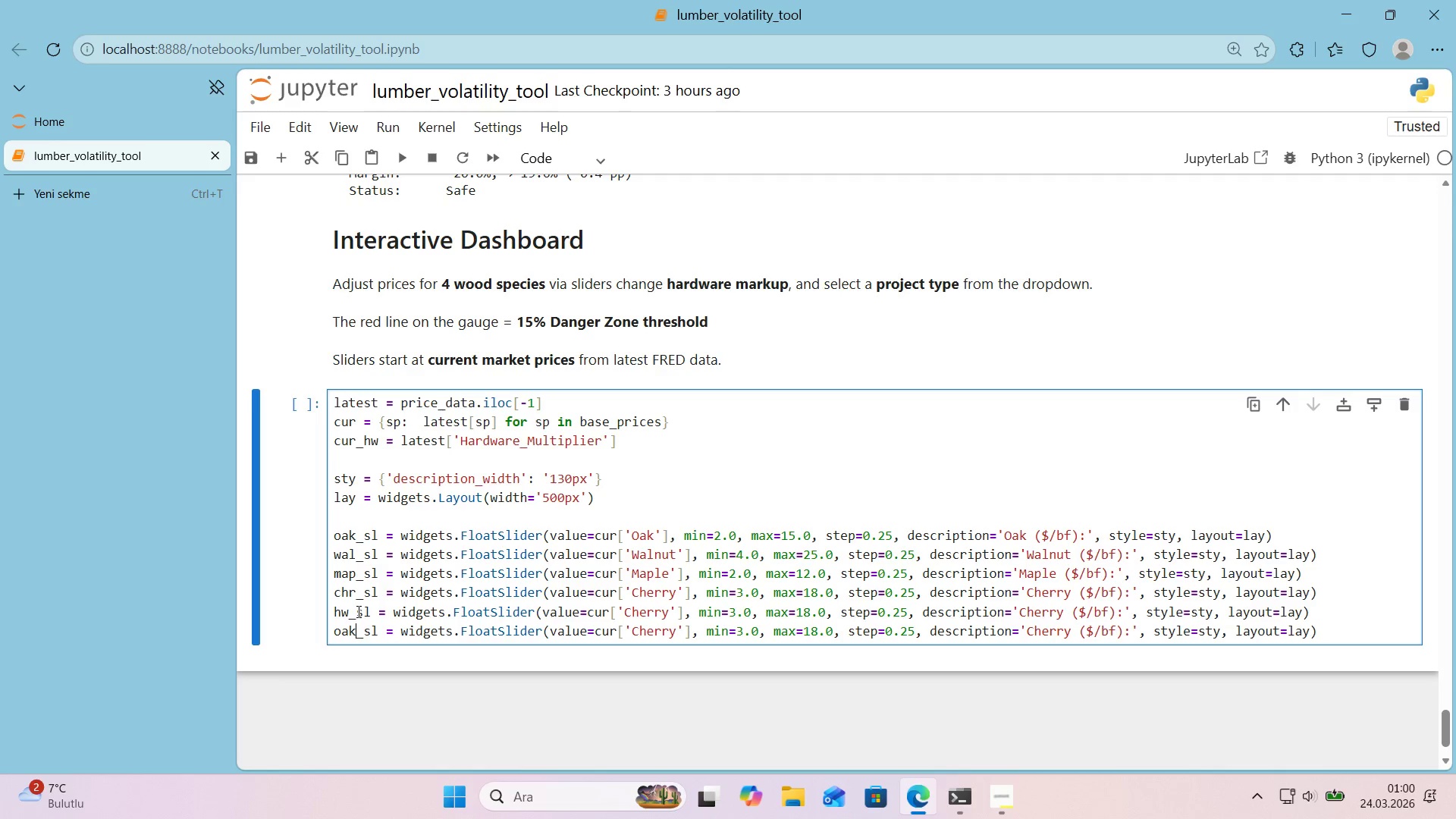 
key(Backspace)
key(Backspace)
key(Backspace)
type(proj)
 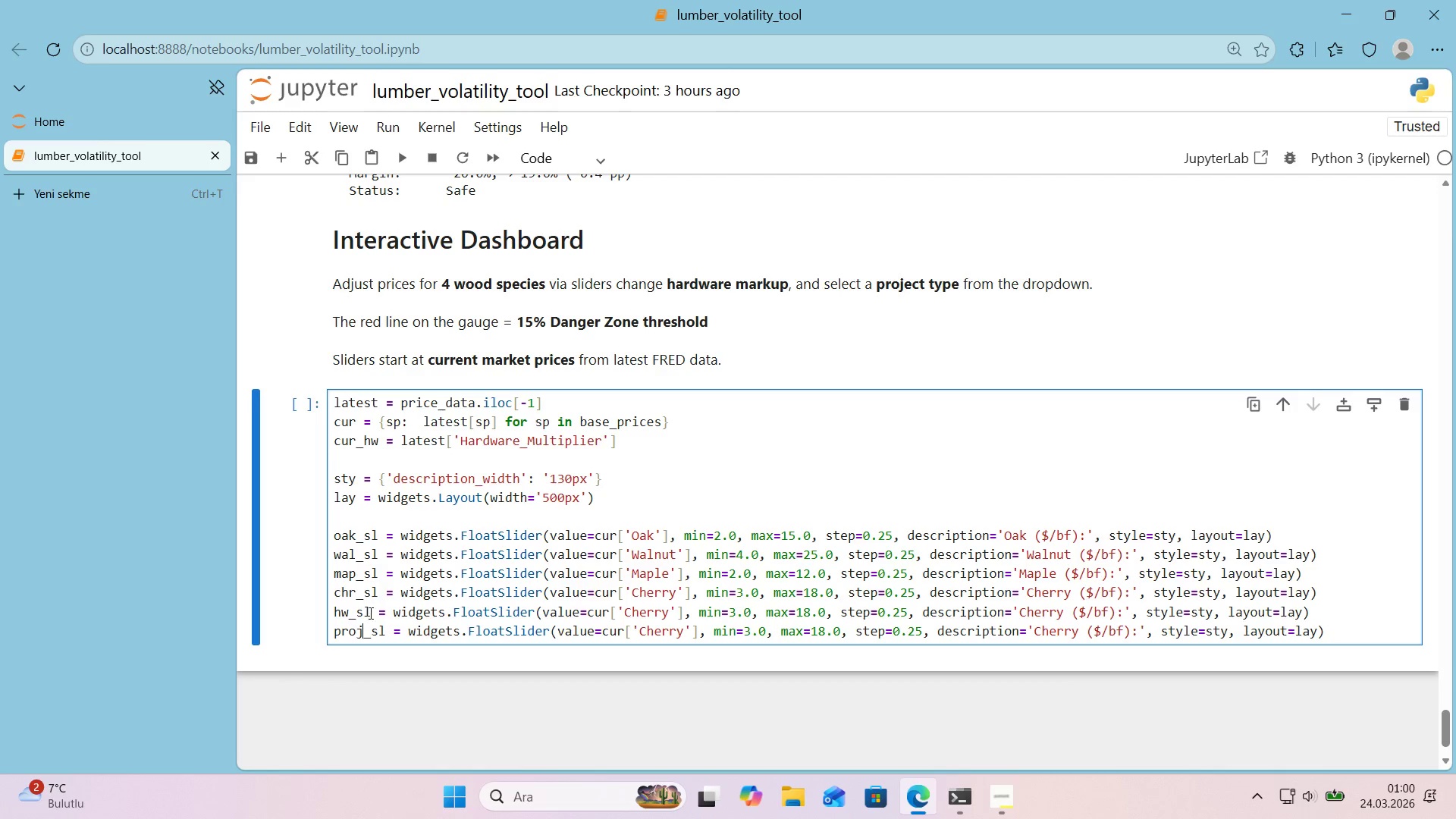 
left_click_drag(start_coordinate=[384, 627], to_coordinate=[375, 630])
 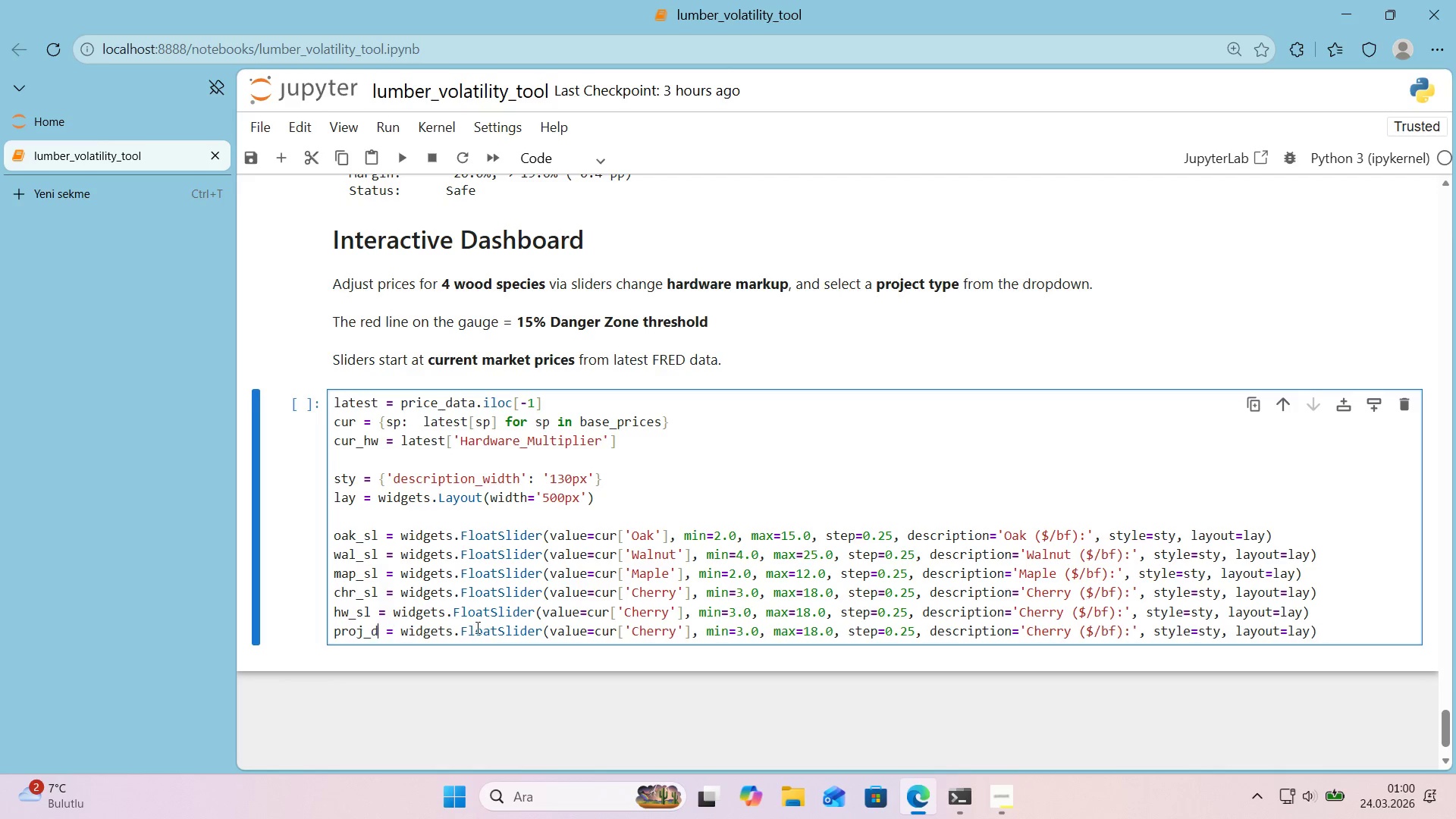 
key(D)
 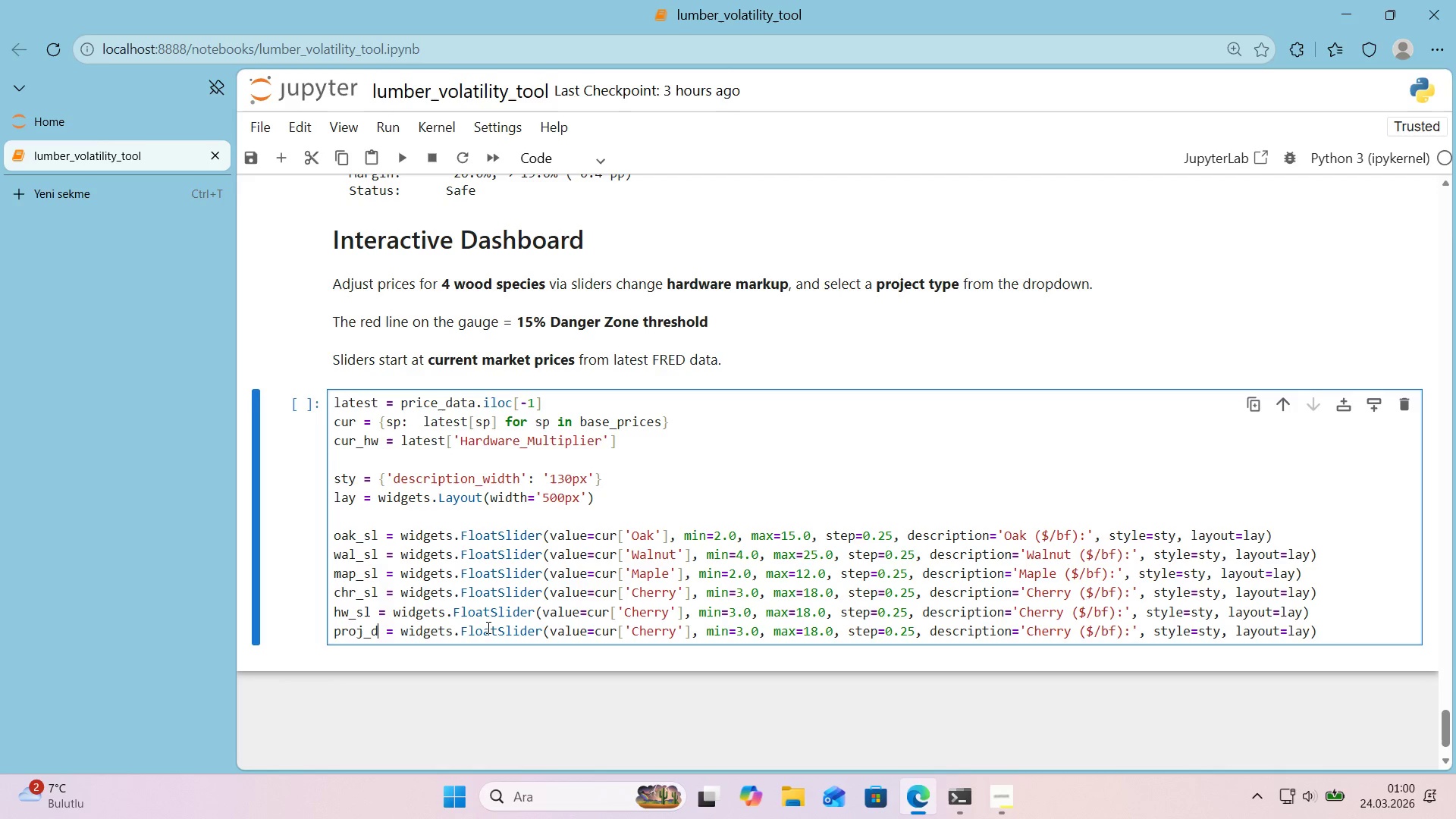 
key(D)
 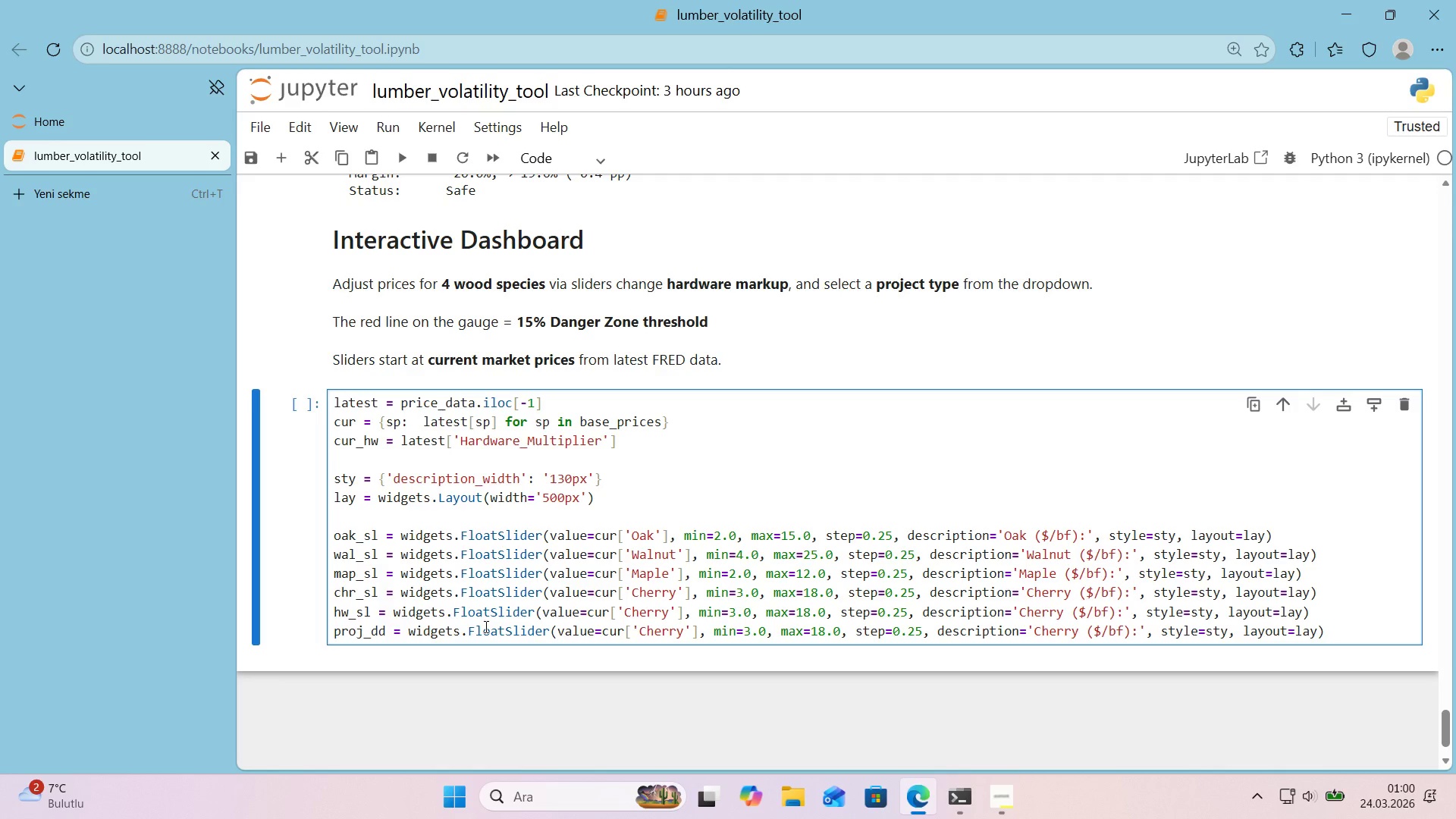 
wait(20.3)
 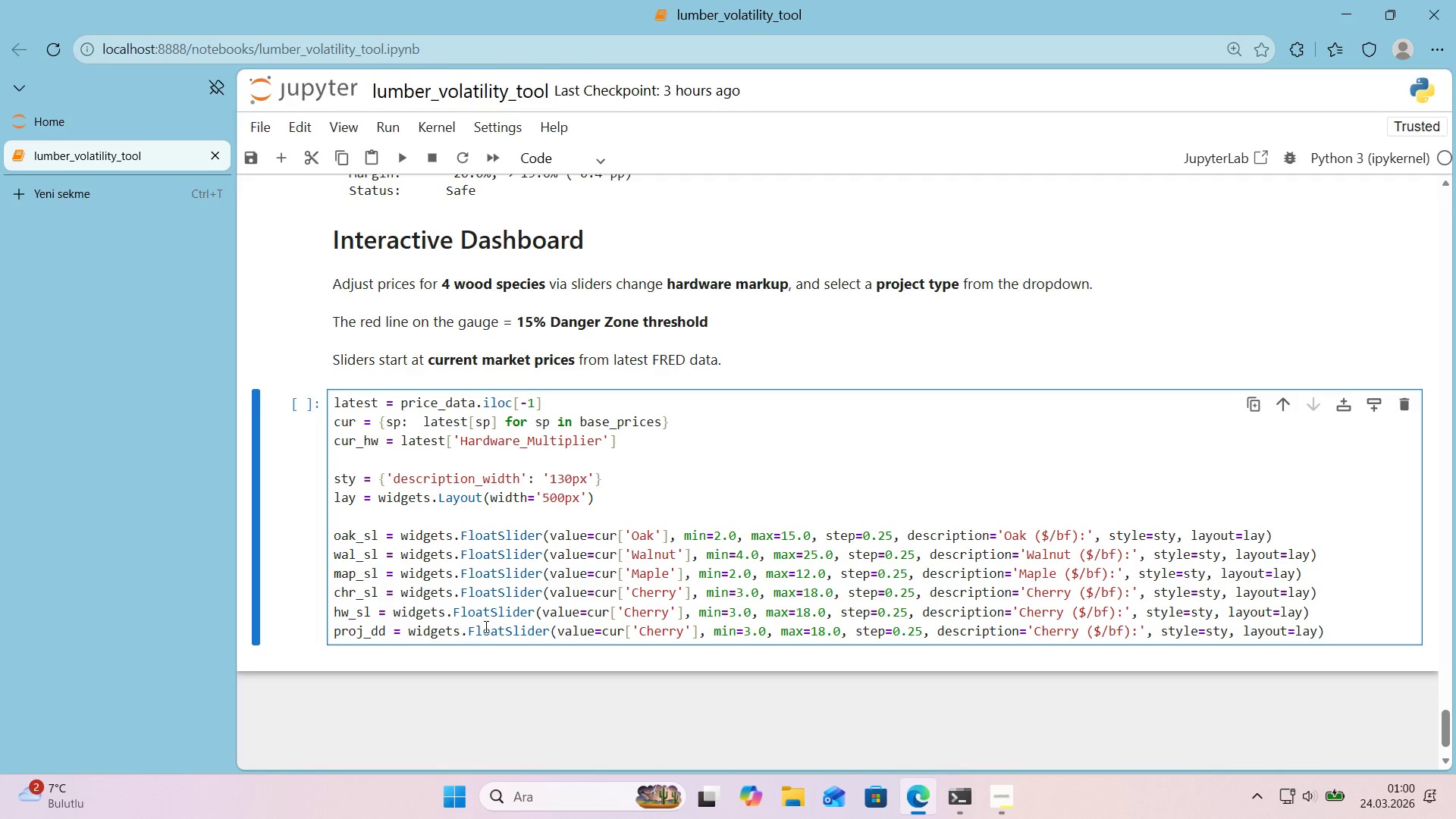 
double_click([602, 612])
 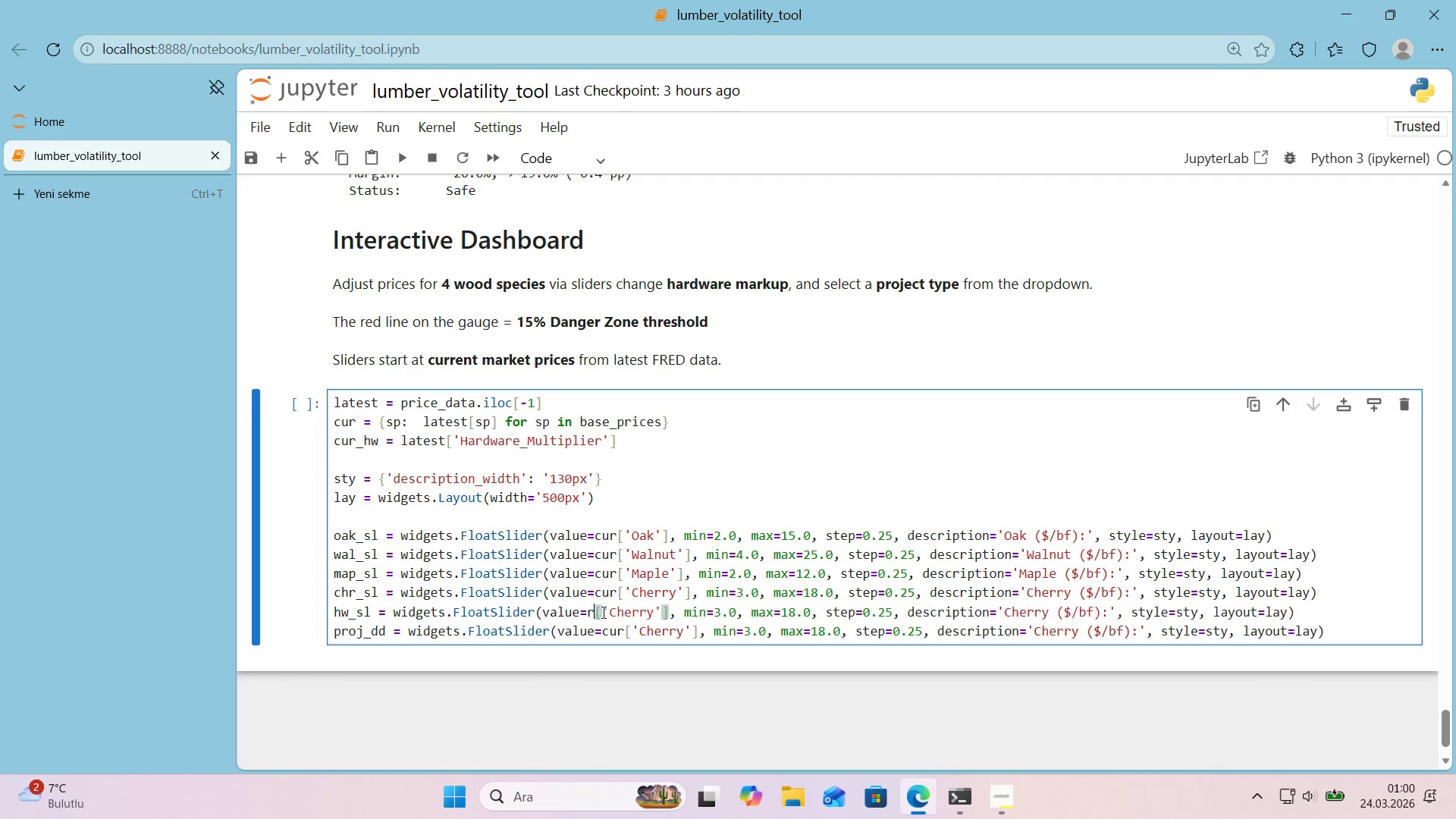 
type(round)
 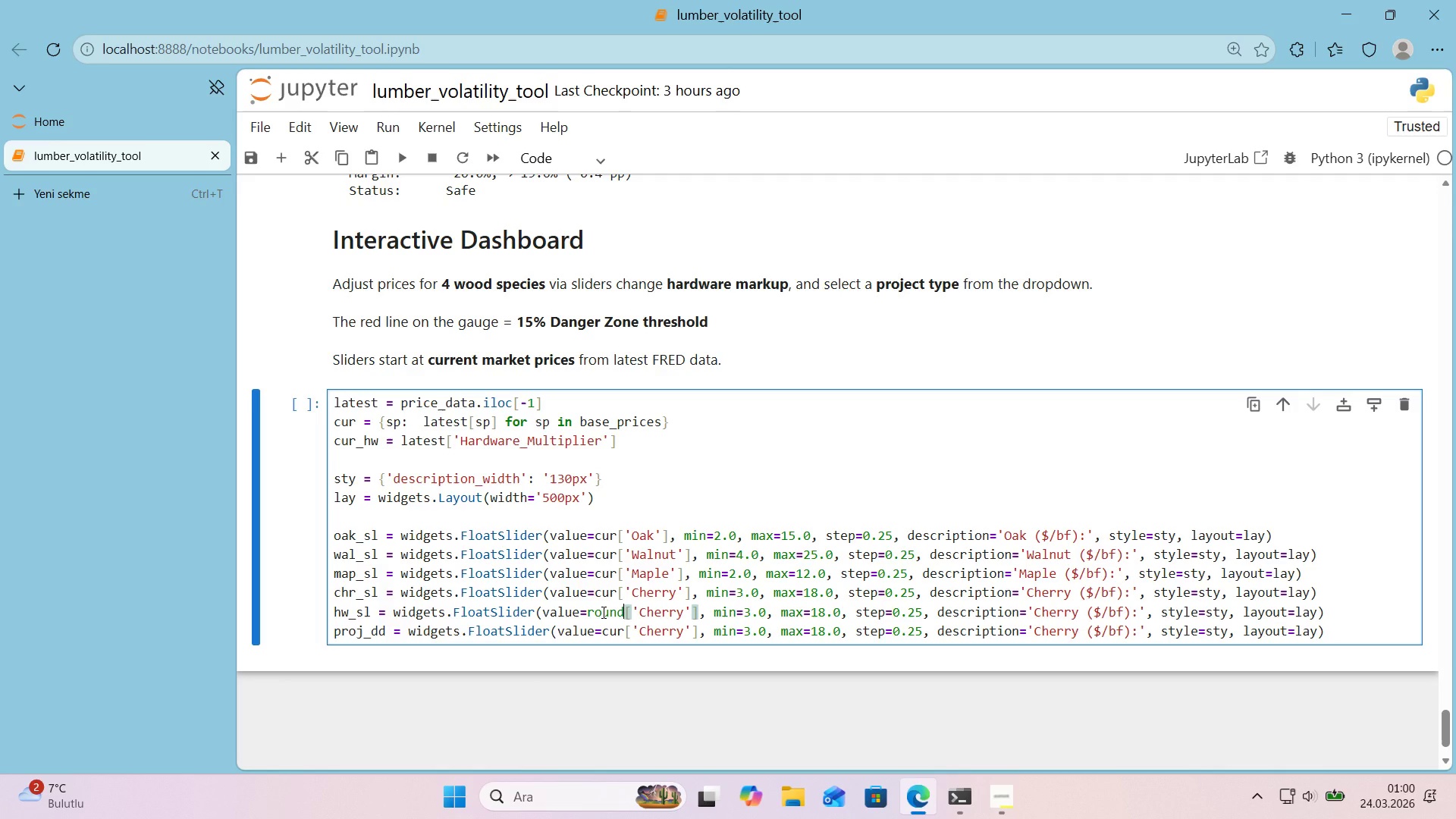 
wait(9.98)
 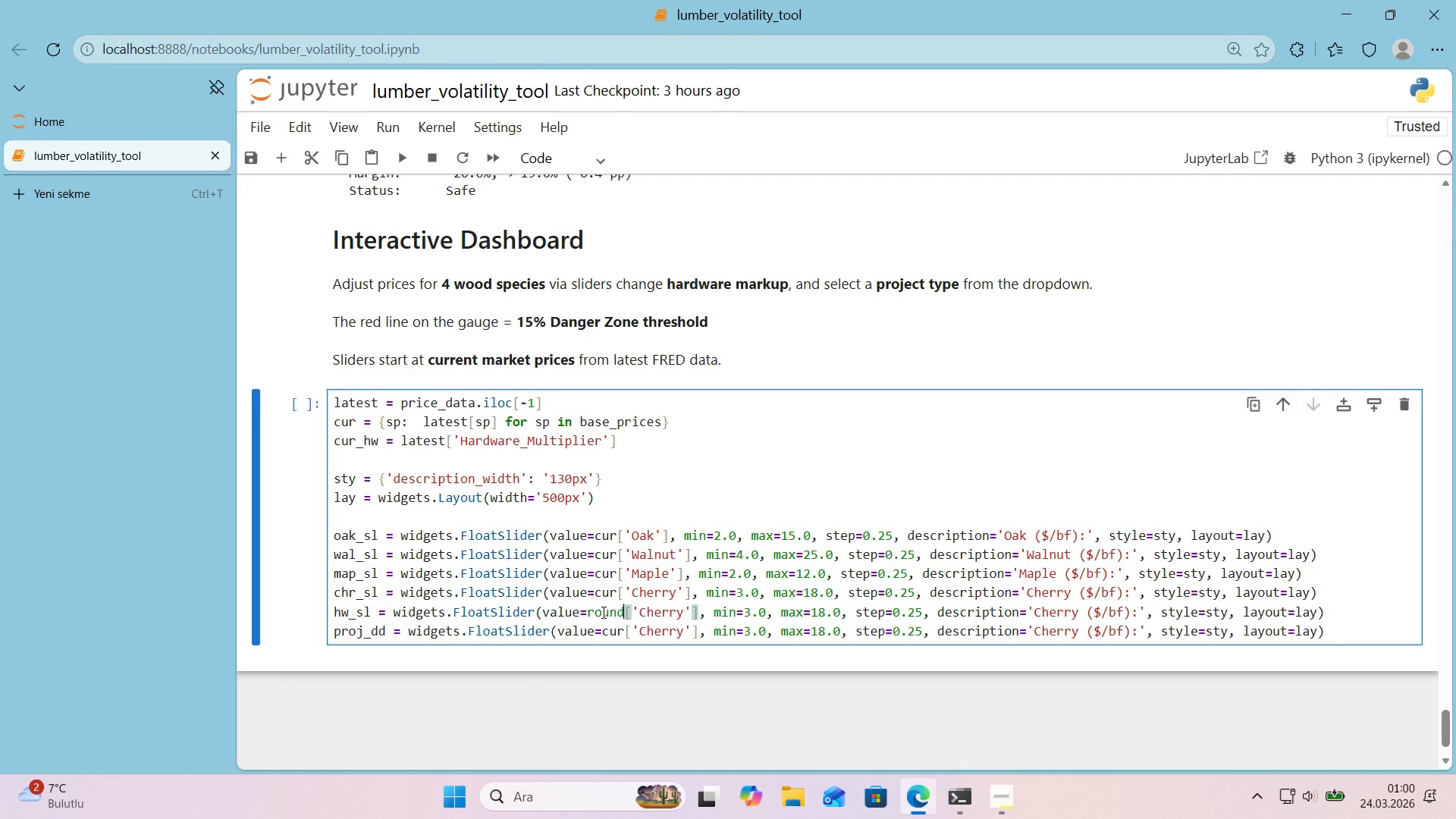 
left_click_drag(start_coordinate=[688, 610], to_coordinate=[692, 610])
 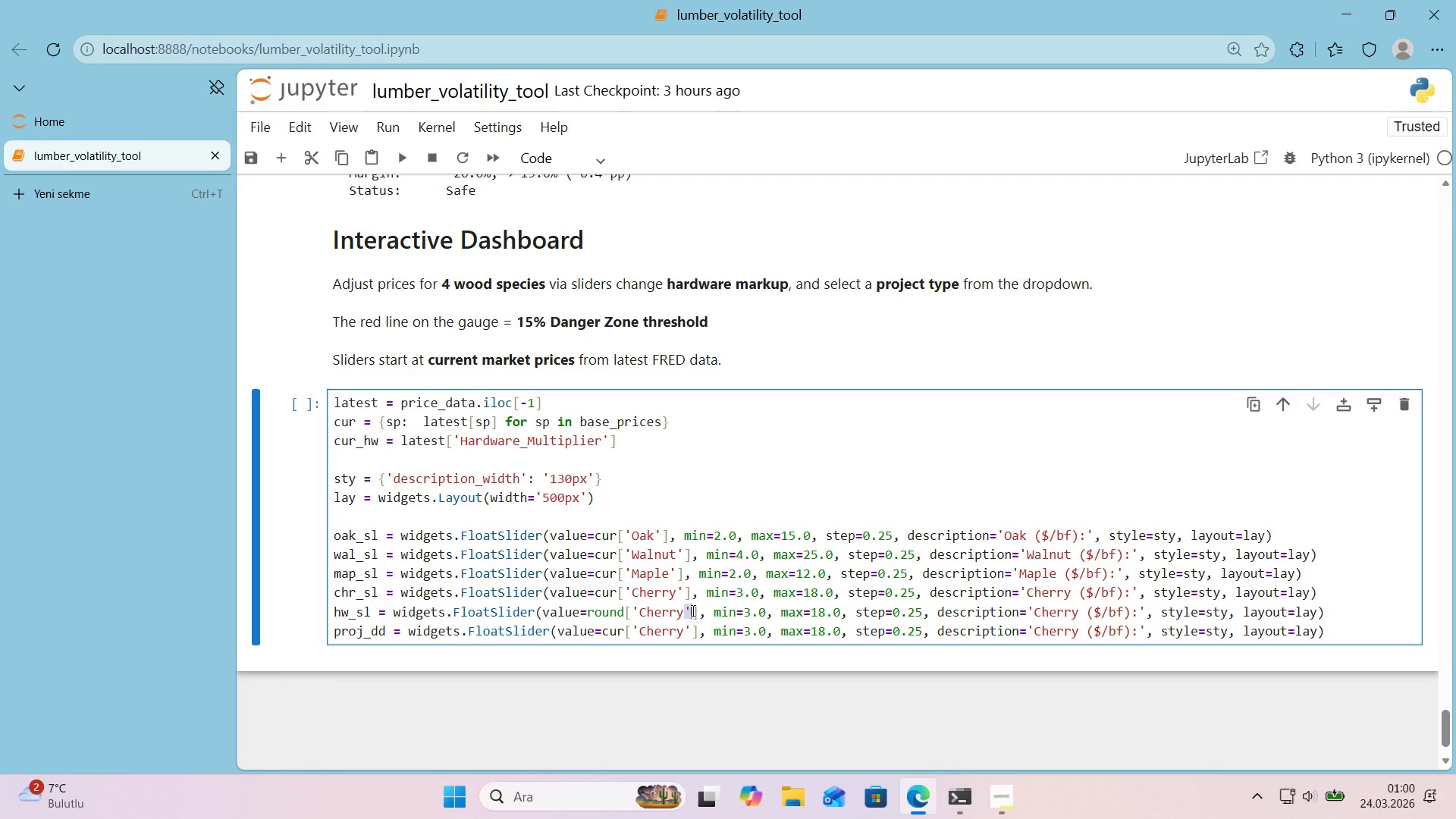 
key(Backspace)
key(Backspace)
key(Backspace)
key(Backspace)
key(Backspace)
key(Backspace)
key(Backspace)
key(Backspace)
key(Backspace)
type(*()
 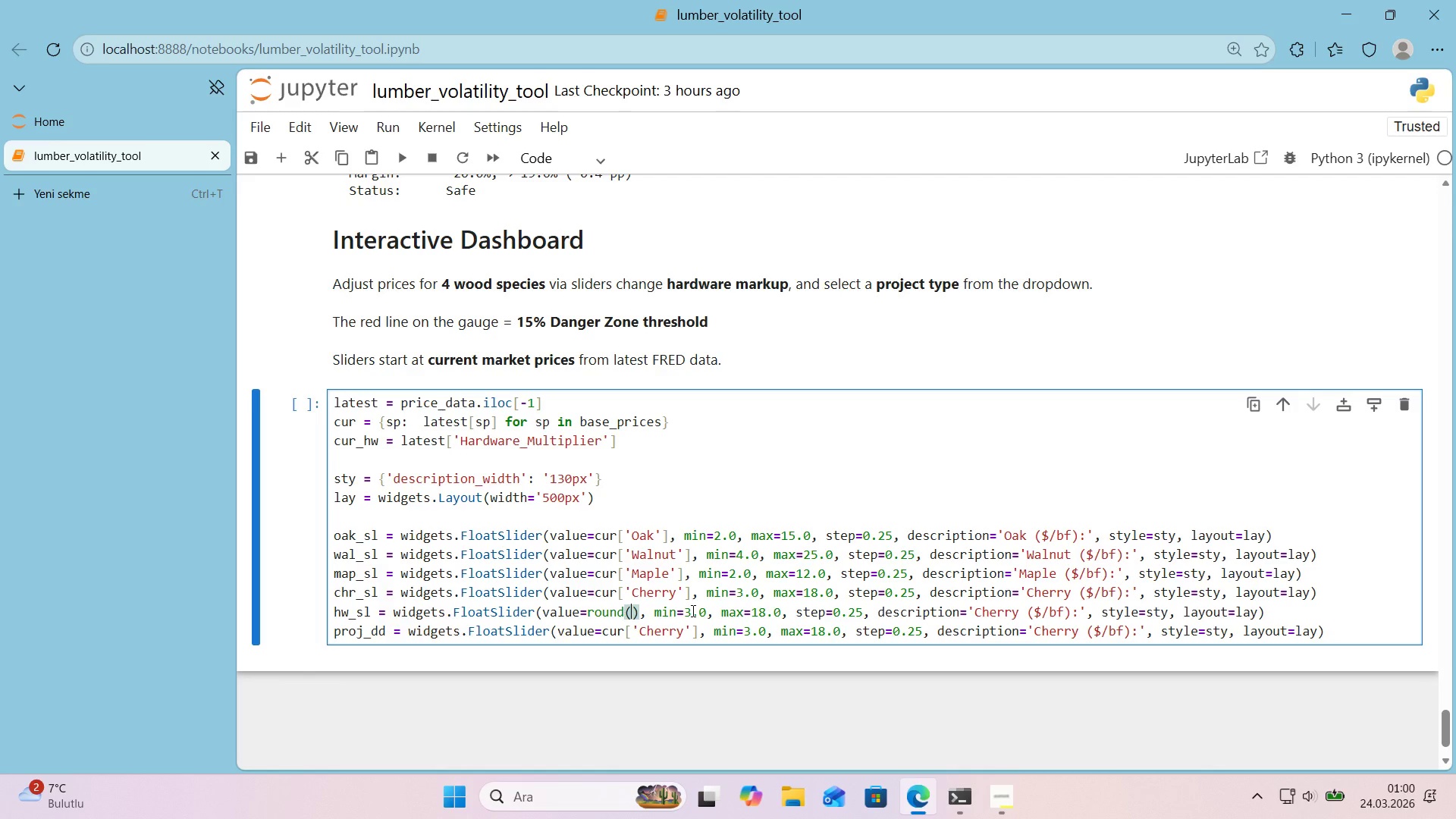 
 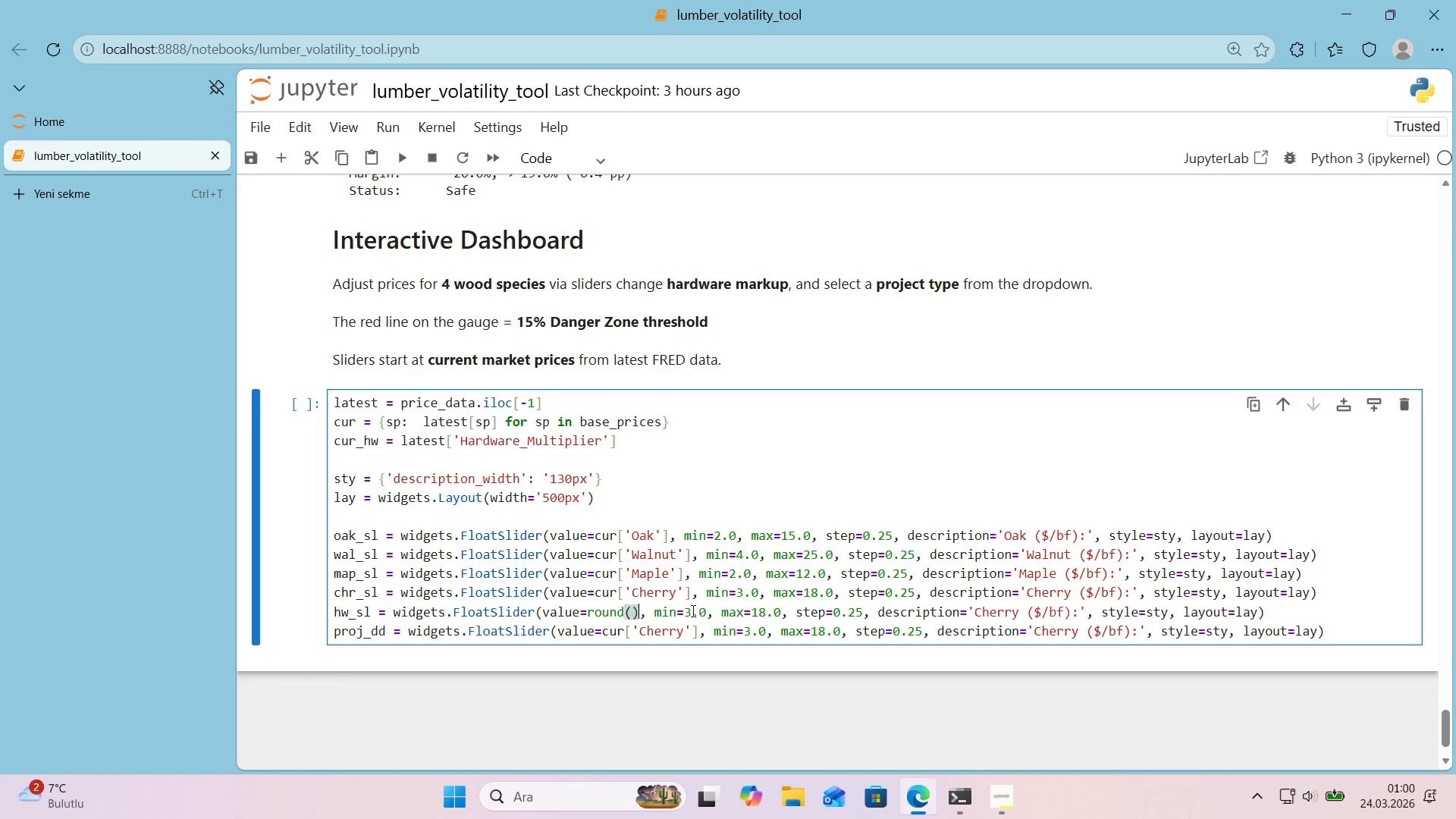 
key(ArrowLeft)
 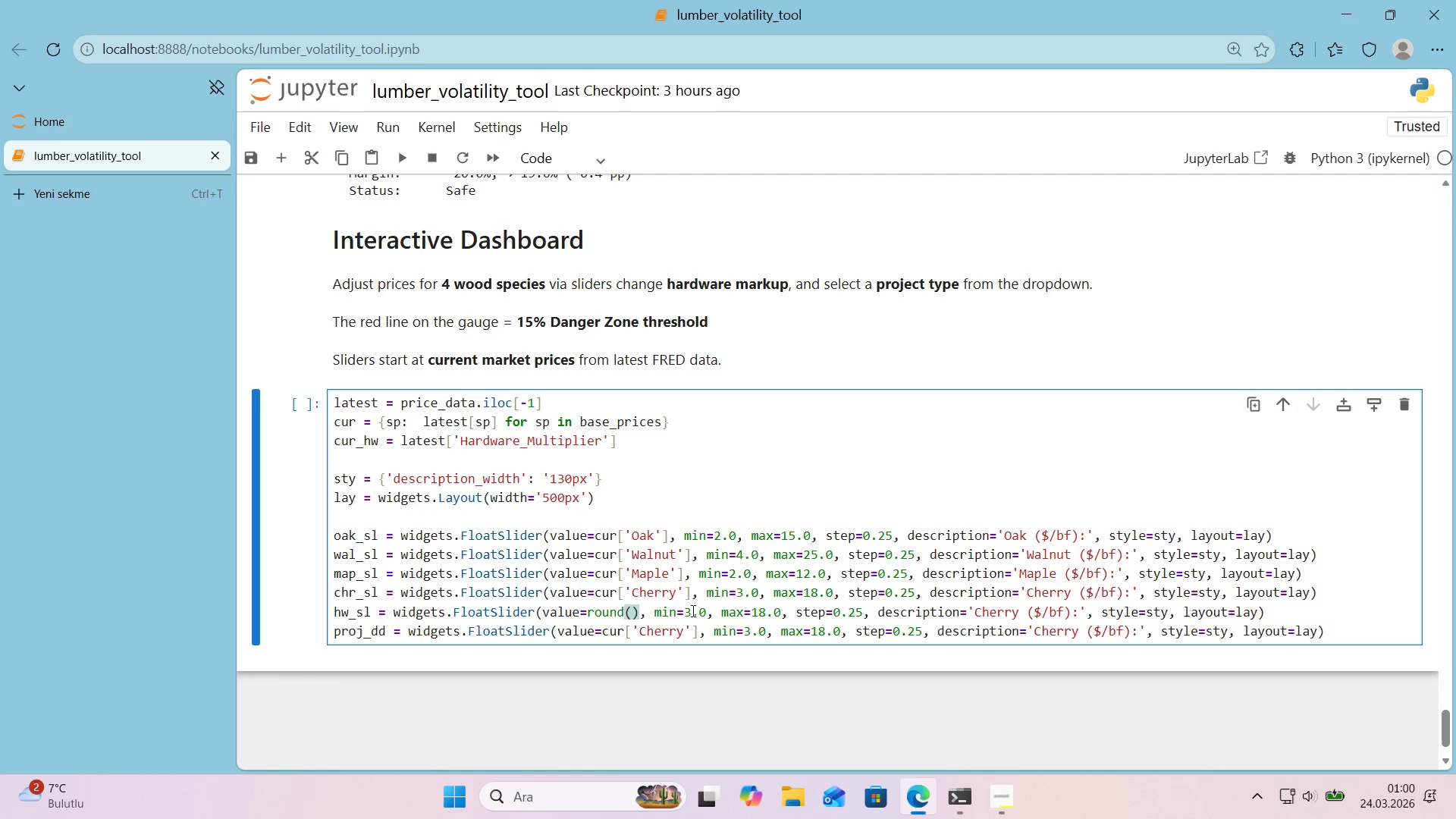 
type(cur_hw, 2)
 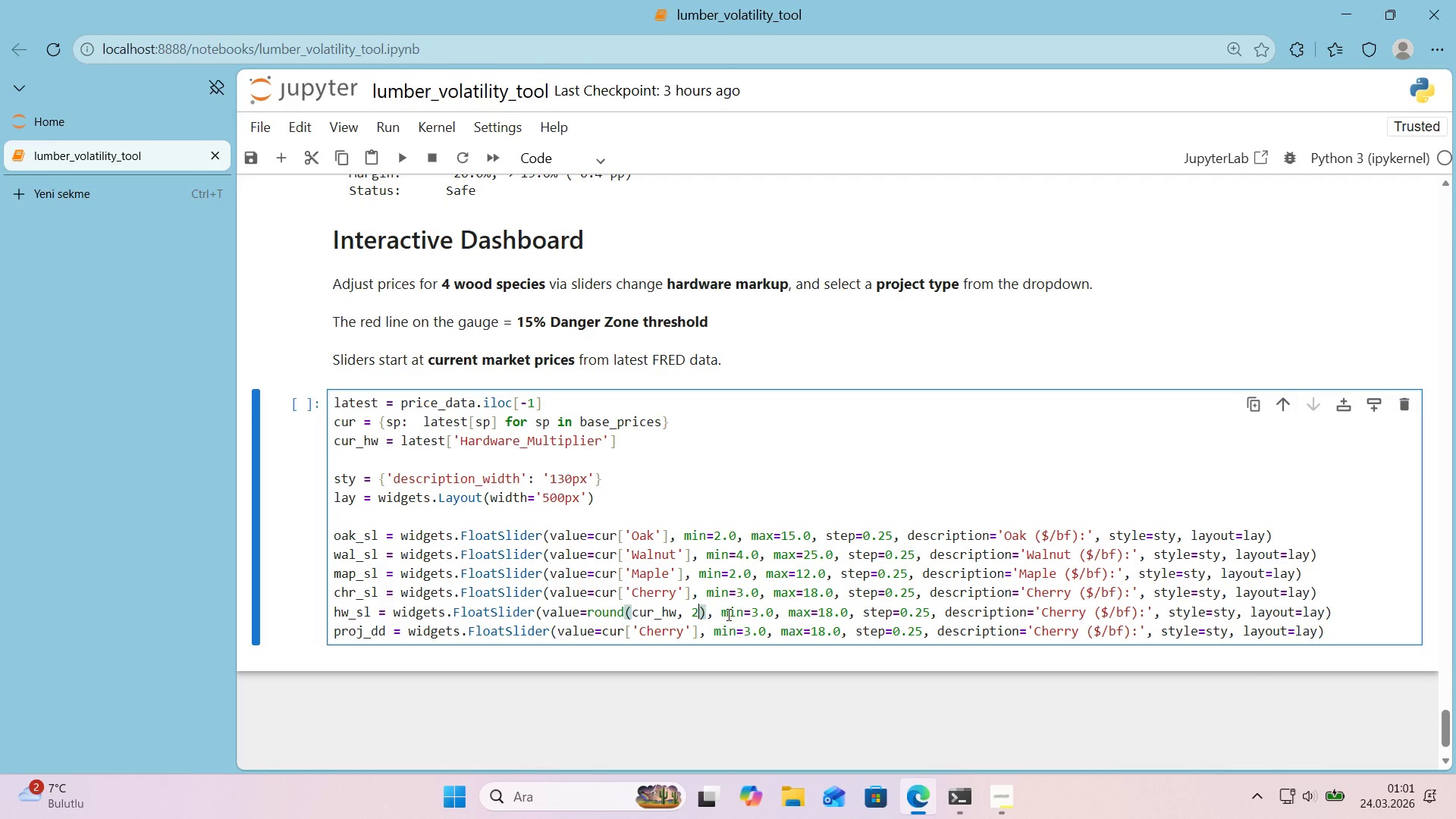 
left_click_drag(start_coordinate=[775, 614], to_coordinate=[755, 616])
 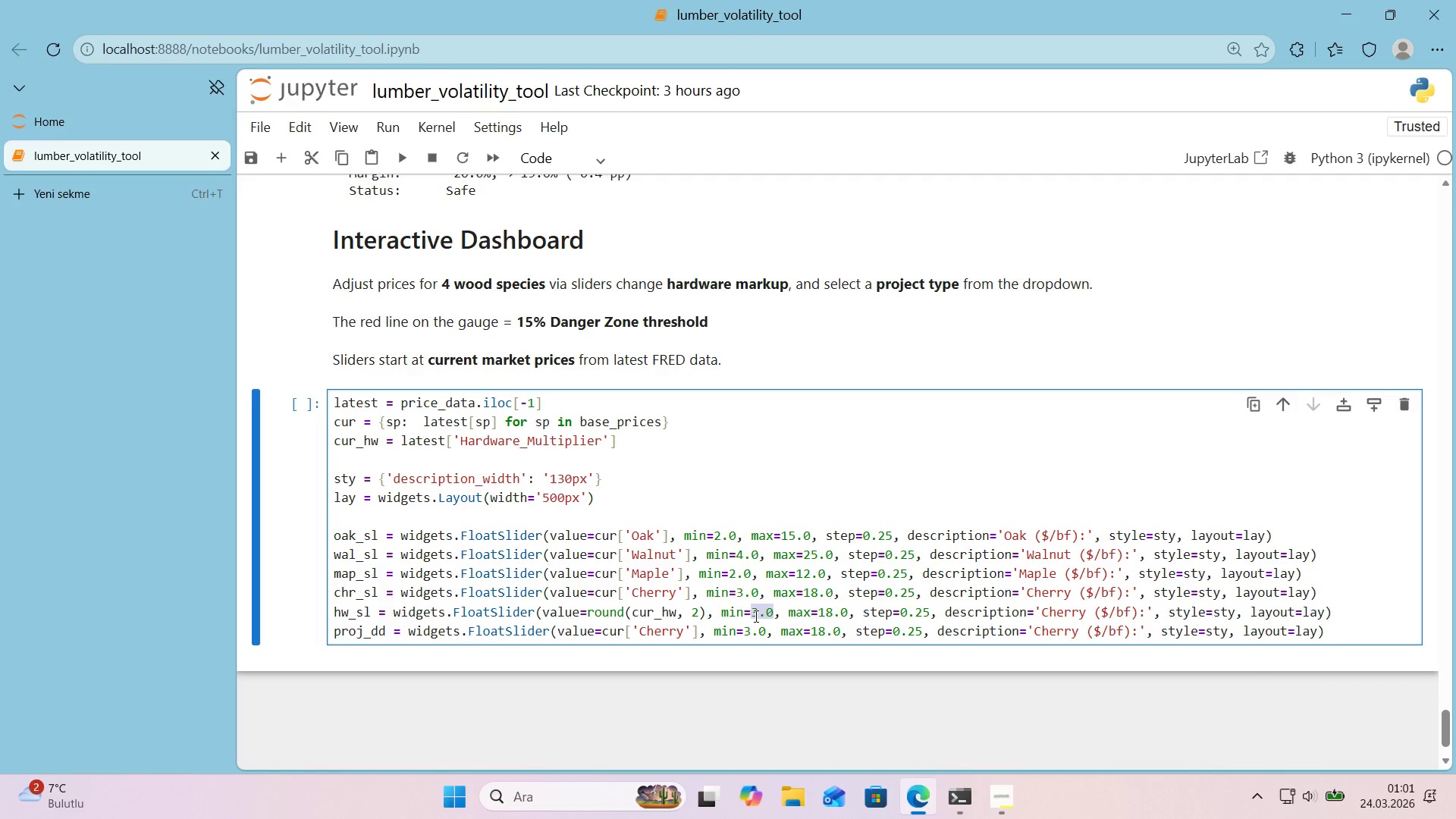 
key(Numpad0)
 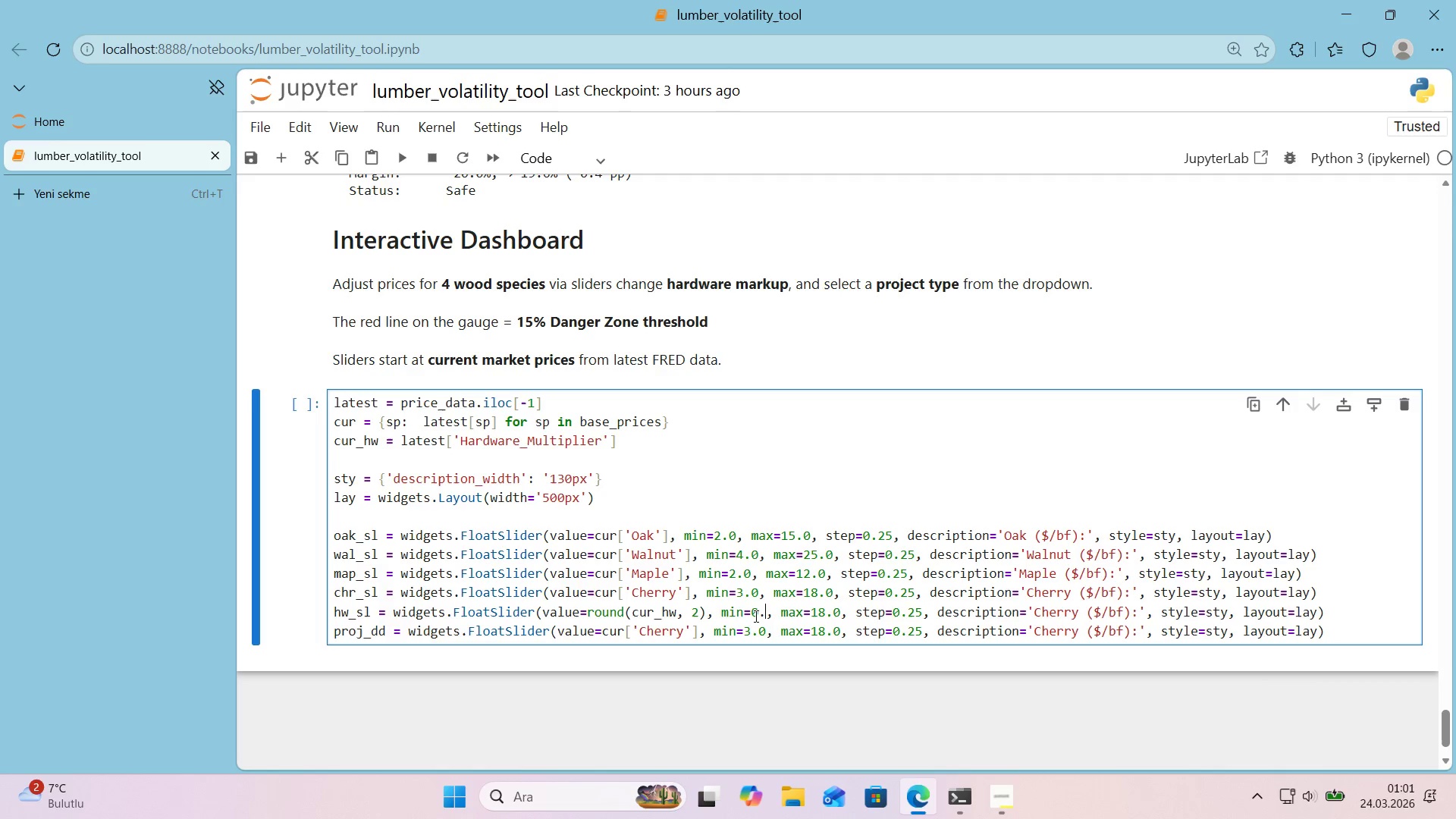 
key(Period)
 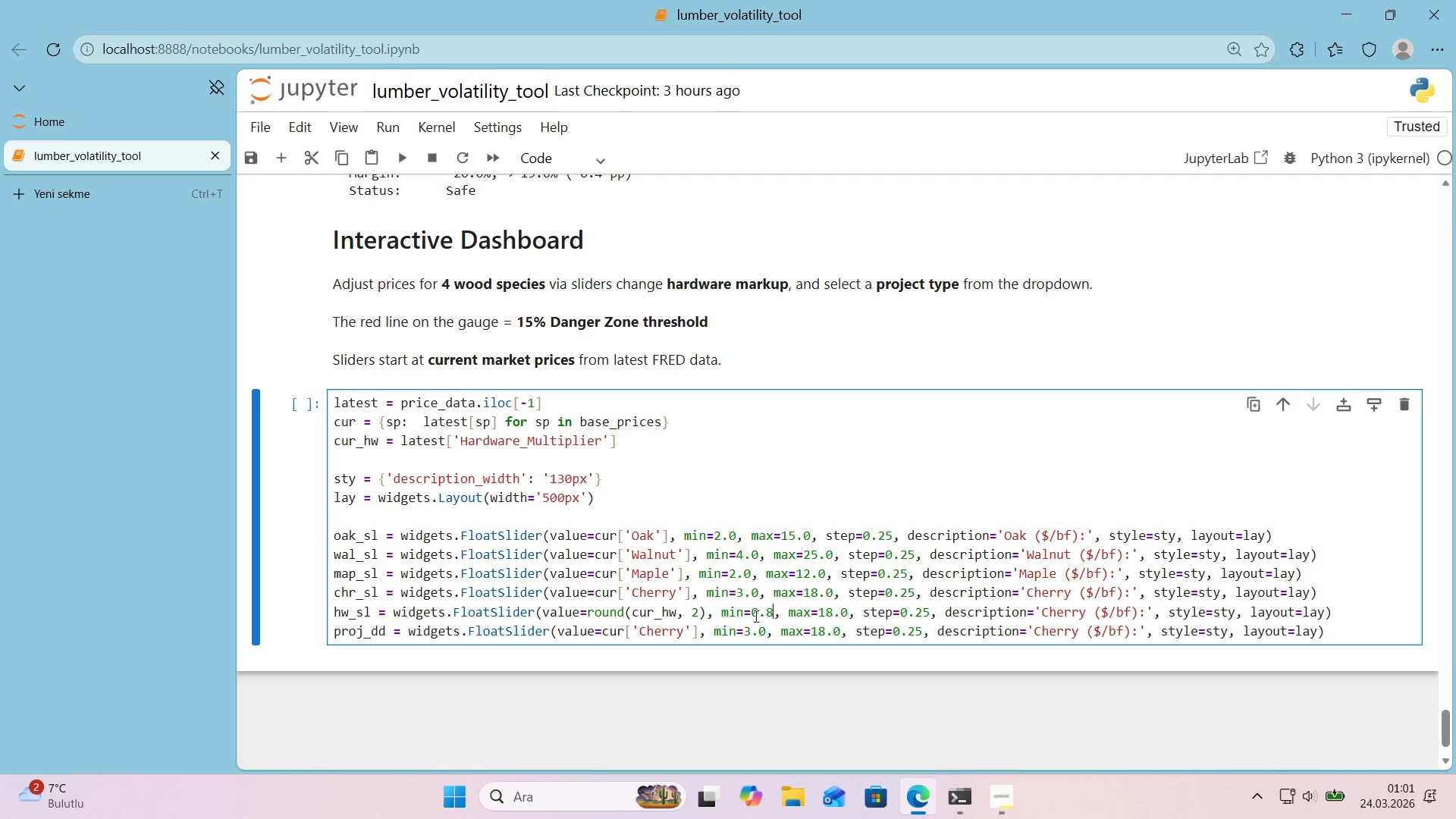 
key(Numpad8)
 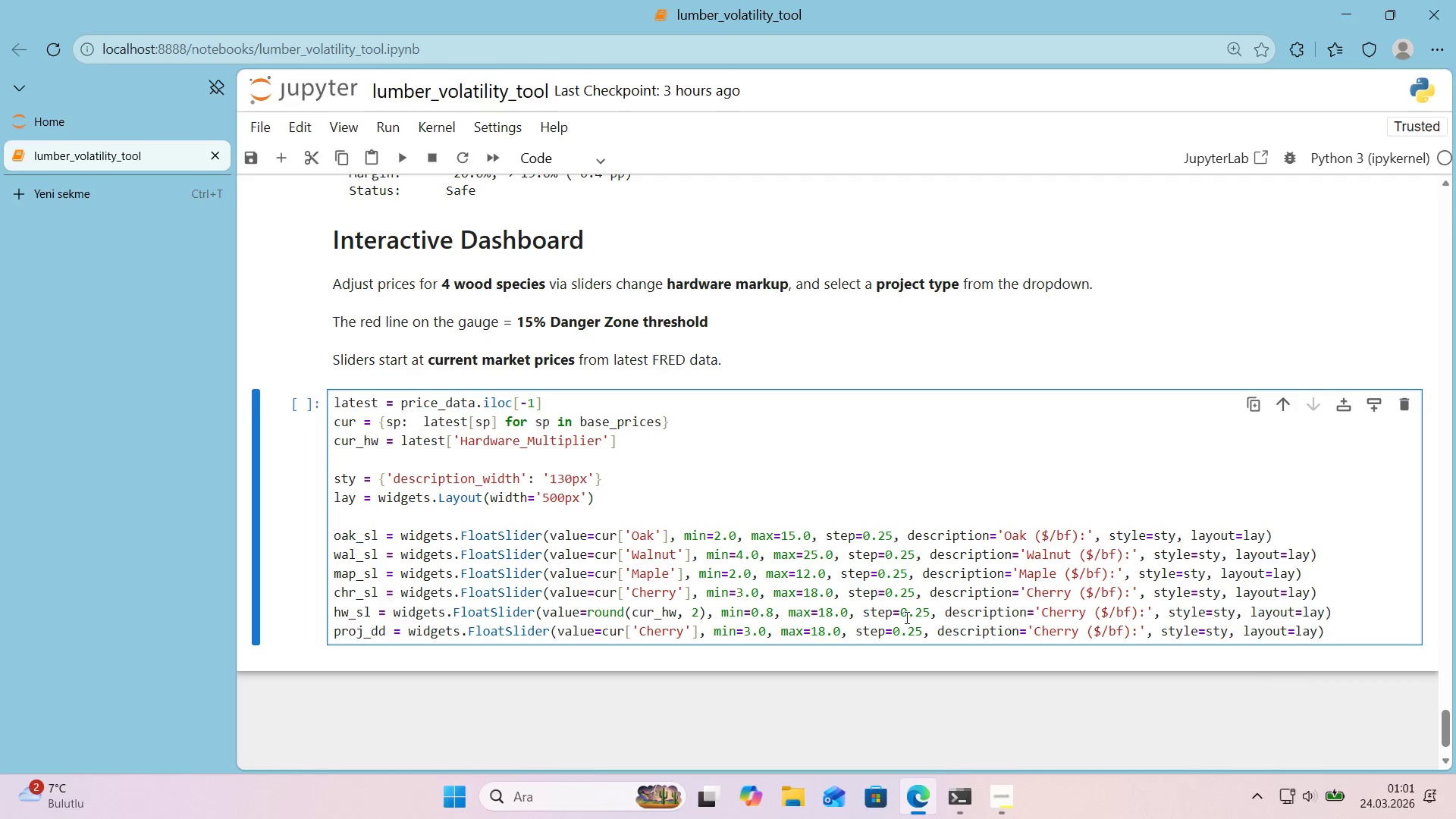 
left_click_drag(start_coordinate=[831, 610], to_coordinate=[818, 611])
 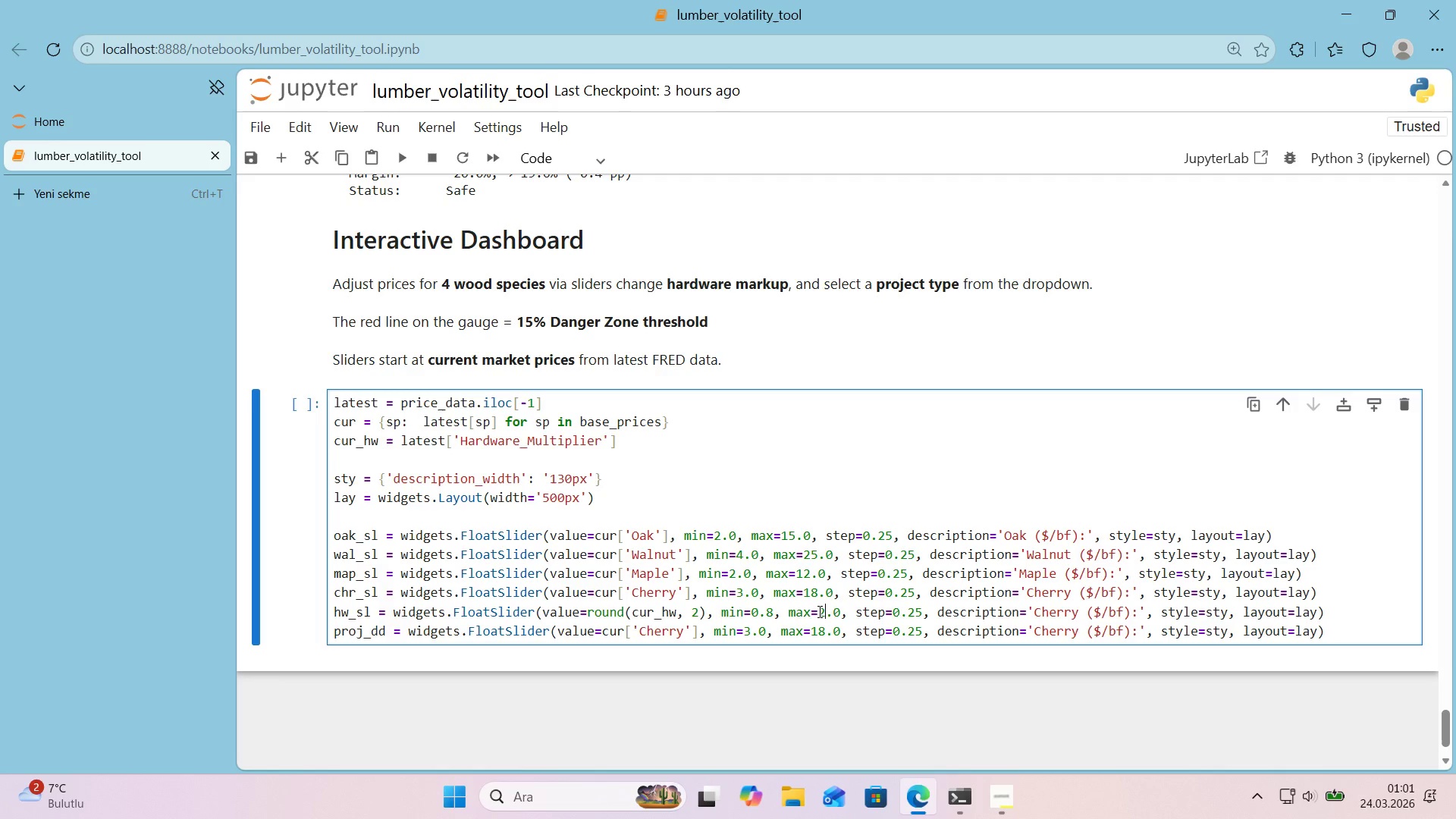 
key(Numpad2)
 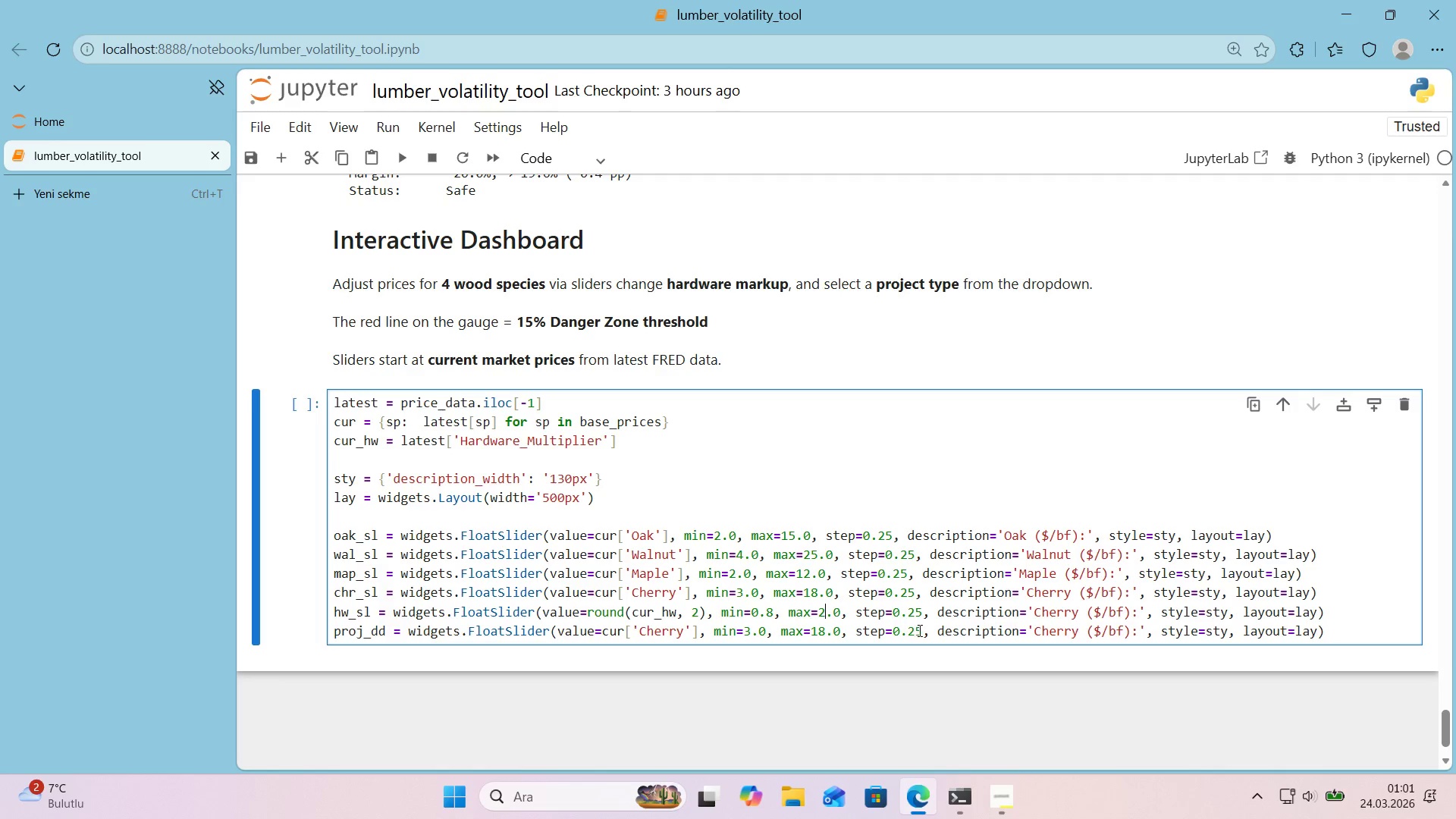 
left_click_drag(start_coordinate=[918, 617], to_coordinate=[910, 616])
 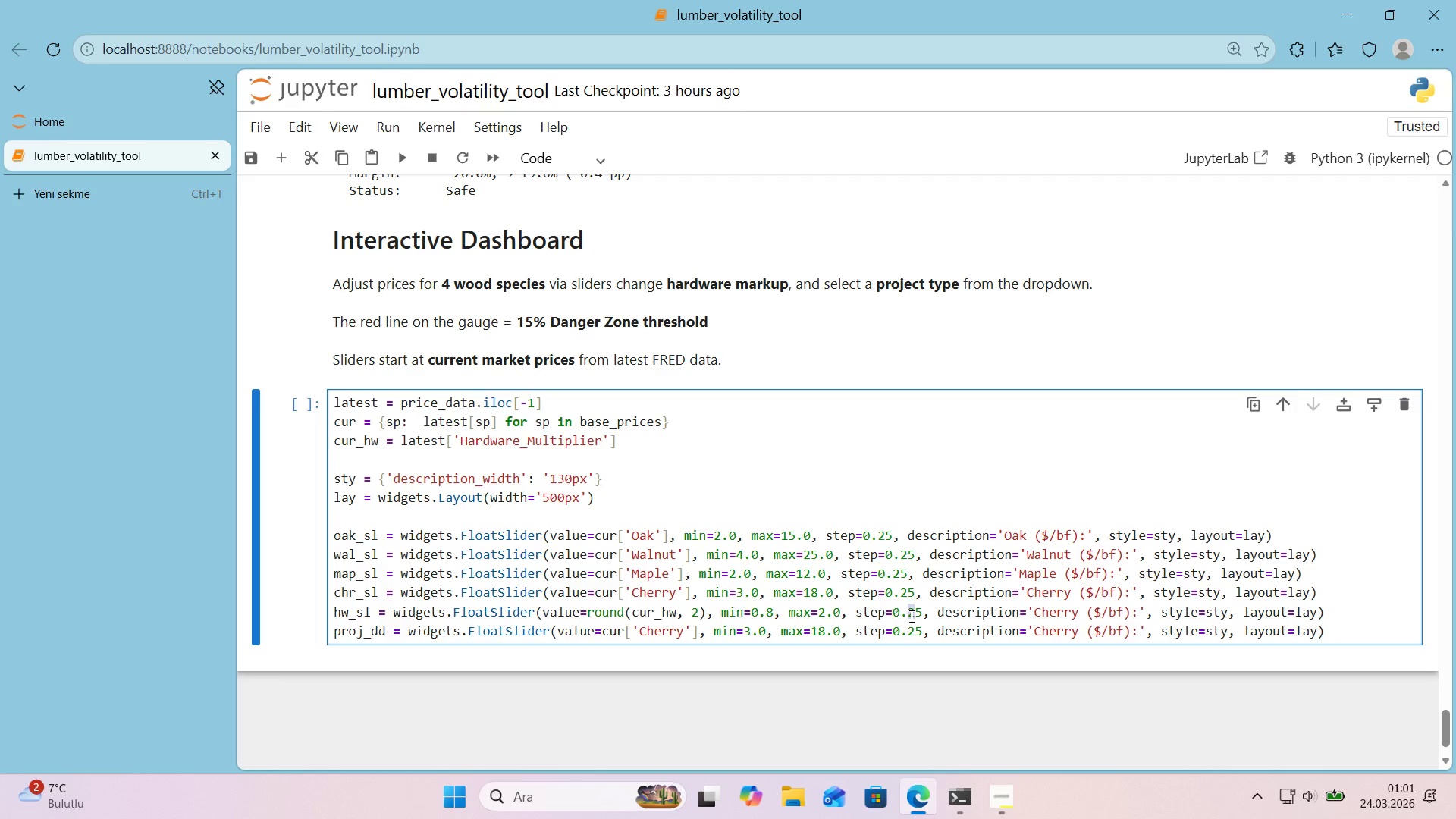 
key(Numpad0)
 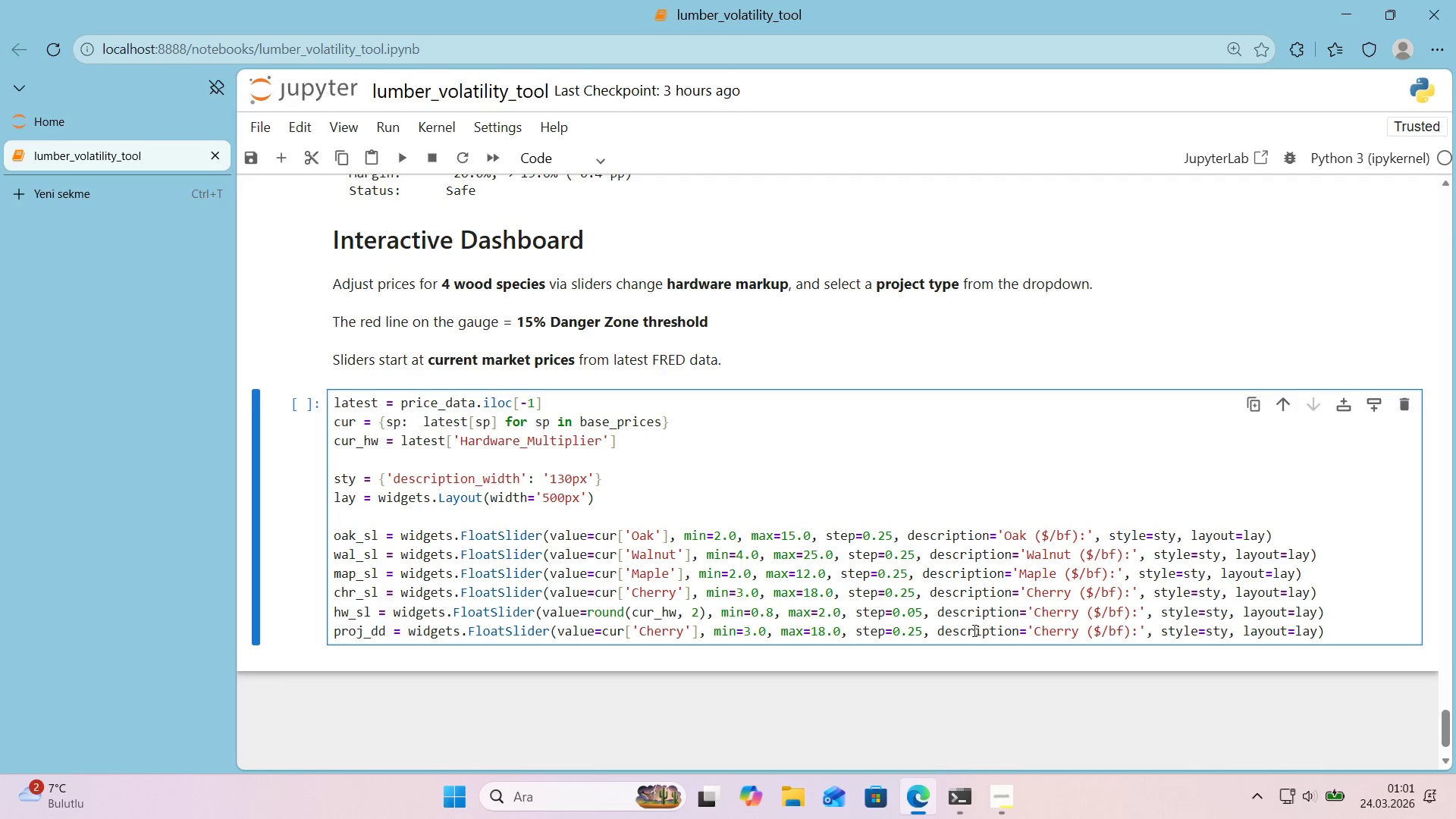 
double_click([1052, 614])
 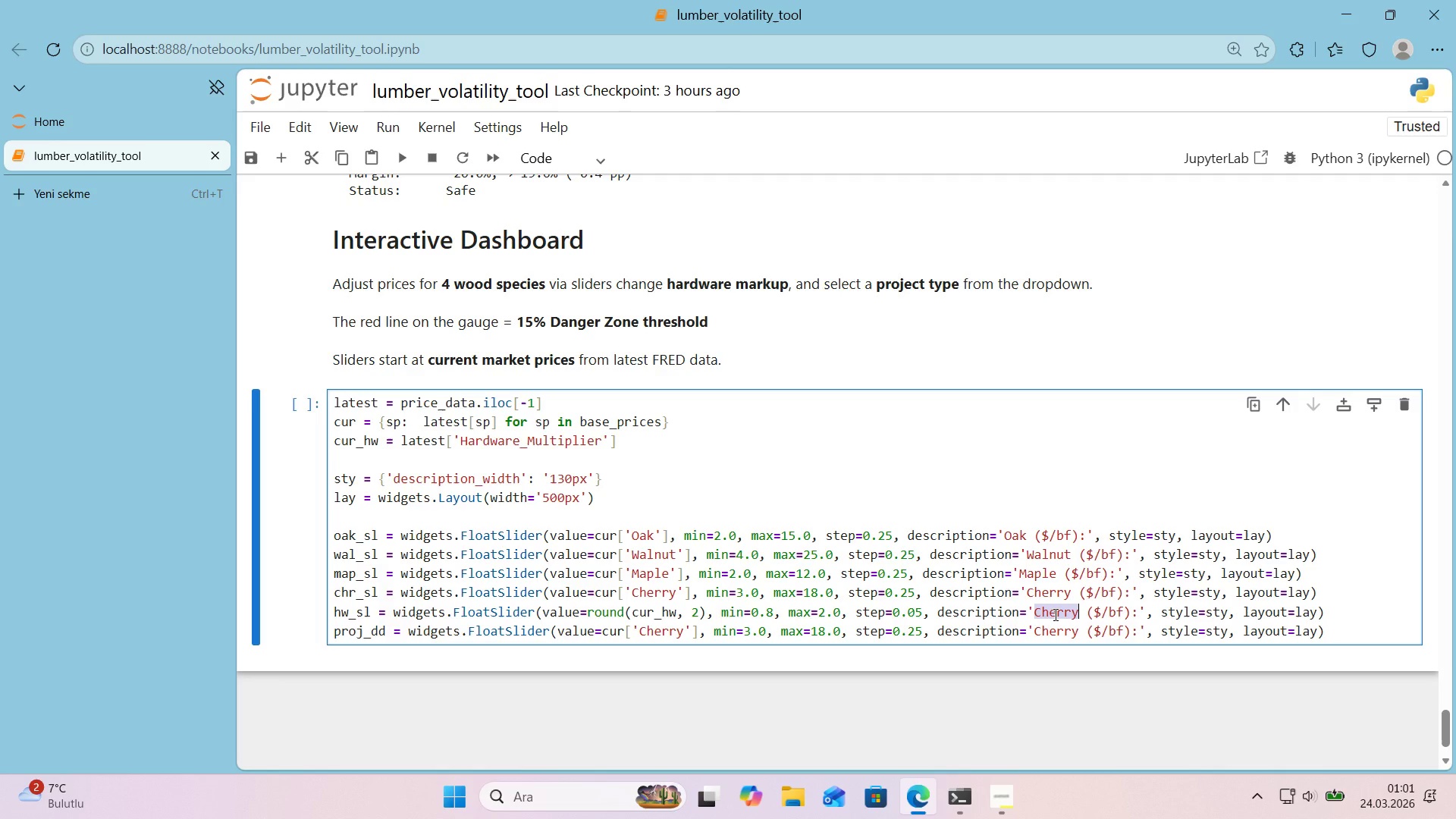 
type(Hardwware)
key(Backspace)
key(Backspace)
key(Backspace)
key(Backspace)
type(are)
 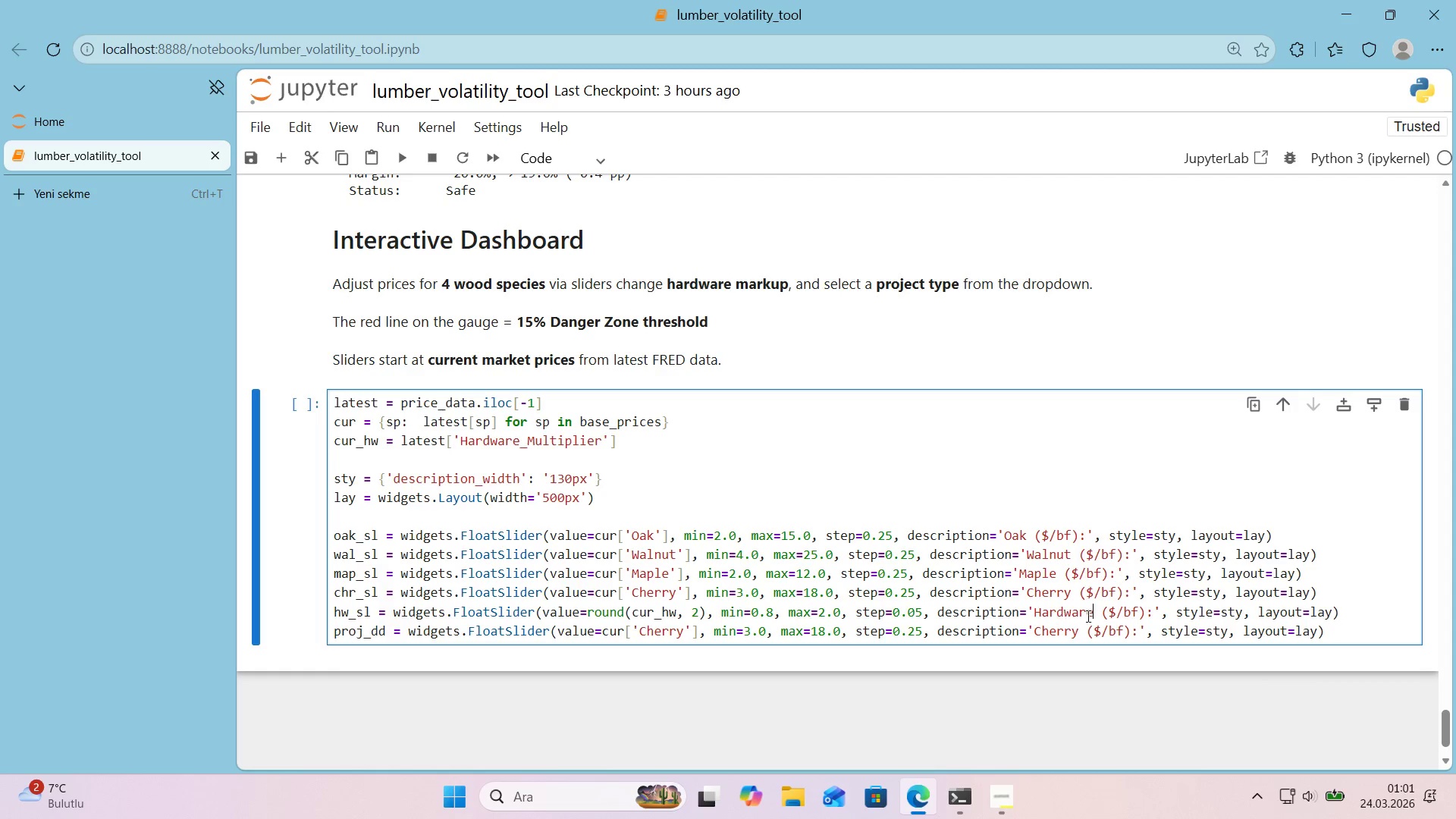 
wait(5.14)
 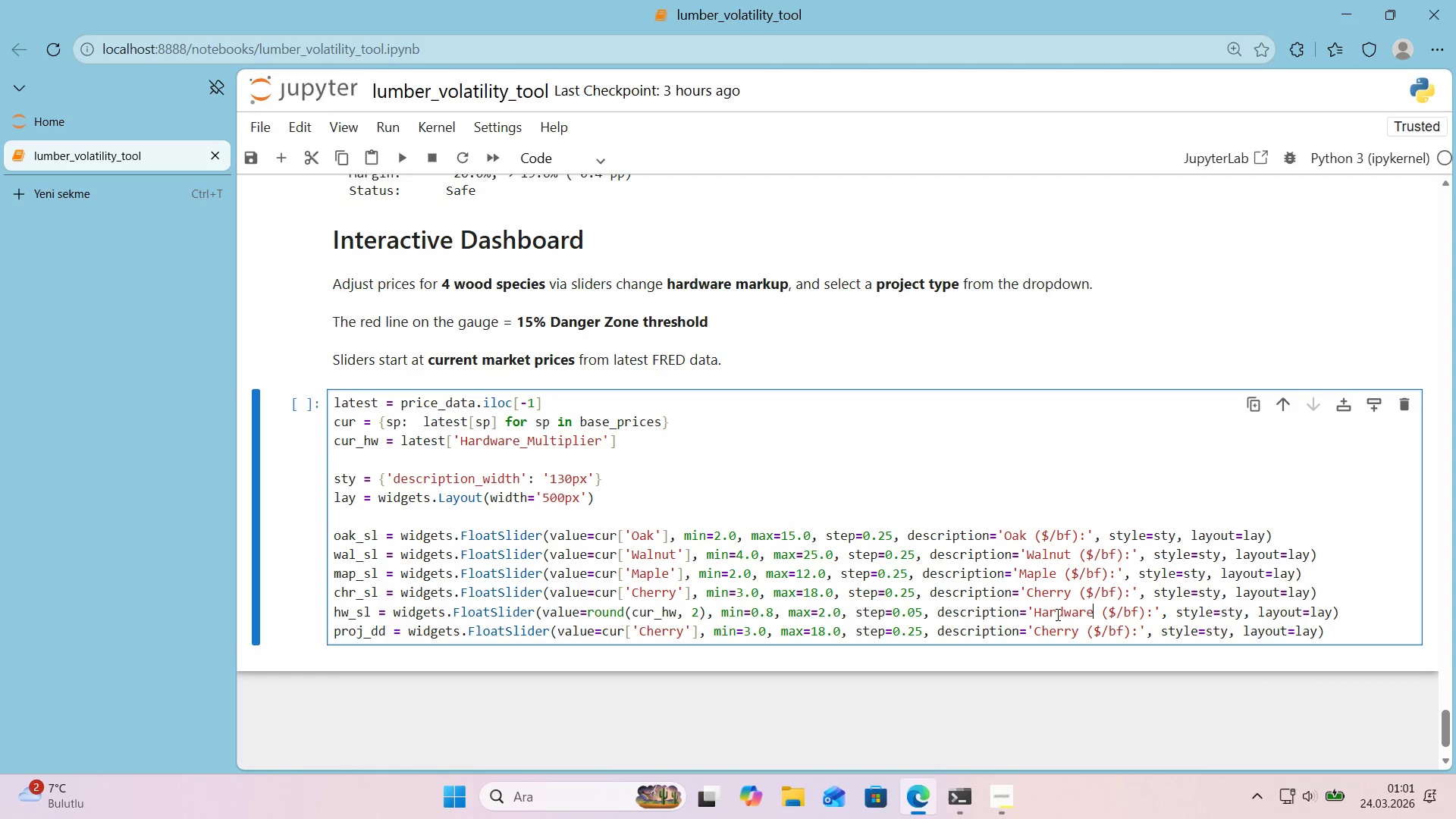 
left_click_drag(start_coordinate=[1135, 613], to_coordinate=[1112, 613])
 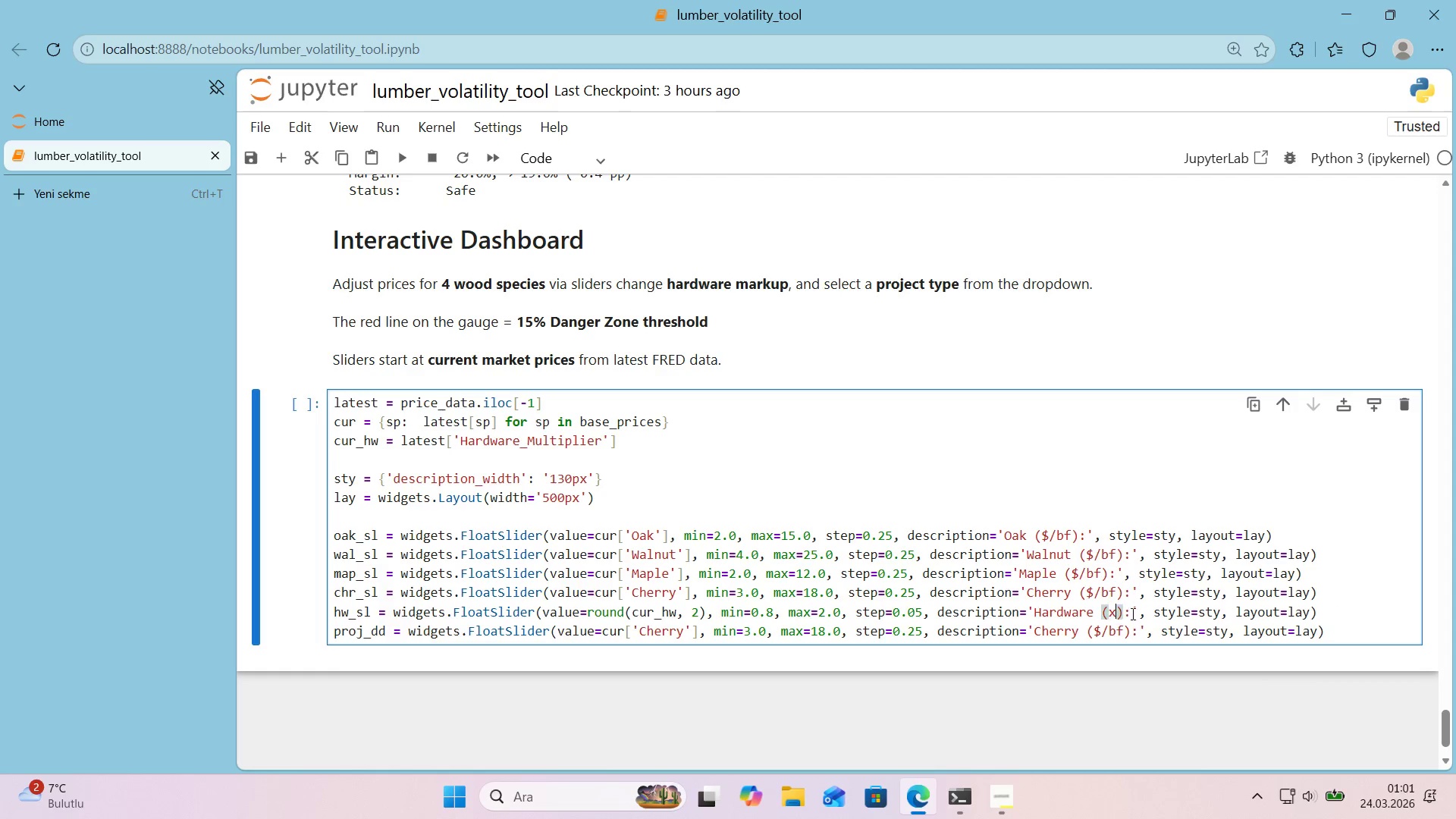 
key(X)
 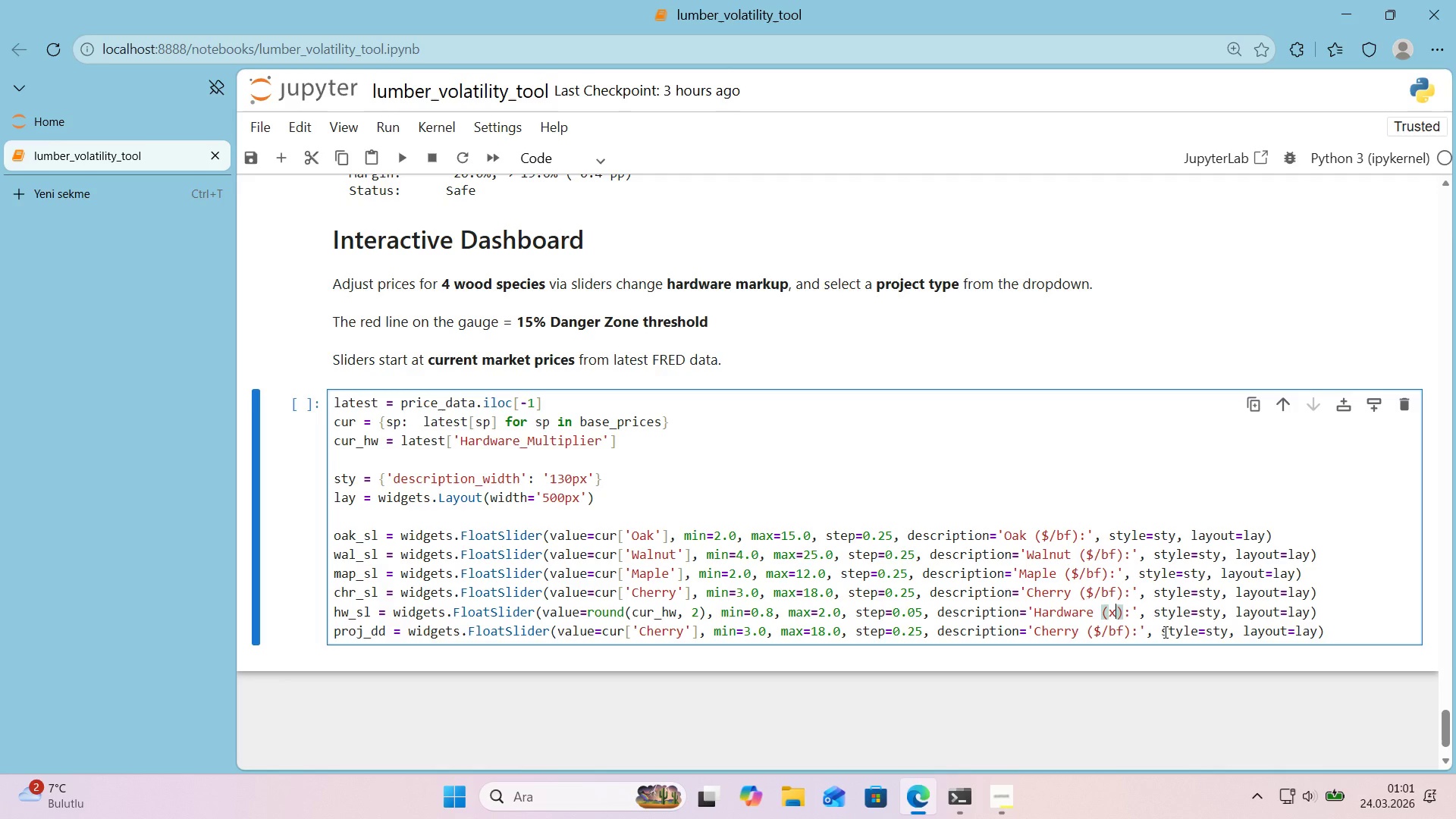 
wait(8.91)
 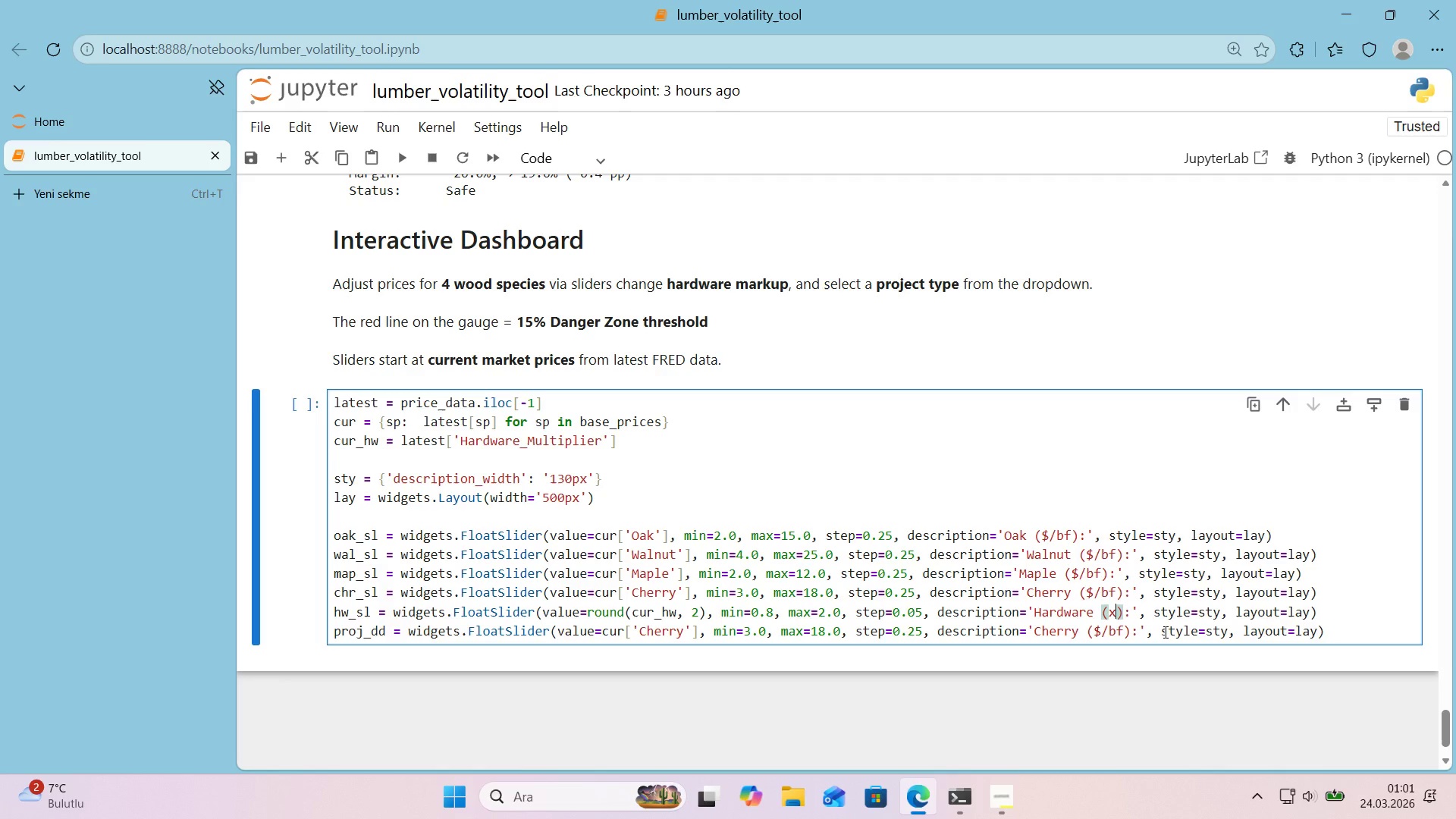 
double_click([515, 630])
 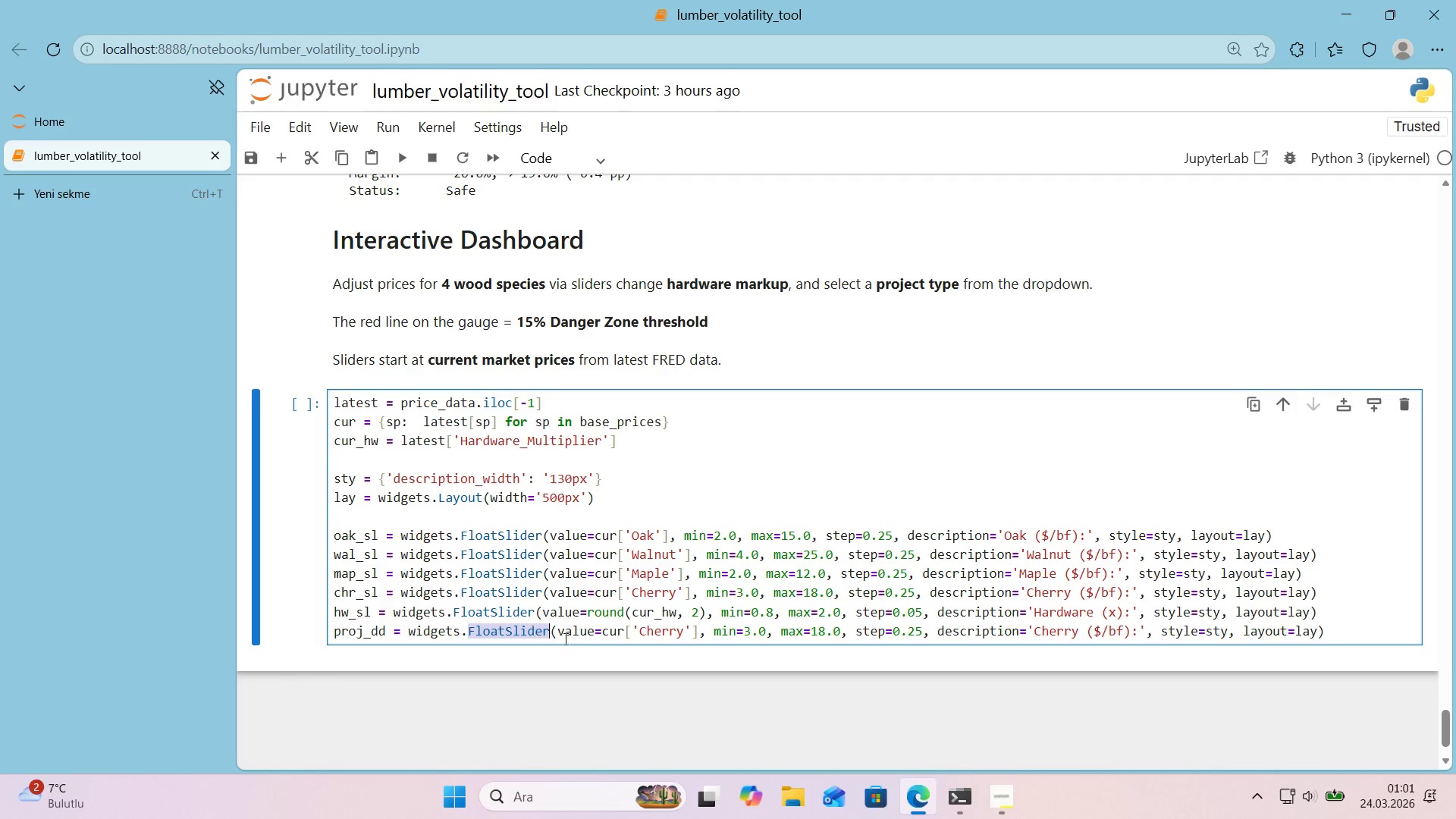 
type(rop)
key(Backspace)
key(Backspace)
key(Backspace)
type(Dropdown)
 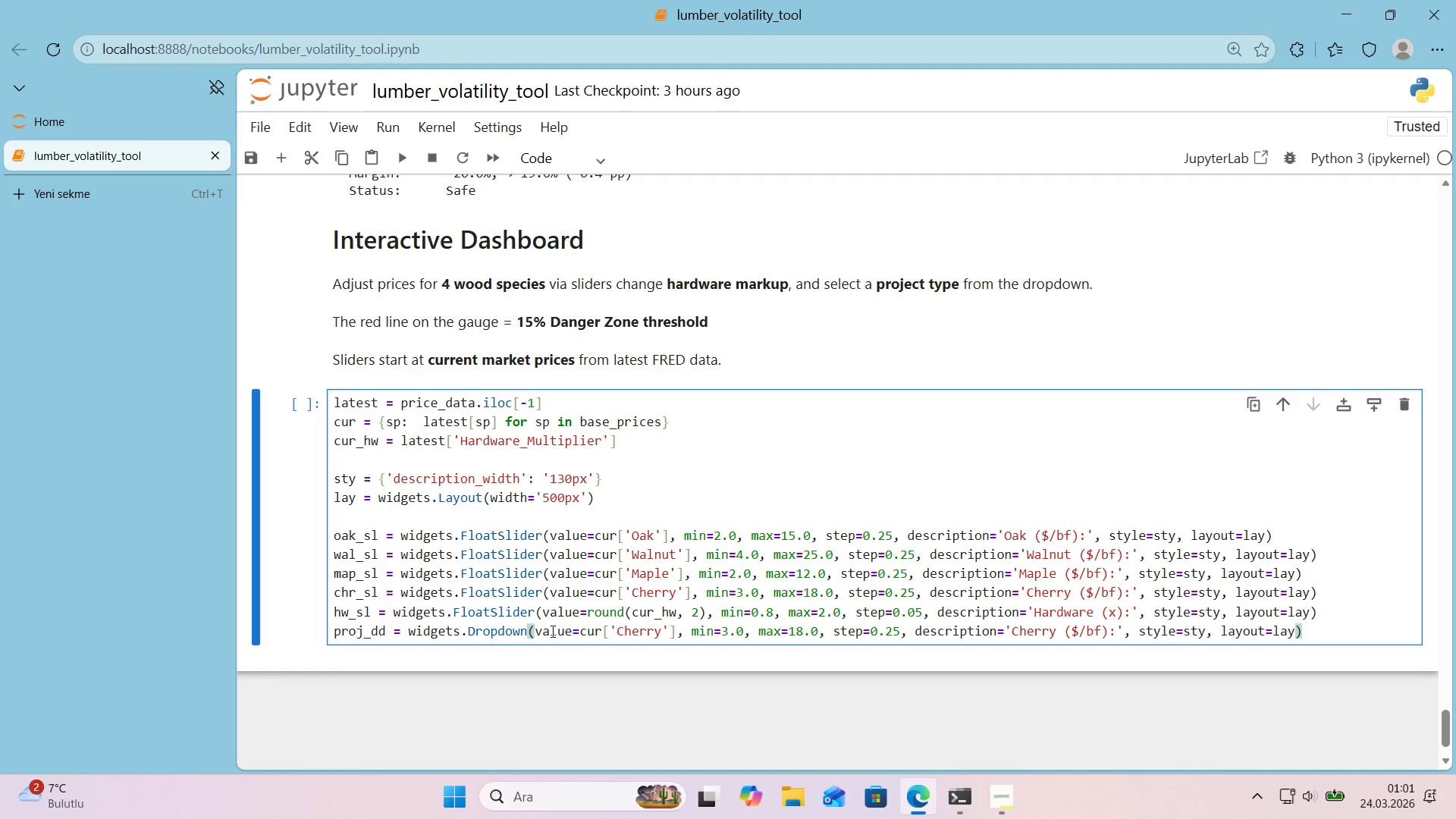 
double_click([551, 631])
 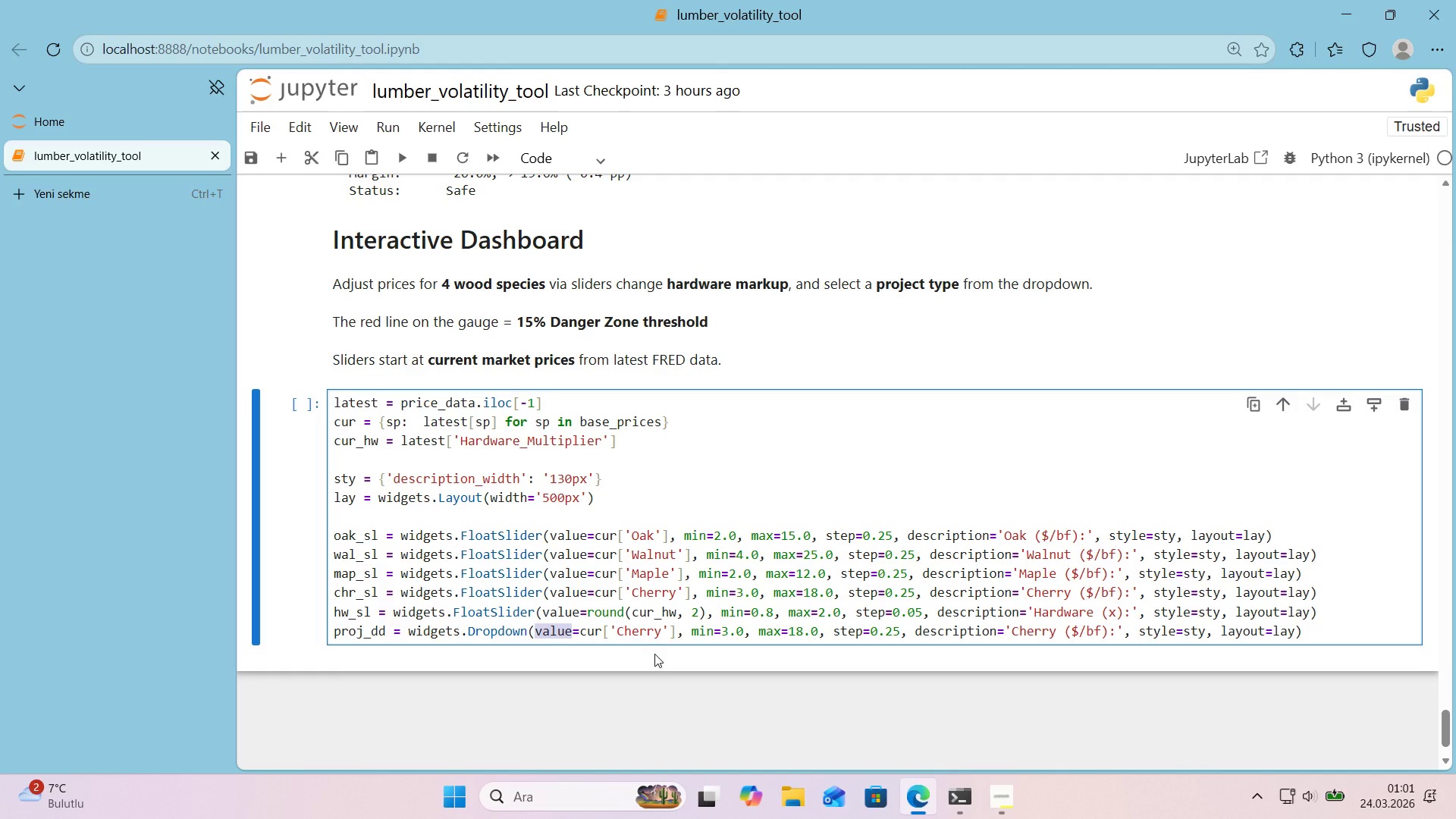 
type(opt'ons)
 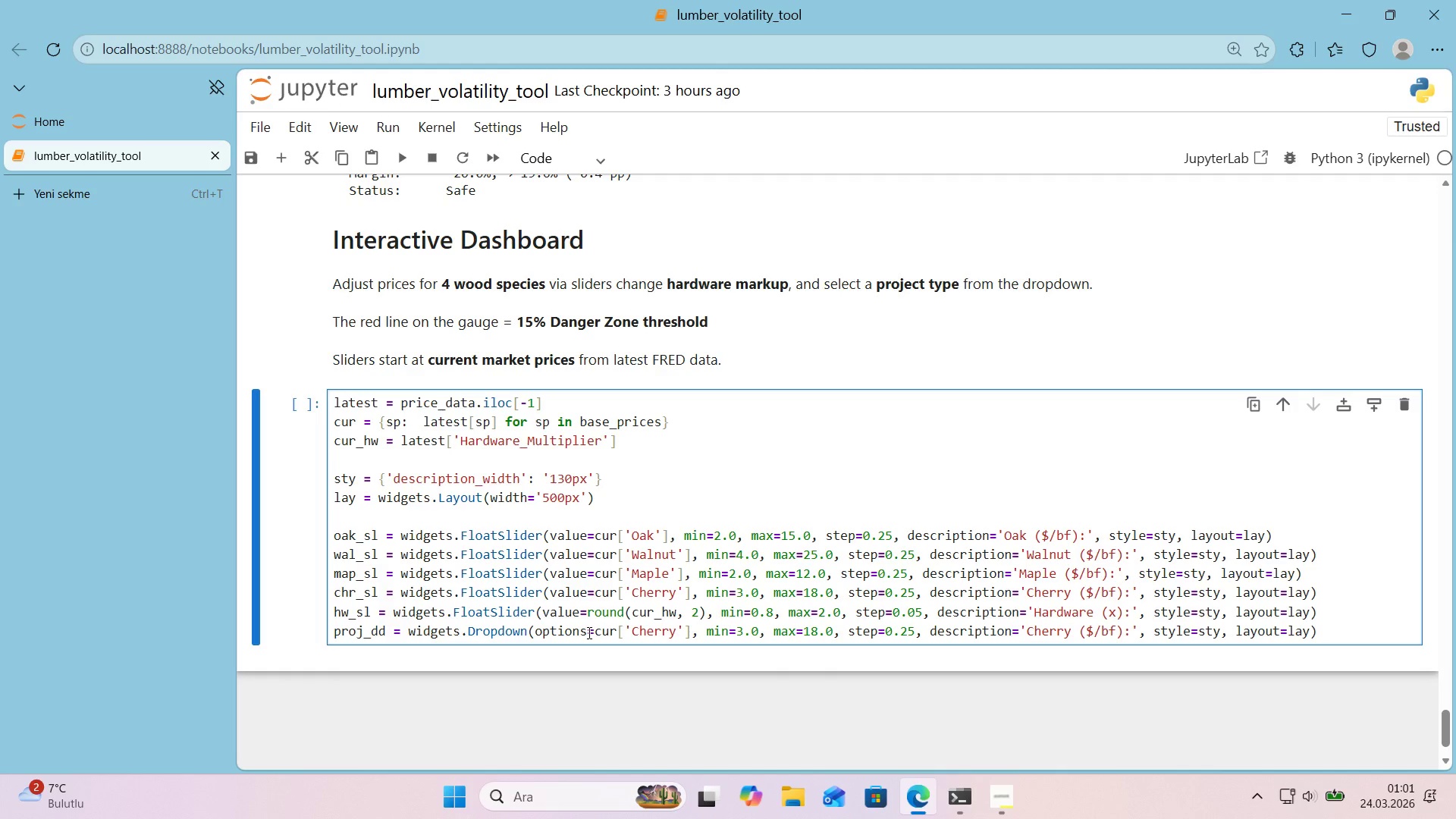 
wait(6.08)
 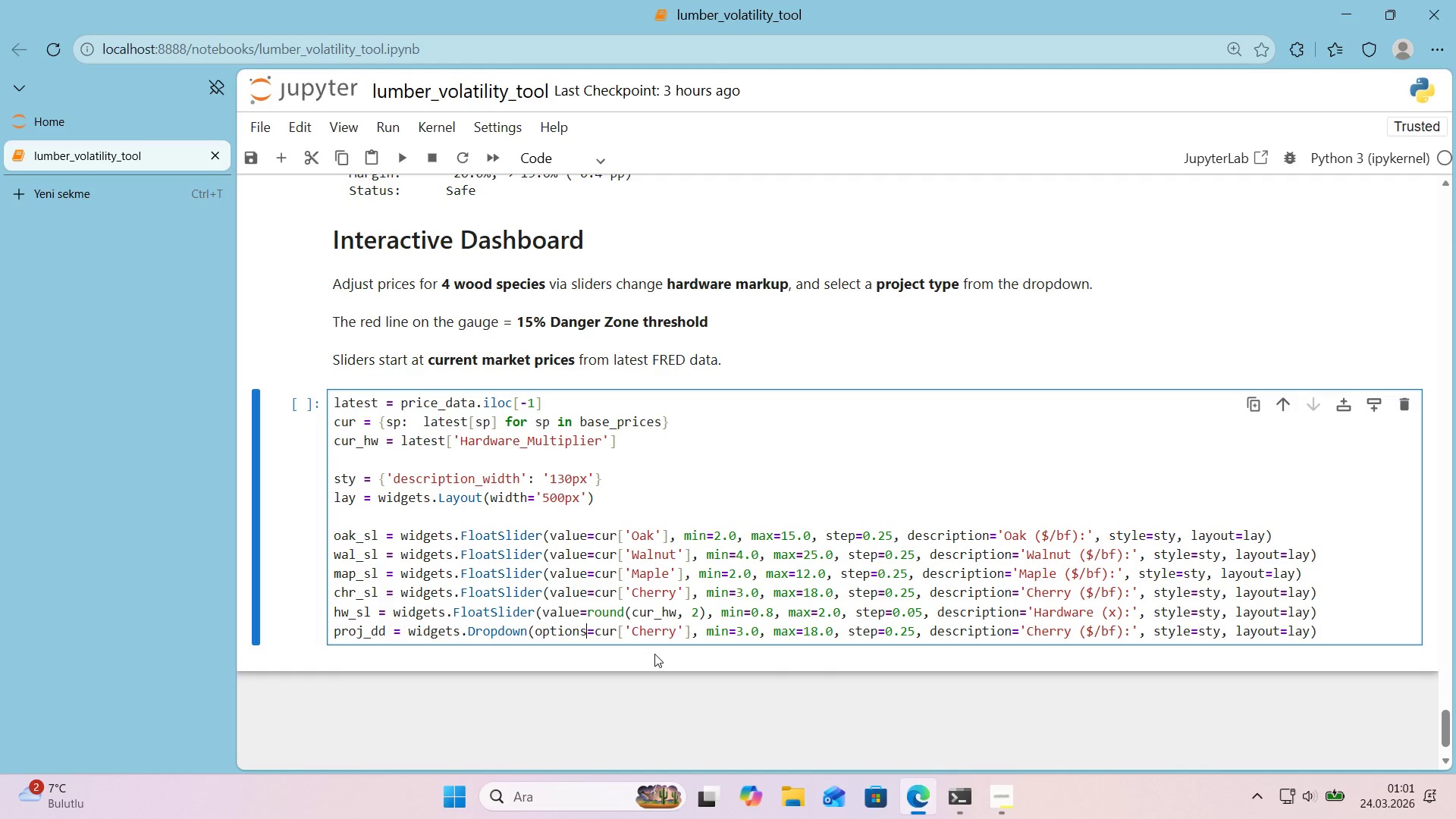 
double_click([604, 633])
 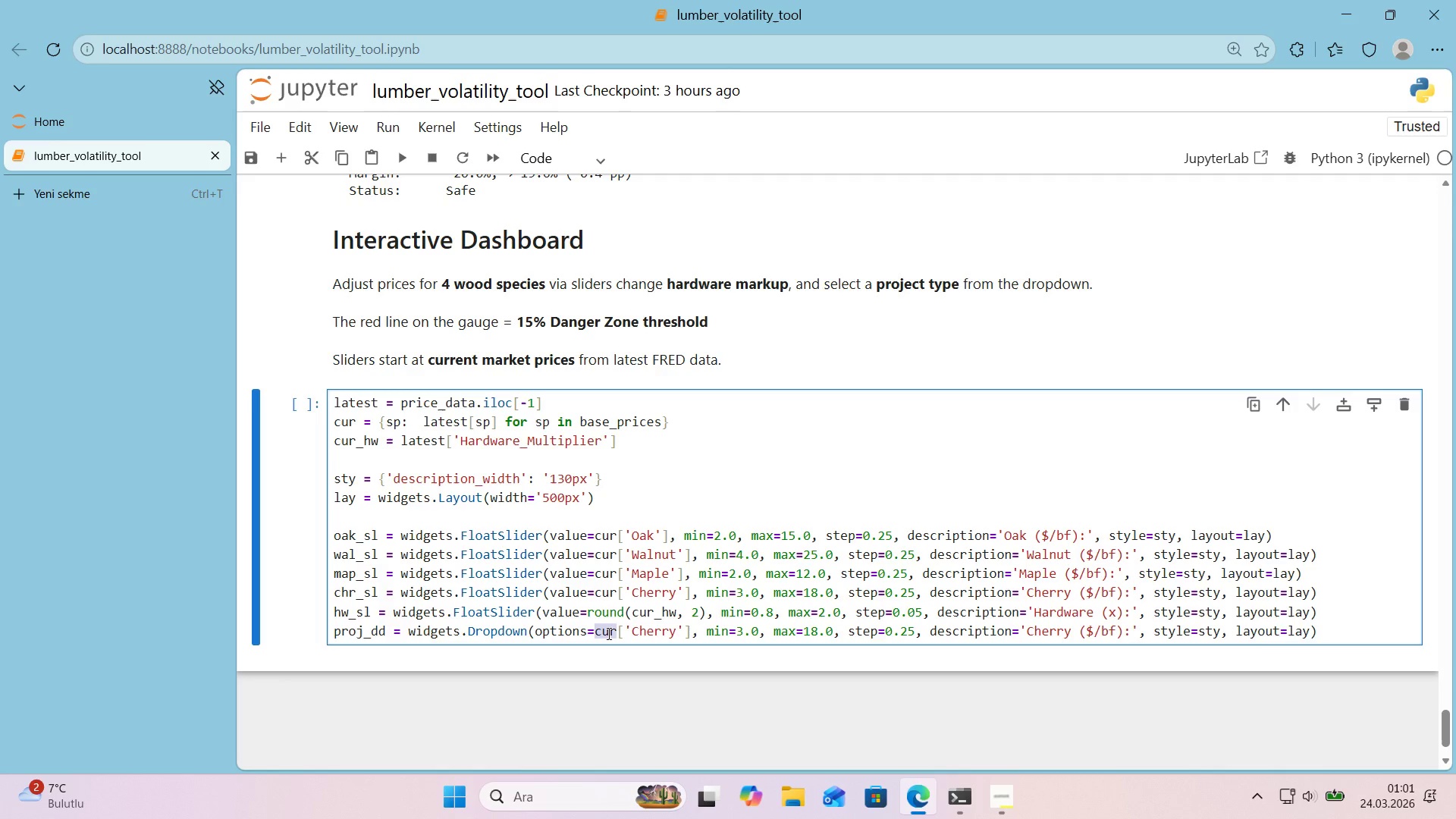 
type(l'st)
 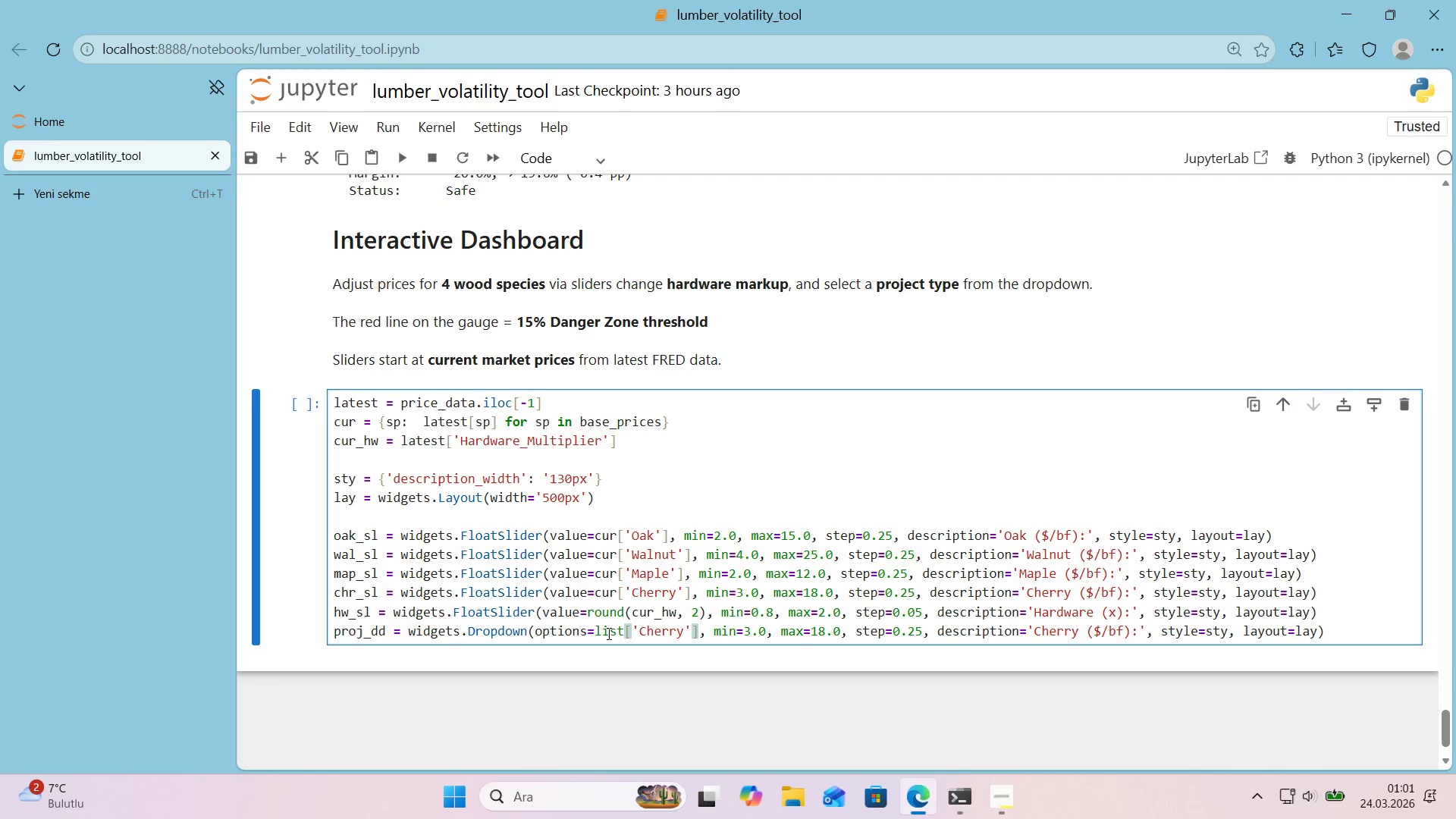 
wait(7.98)
 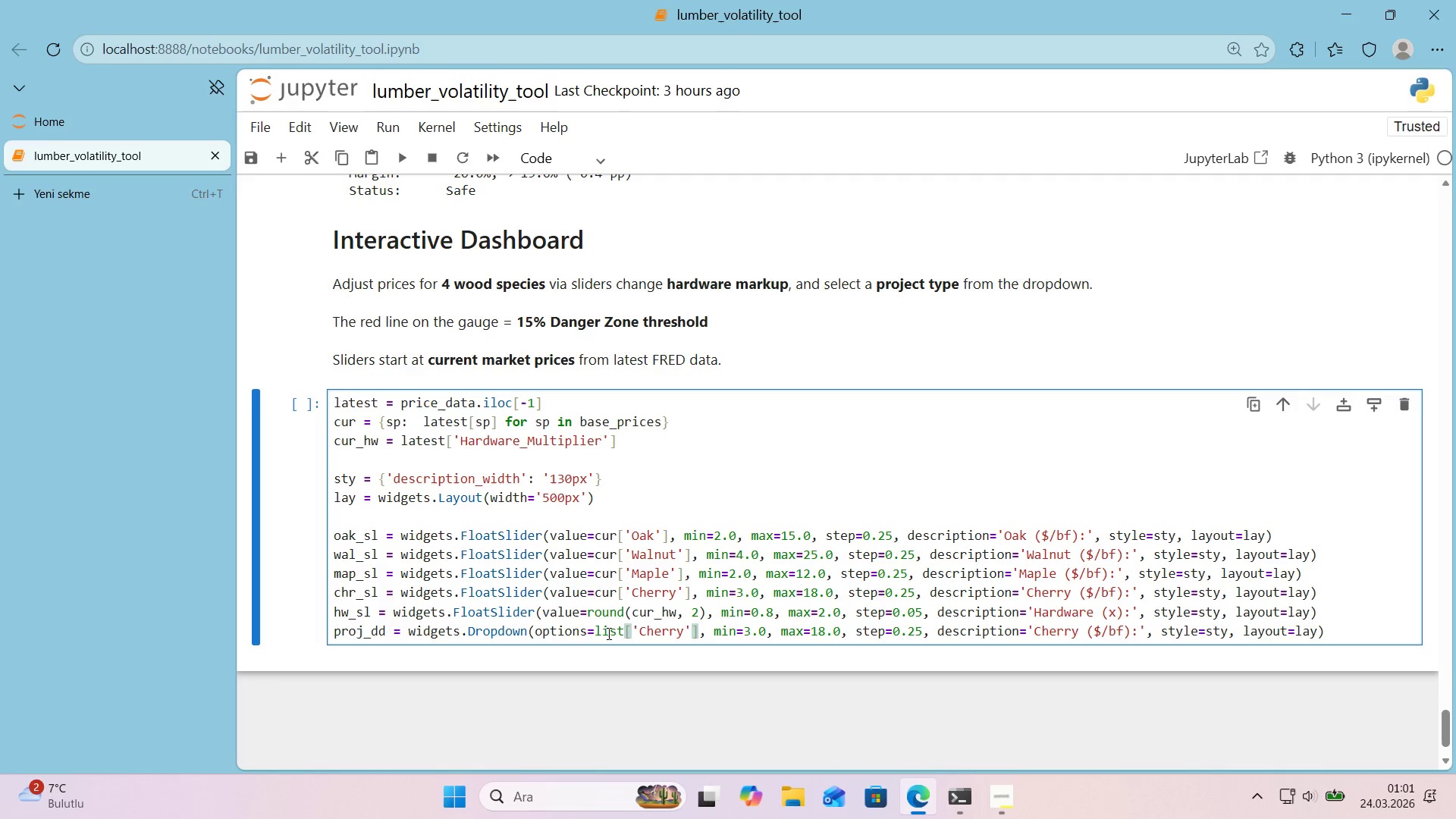 
left_click_drag(start_coordinate=[703, 629], to_coordinate=[621, 635])
 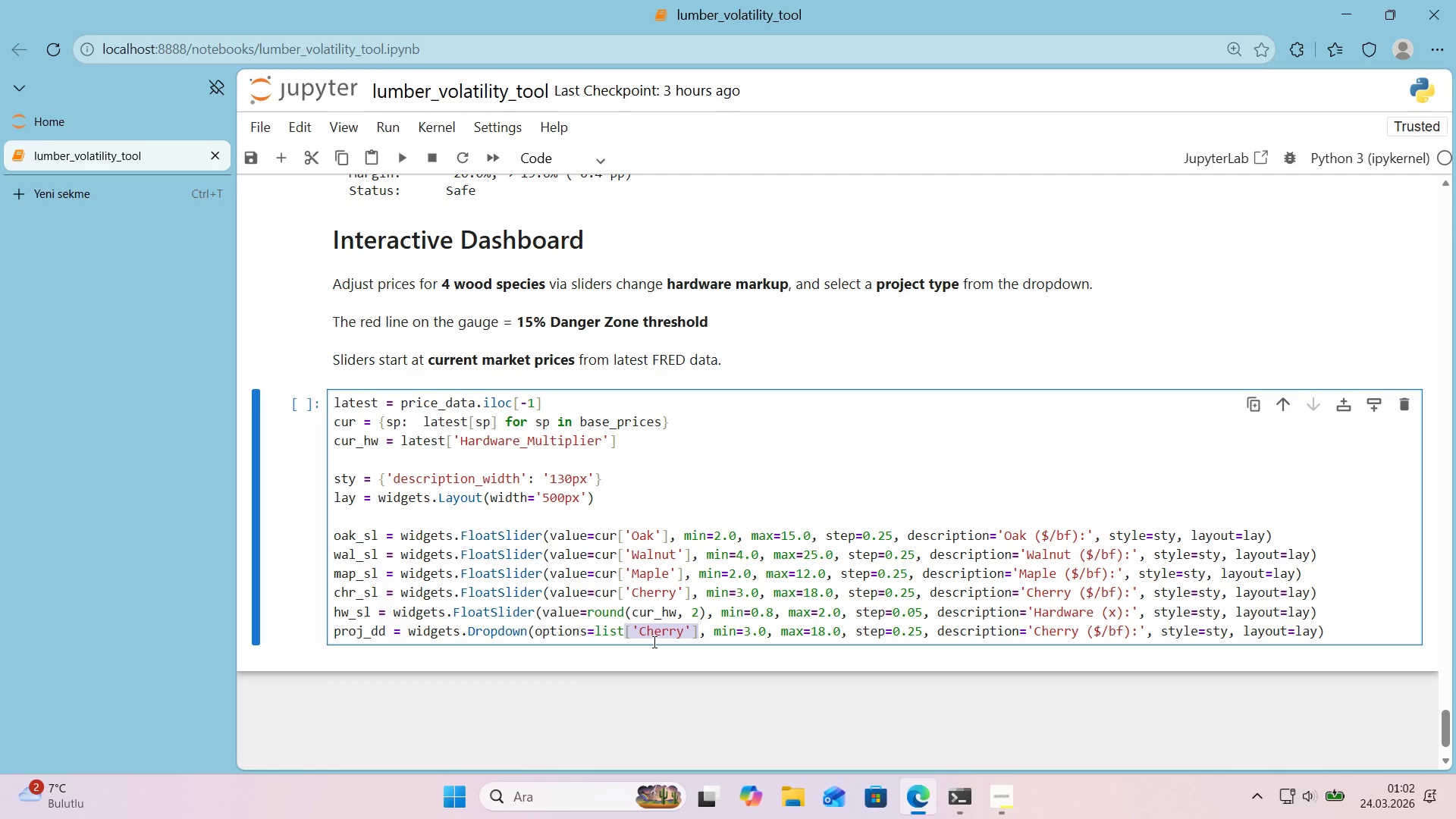 
type(*()
 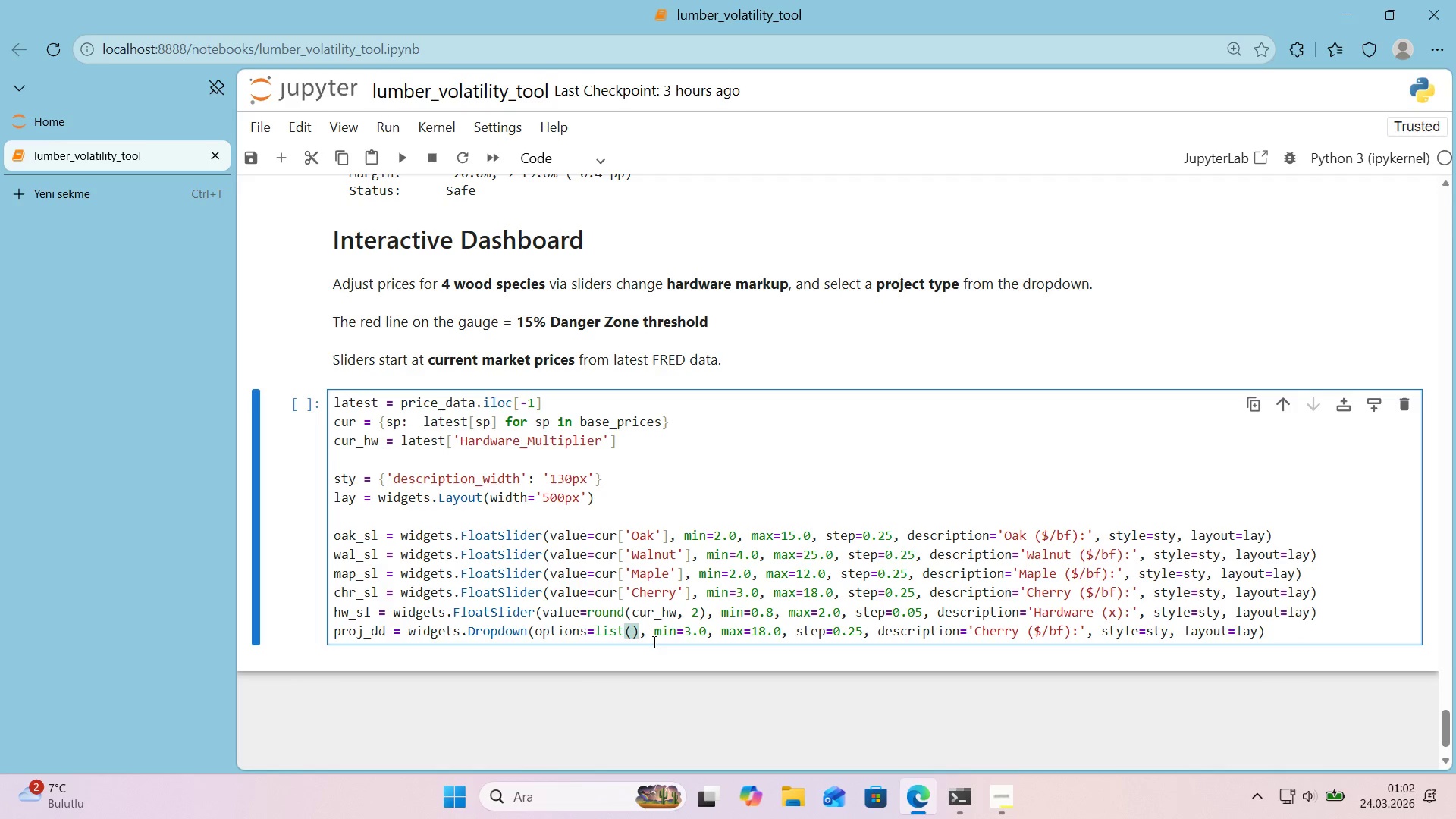 
key(ArrowLeft)
 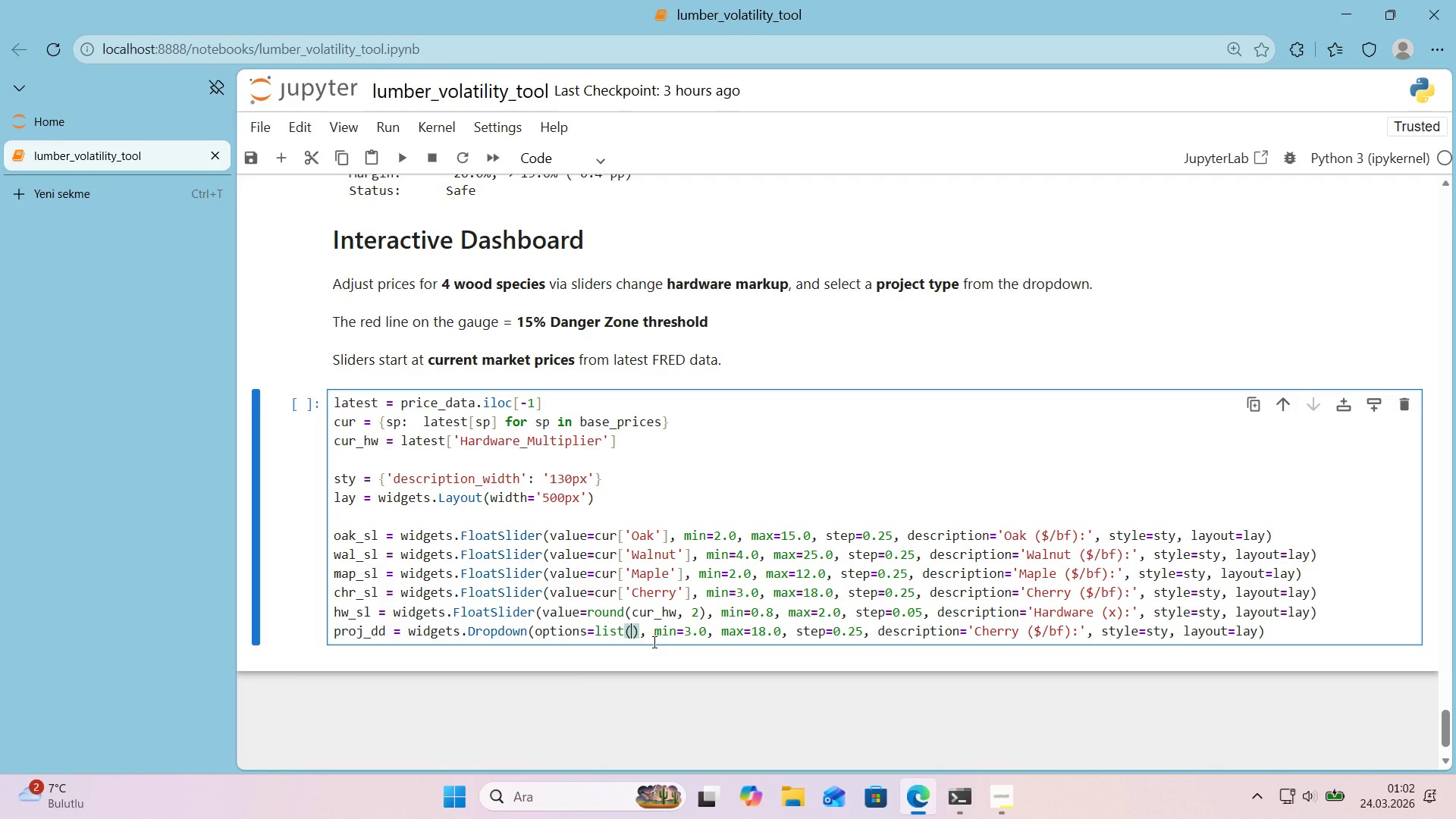 
type(PROJECT_PROFILES.keys*()
 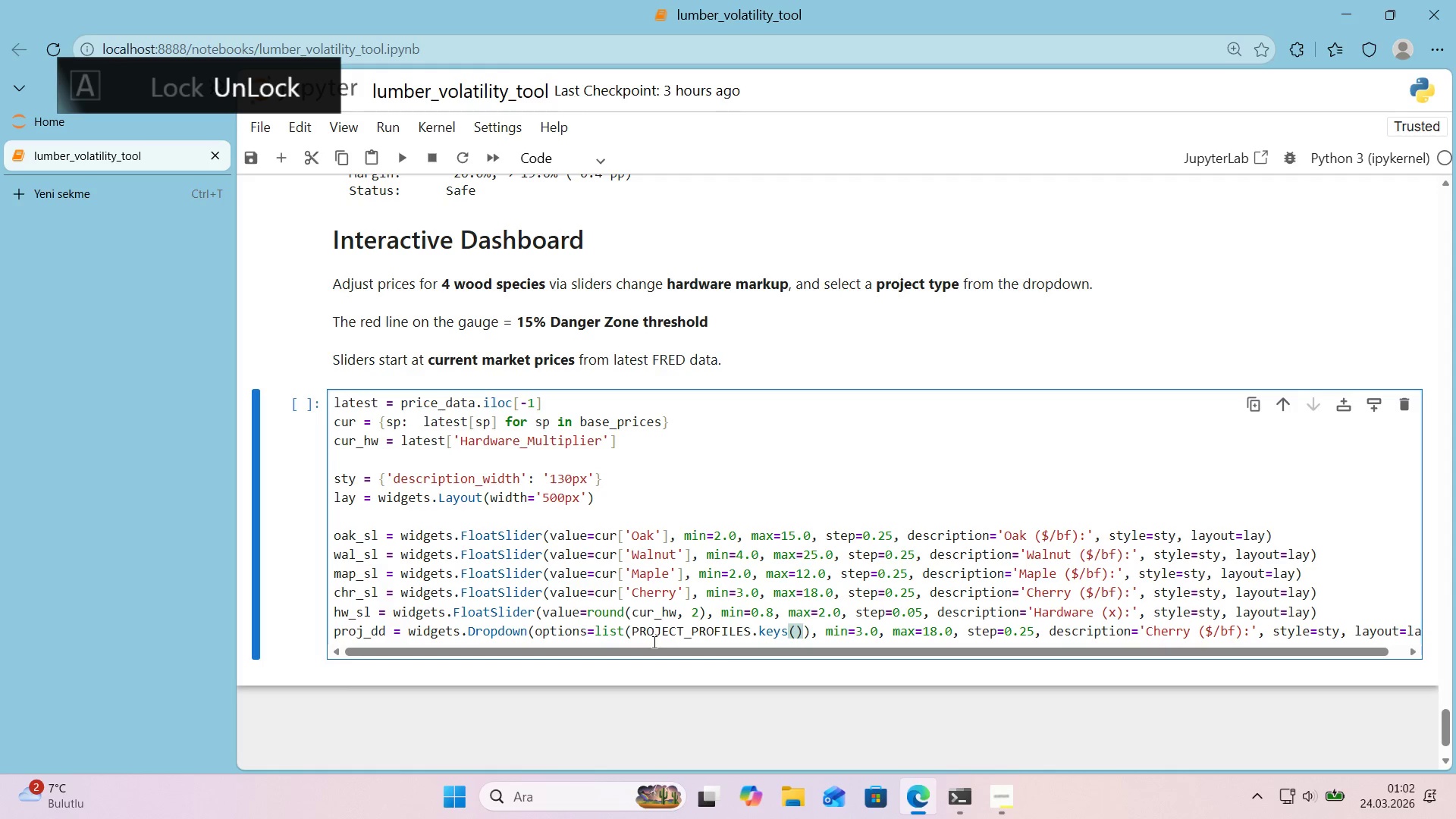 
wait(23.67)
 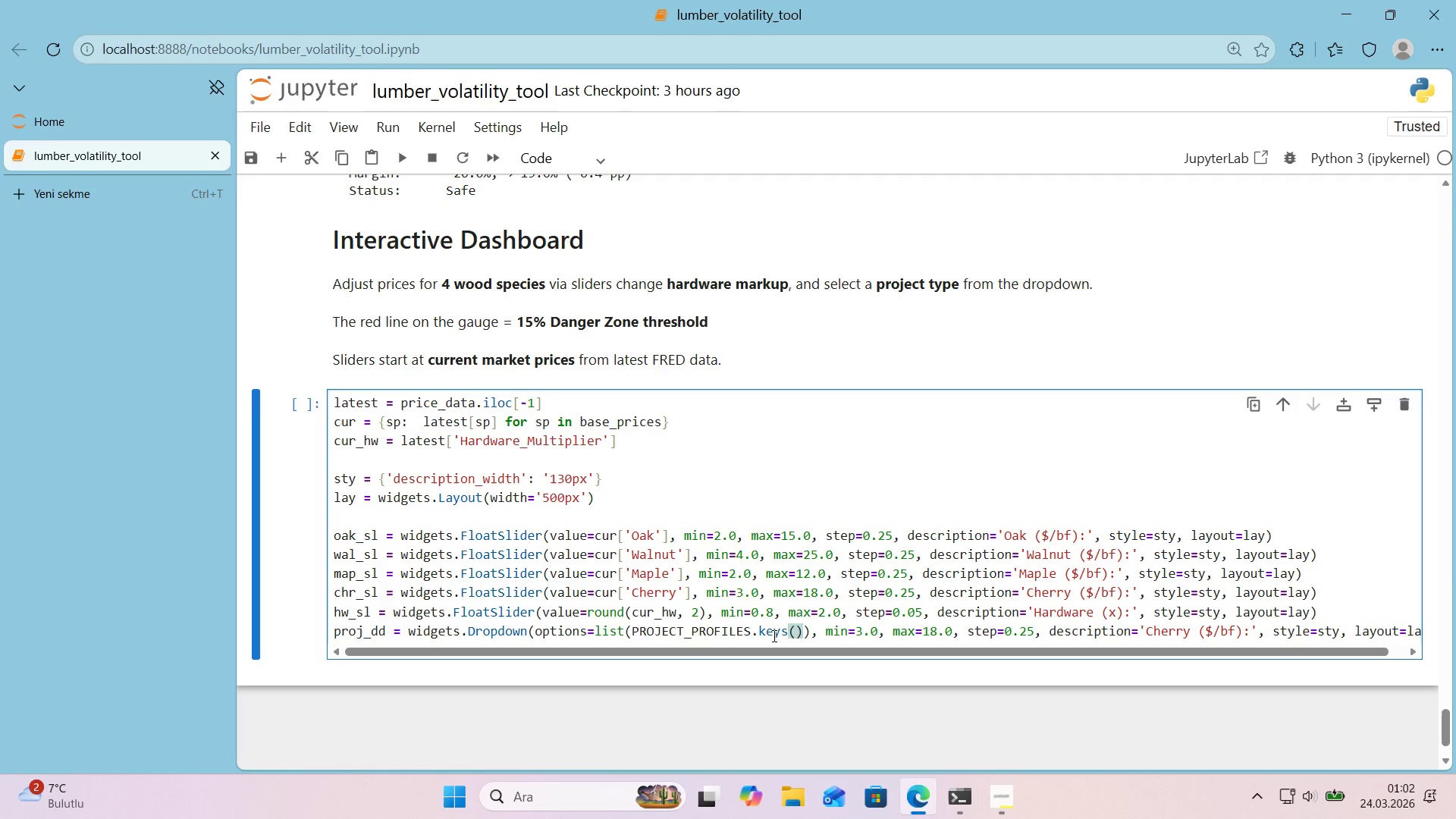 
left_click_drag(start_coordinate=[824, 632], to_coordinate=[1257, 631])
 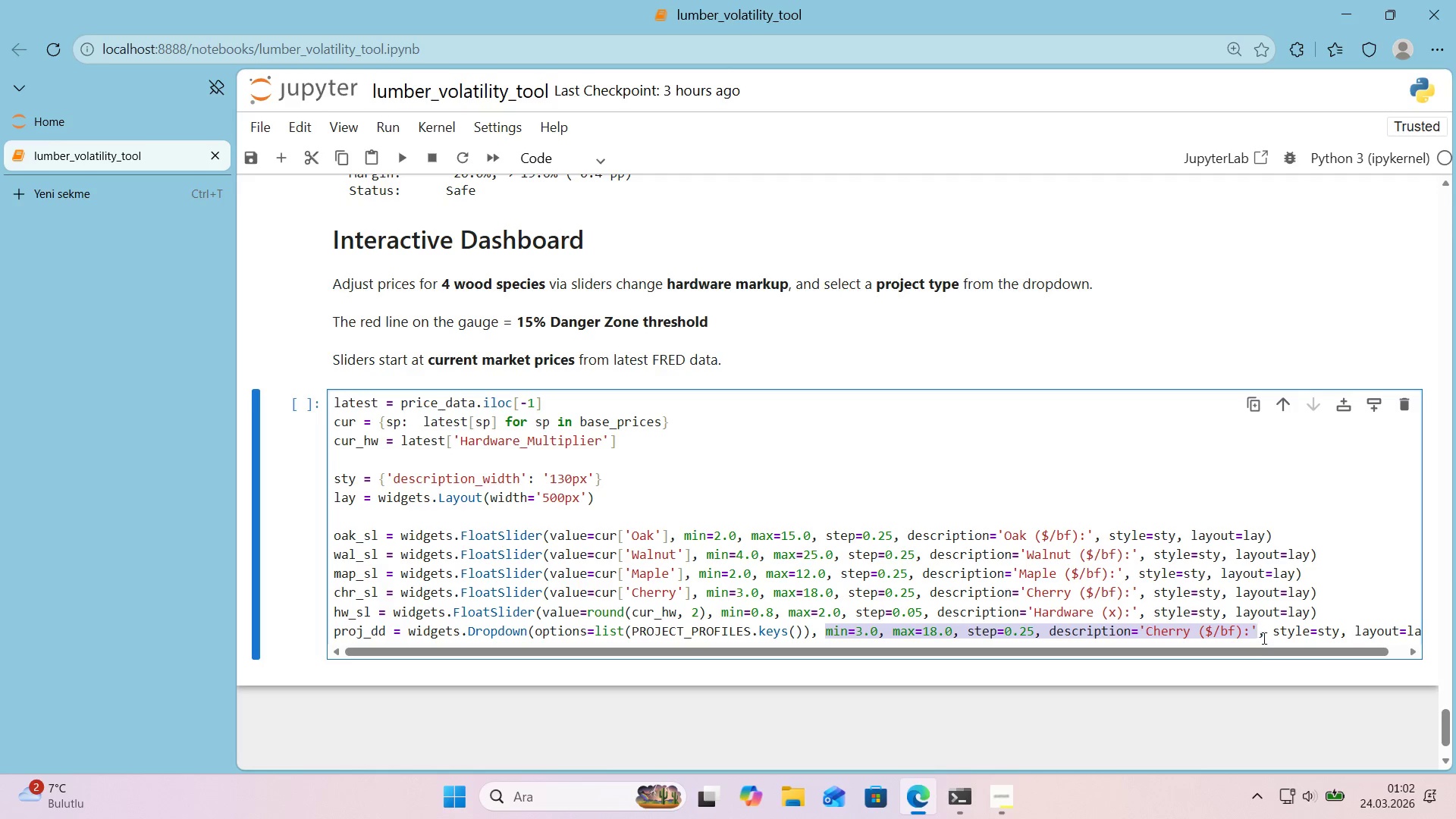 
key(Control+ControlLeft)
 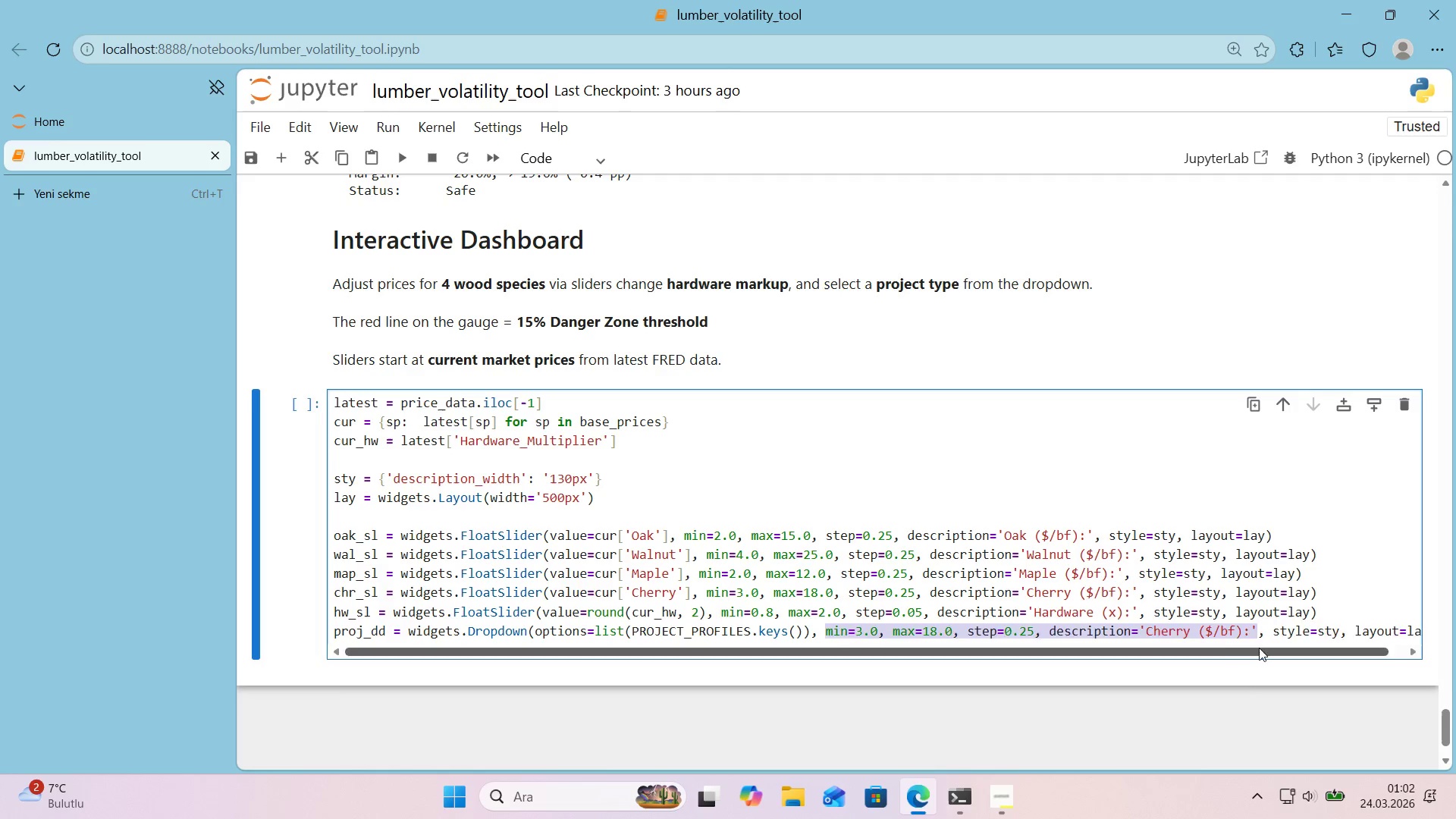 
key(Control+X)
 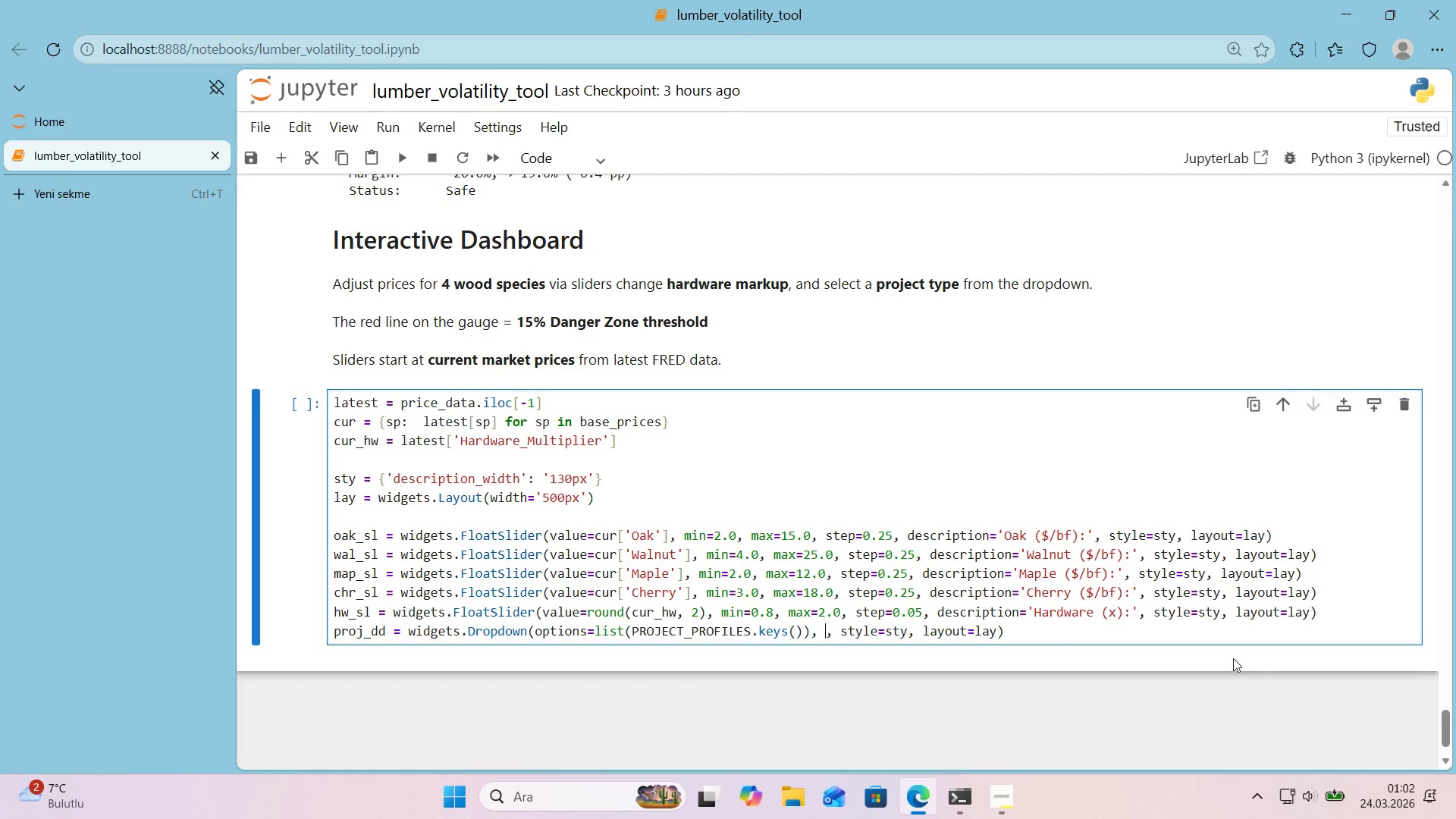 
type(value)Sr)
key(Backspace)
type(tandard E)
key(Backspace)
type(K'tchen)
 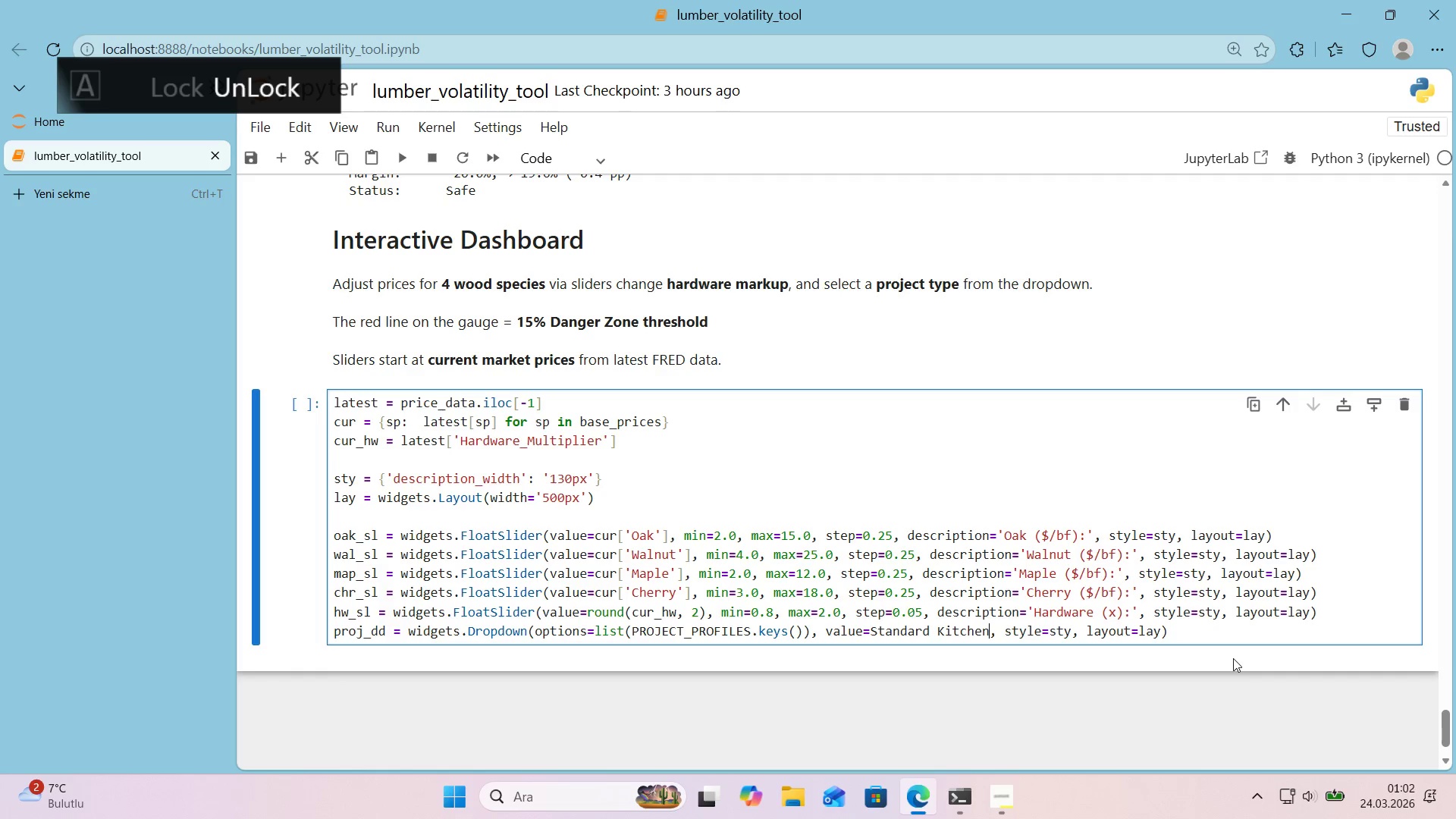 
key(ArrowRight)
 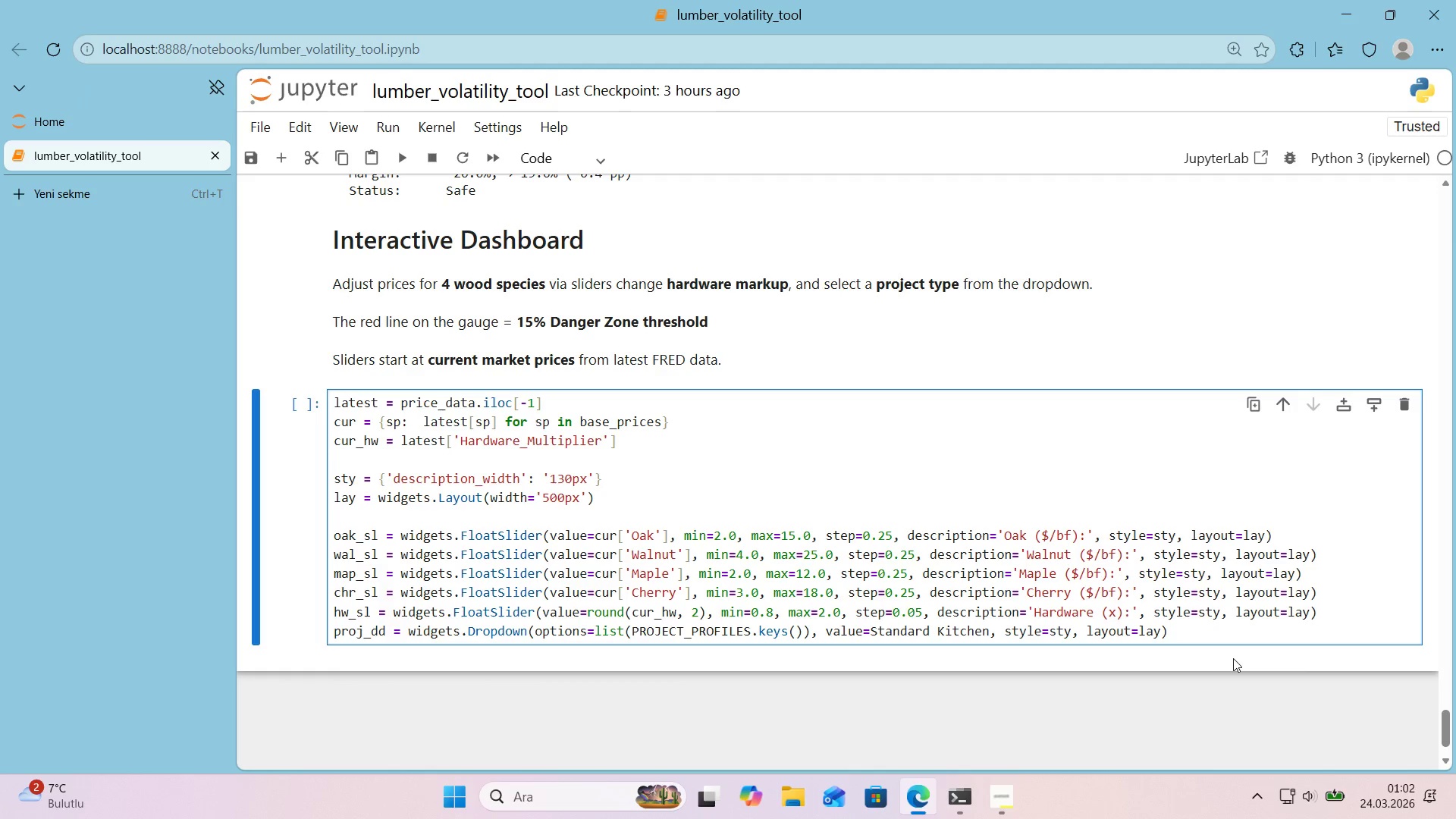 
type( descr'pt'on>)
key(Backspace)
type()@@)
 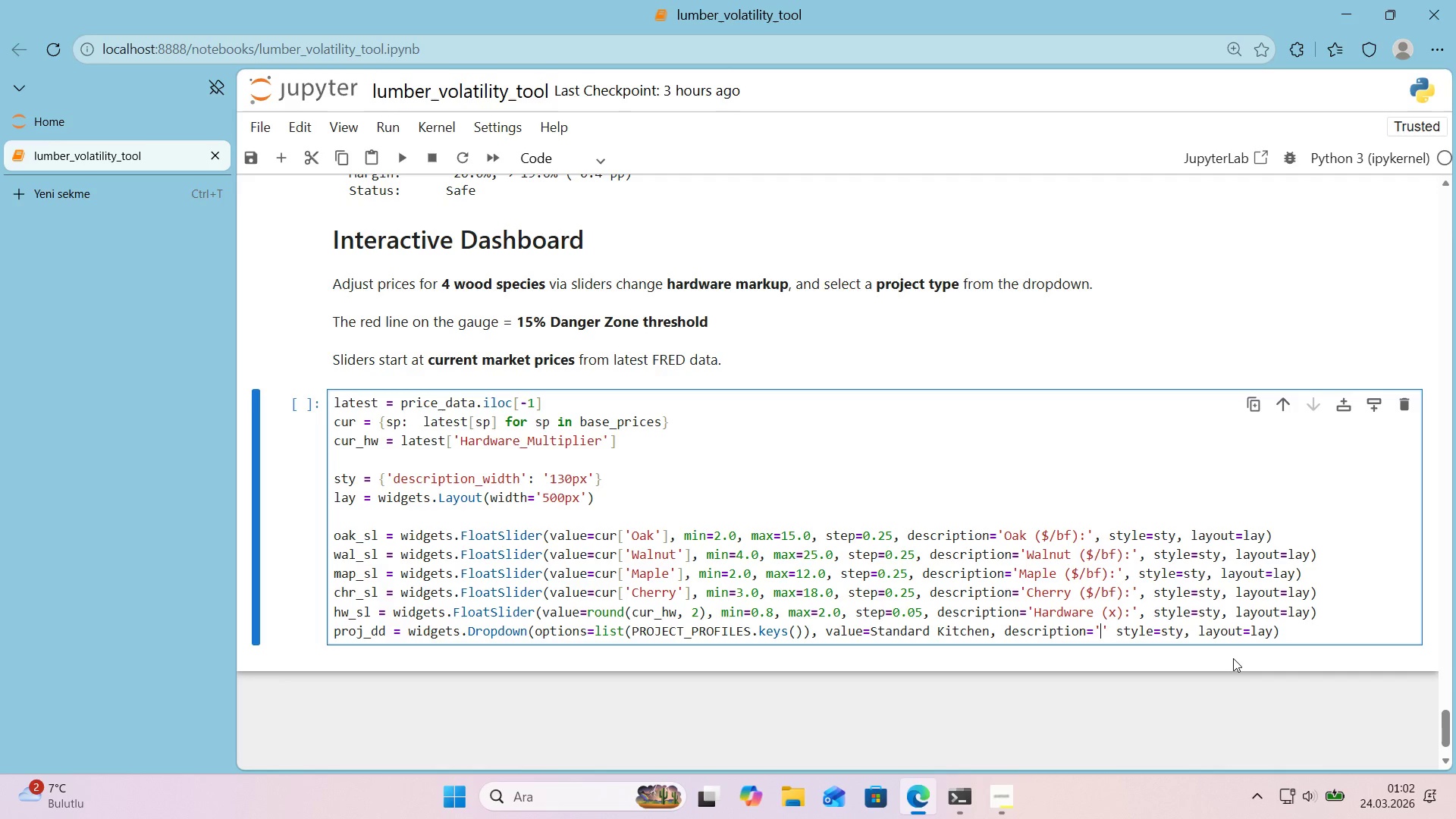 
 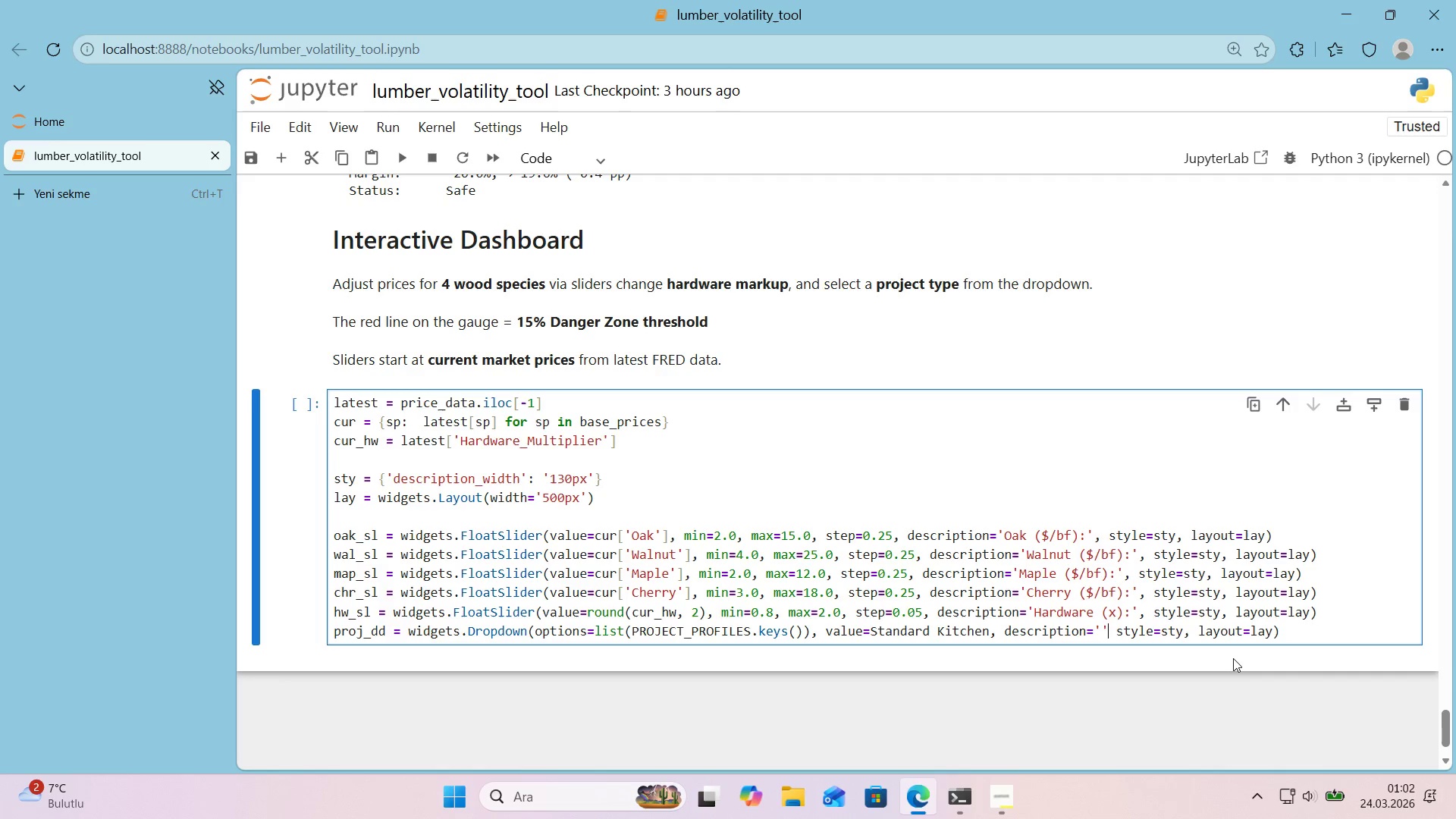 
key(ArrowLeft)
 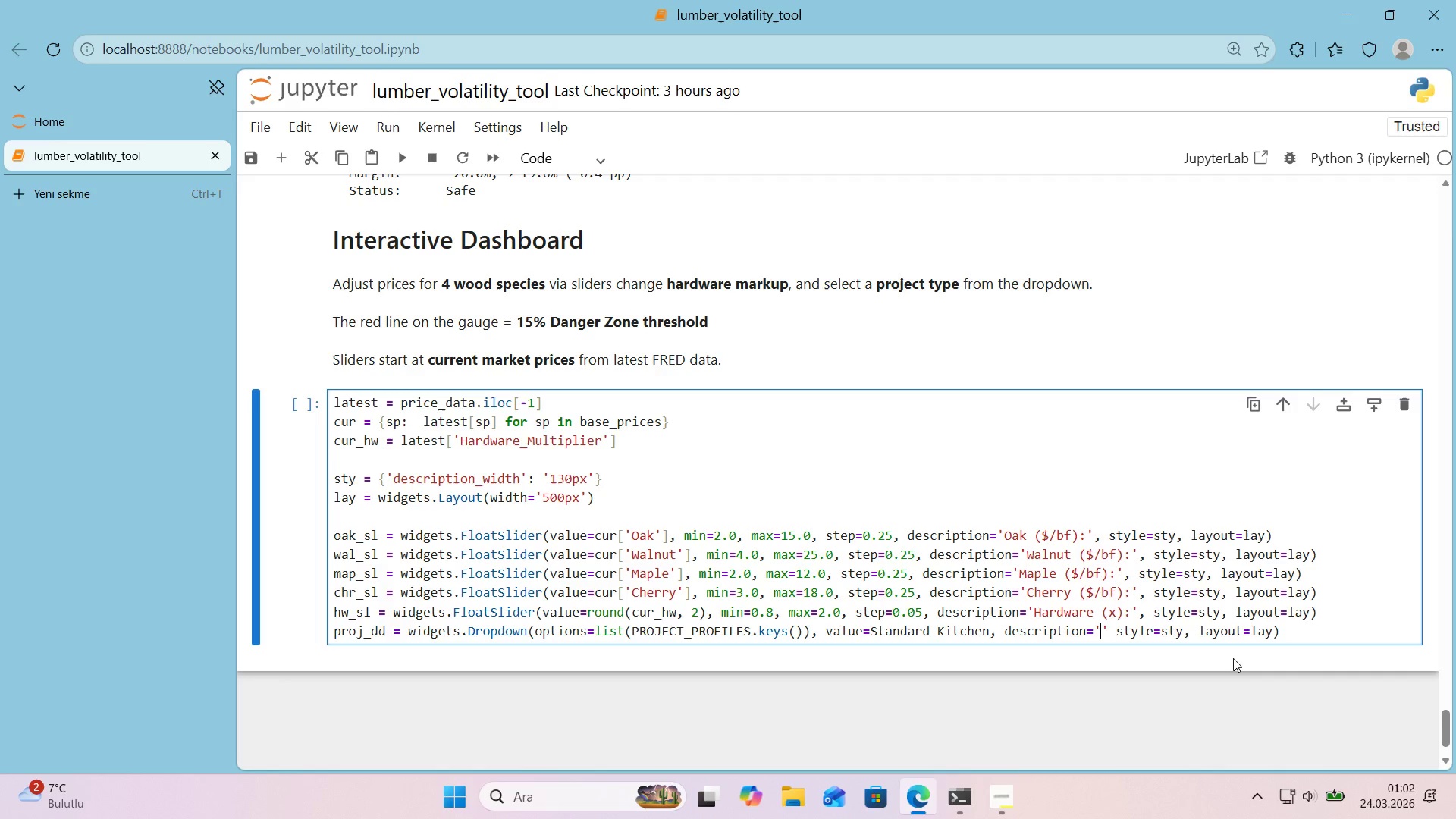 
type(Por)
key(Backspace)
key(Backspace)
type(roject)
 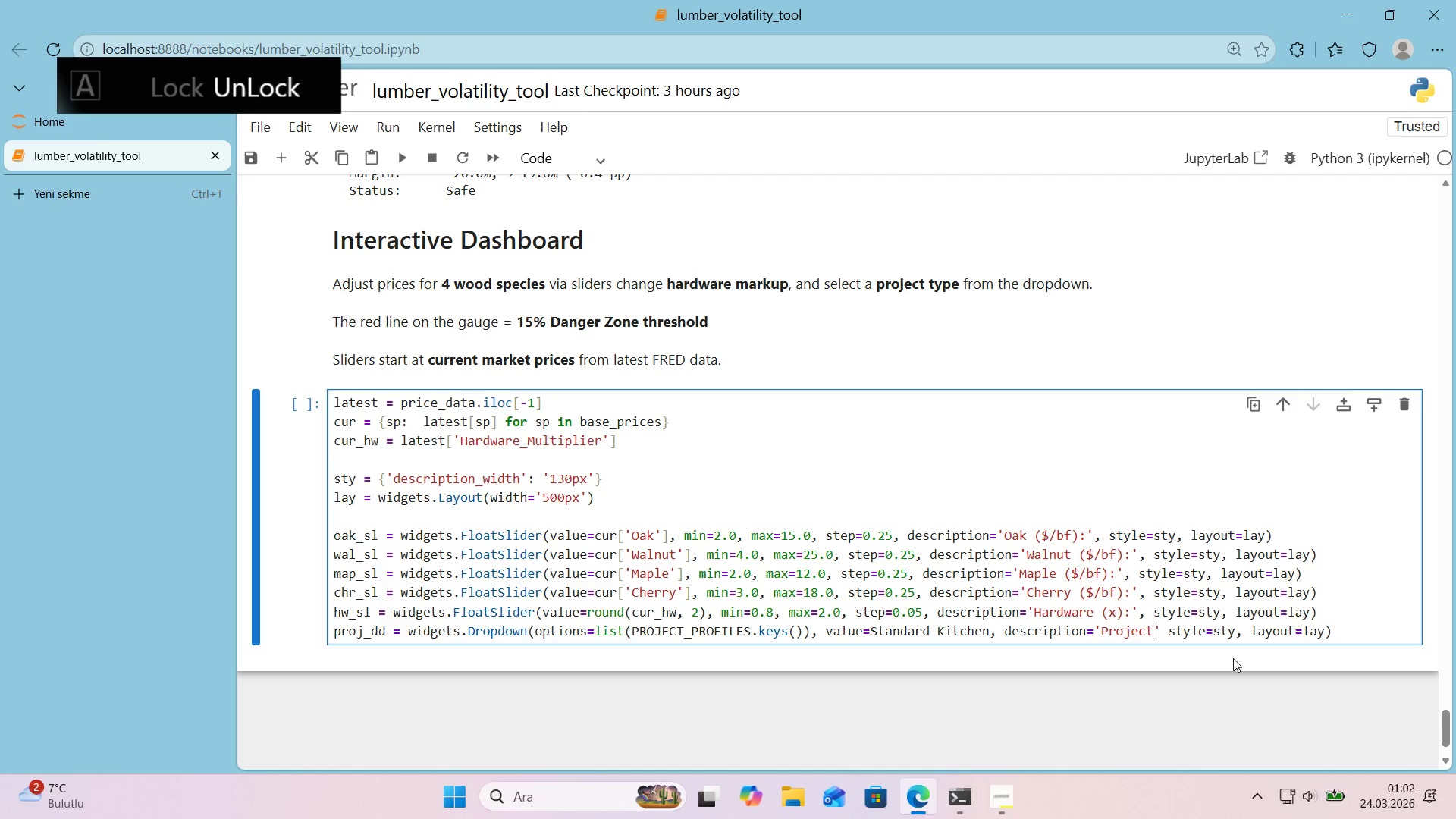 
key(ArrowRight)
 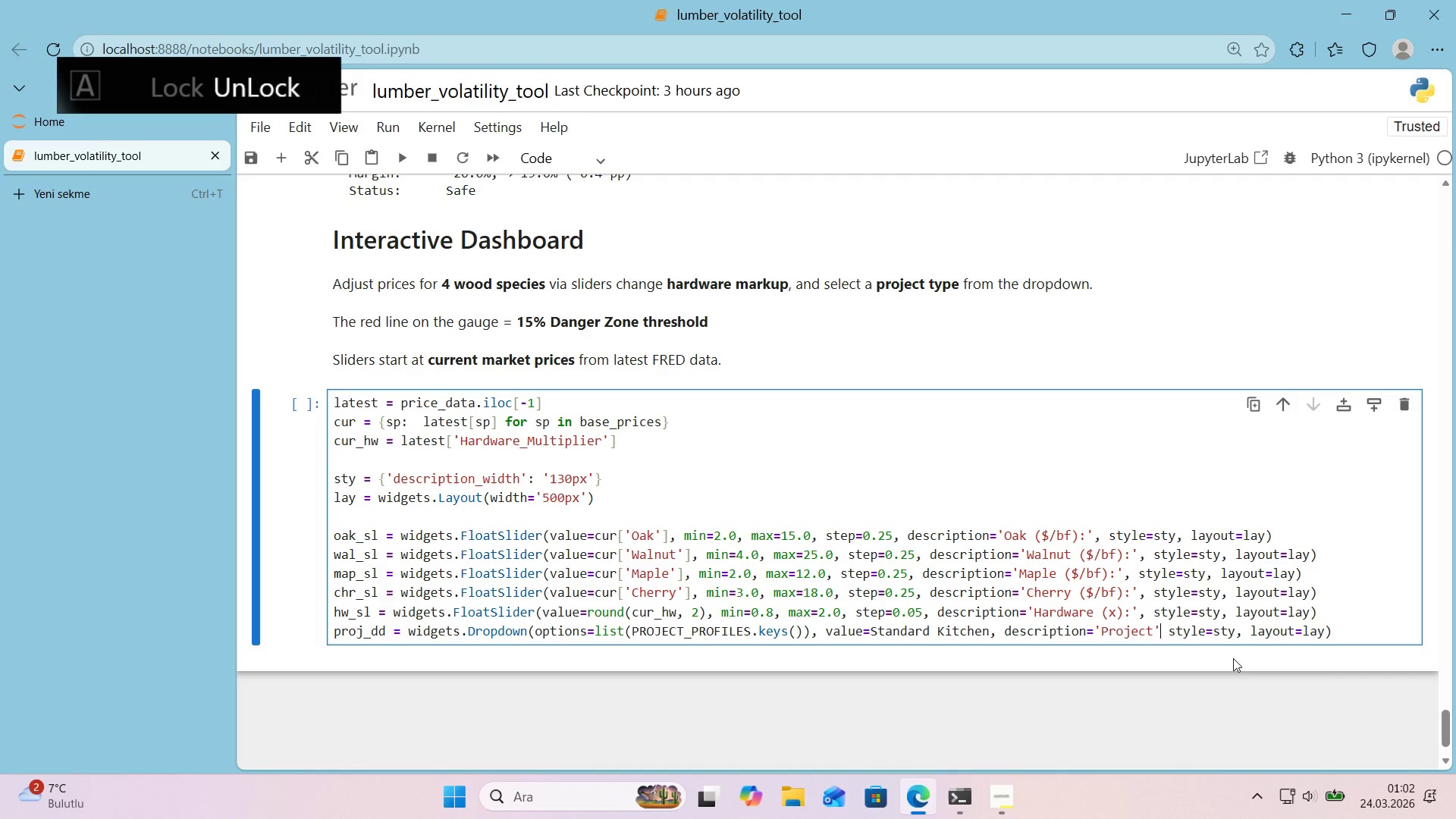 
key(ArrowRight)
 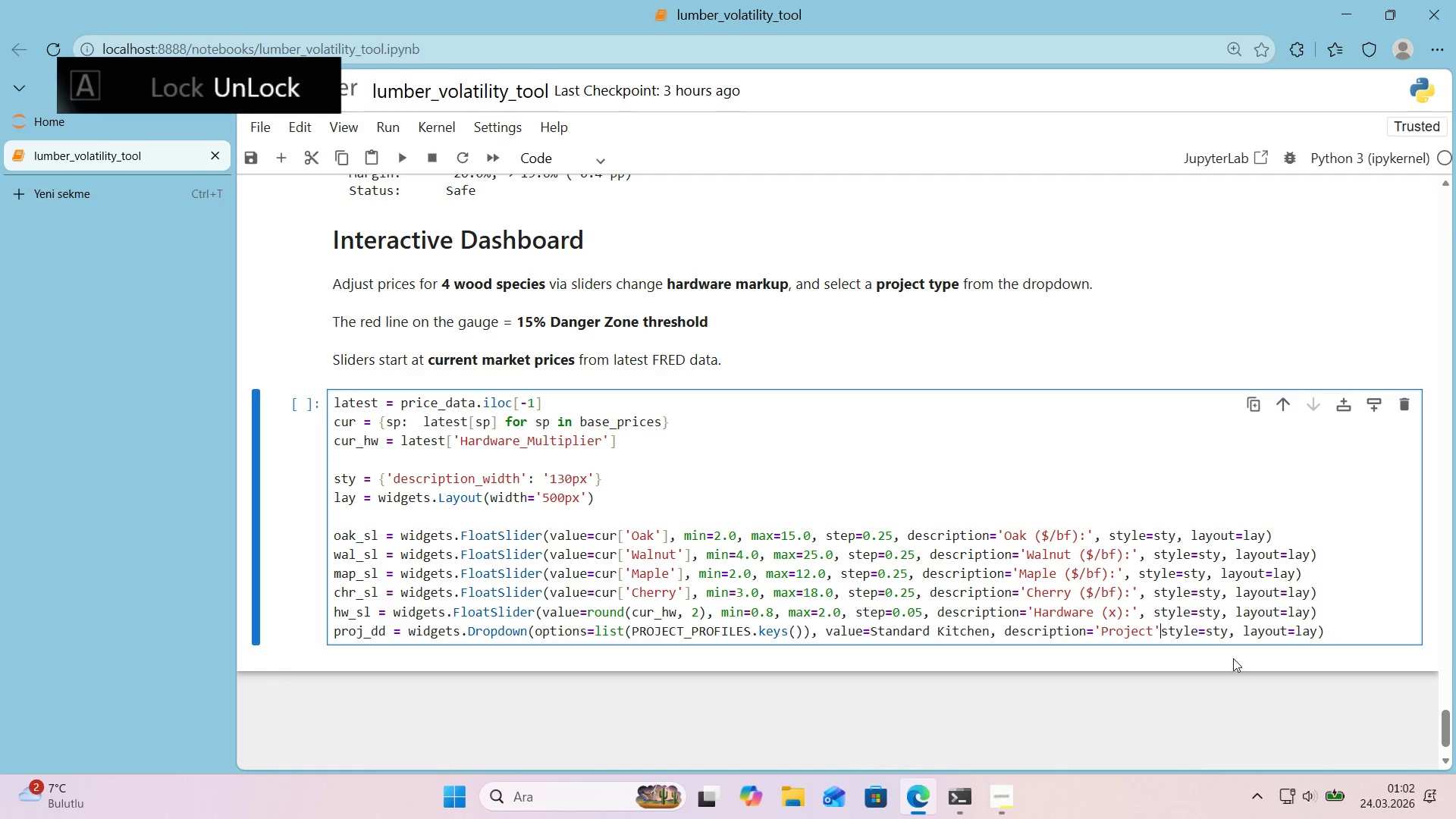 
key(Backspace)
 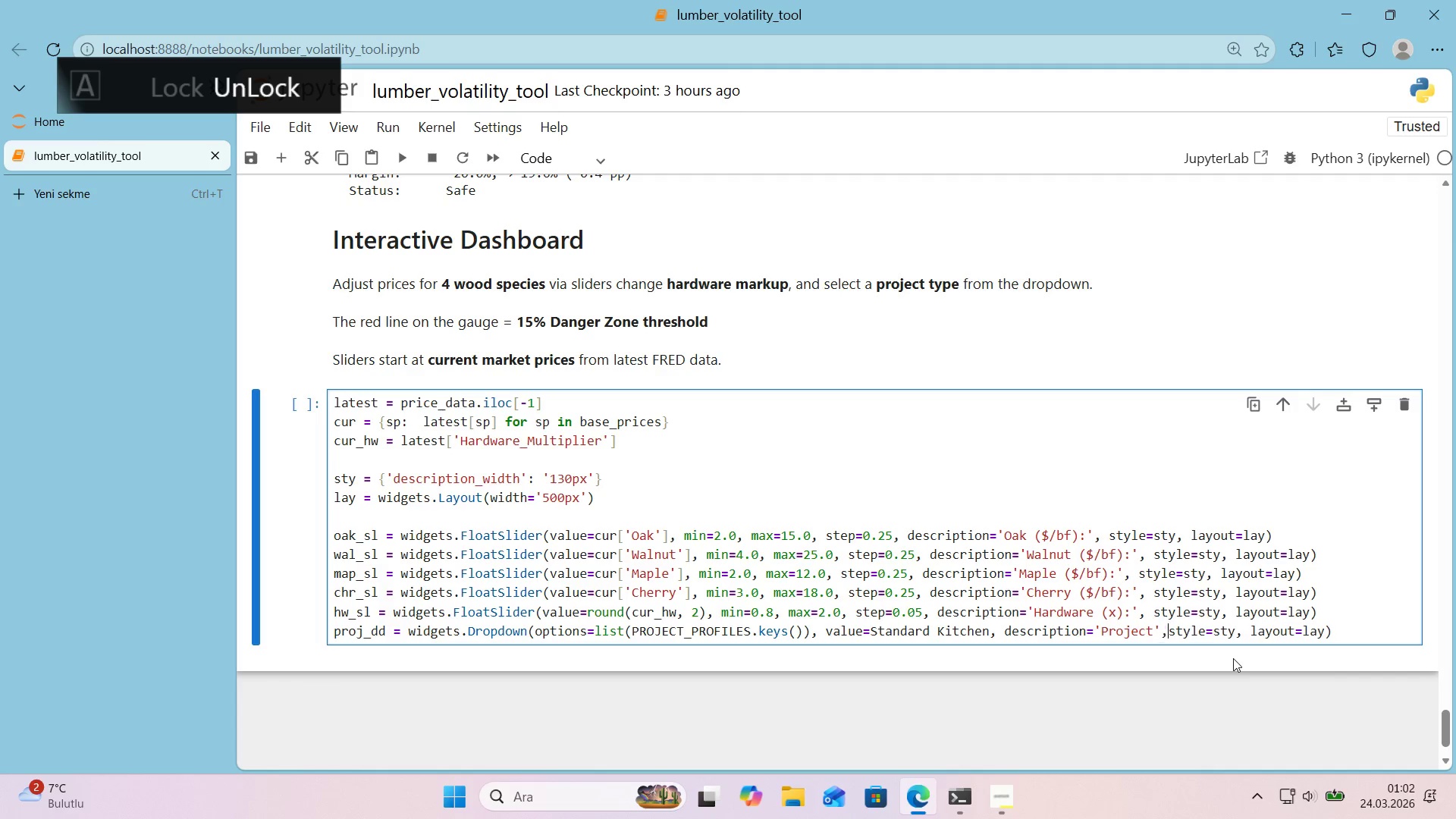 
key(Comma)
 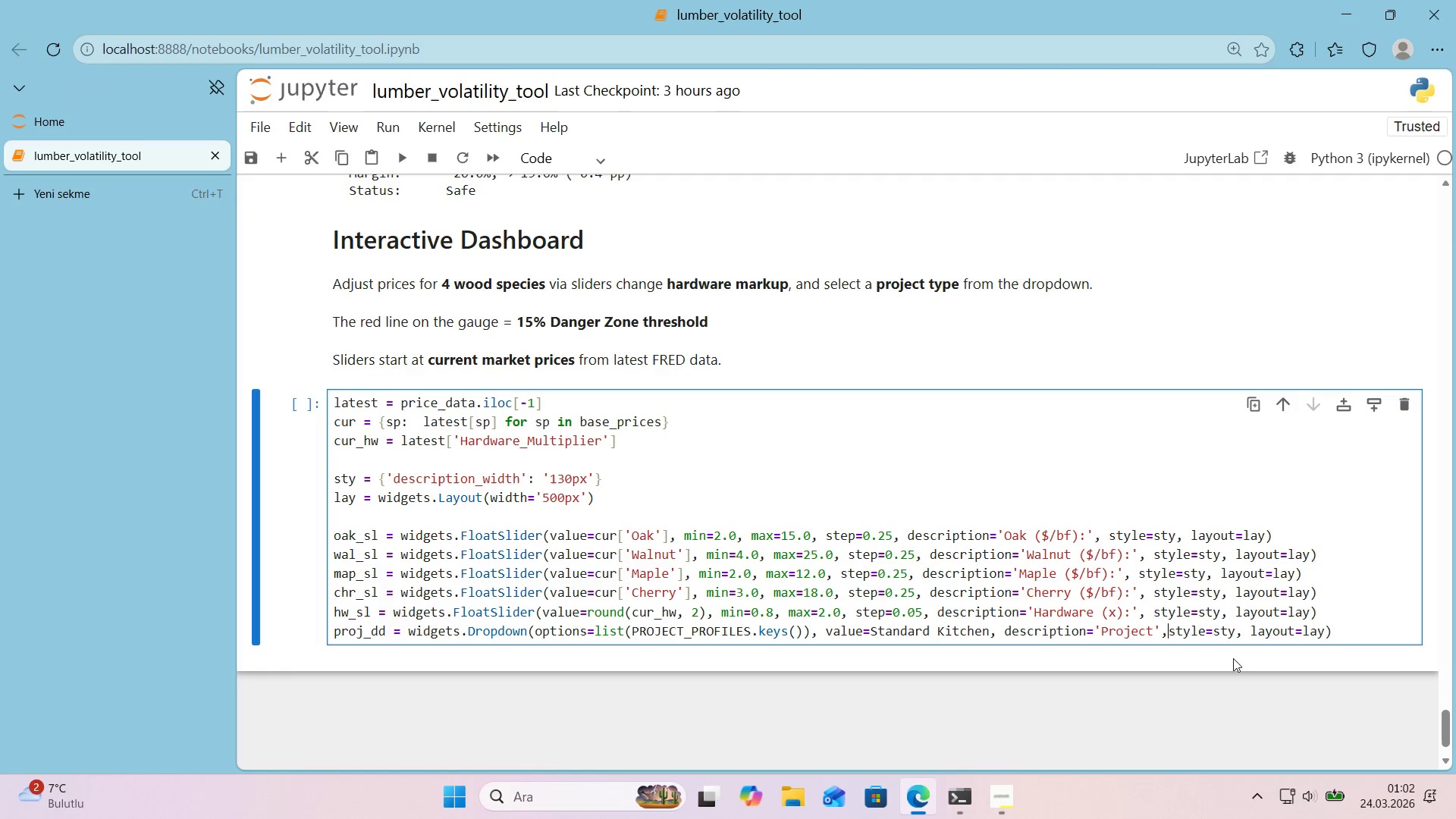 
key(Space)
 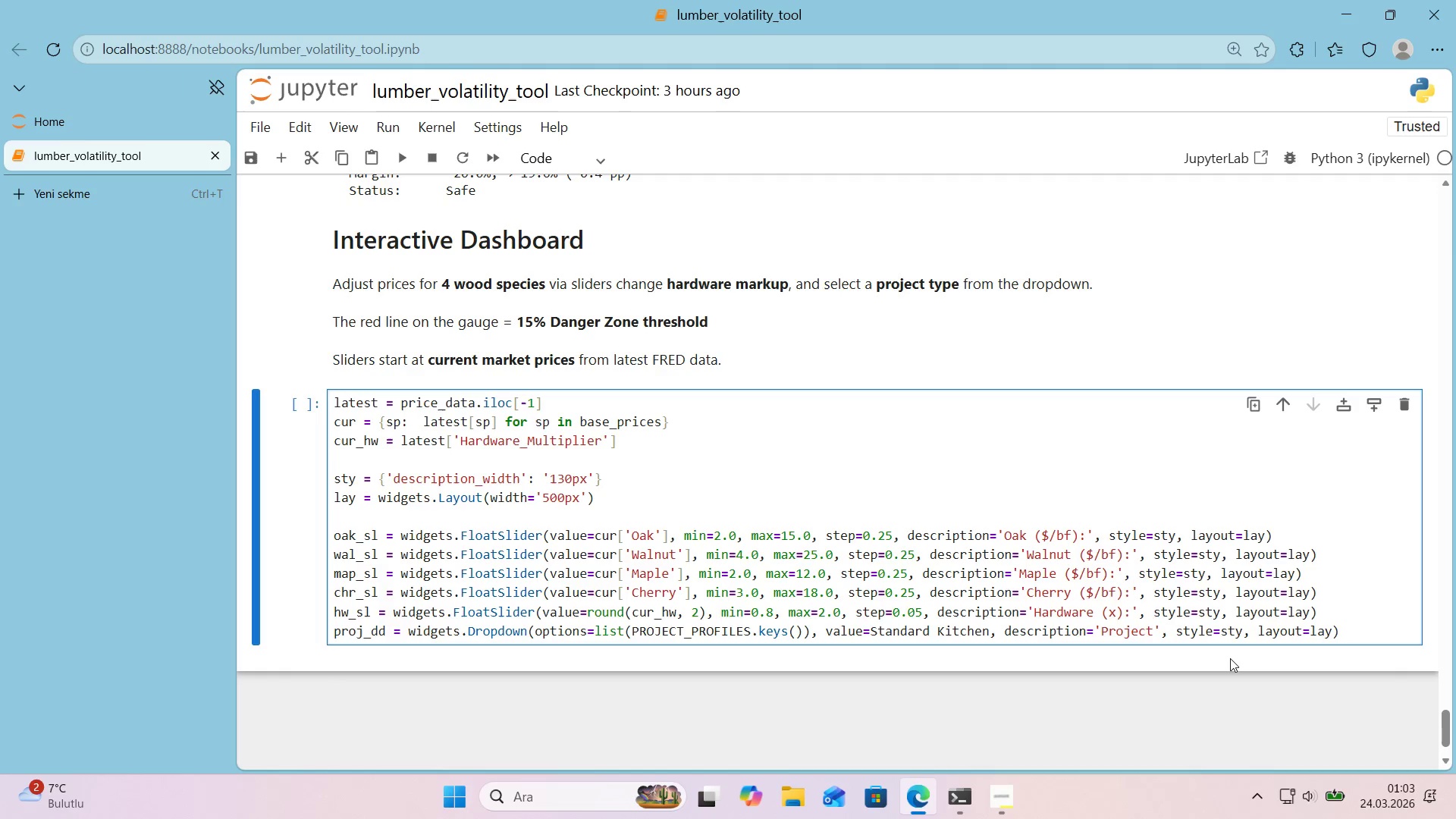 
wait(10.73)
 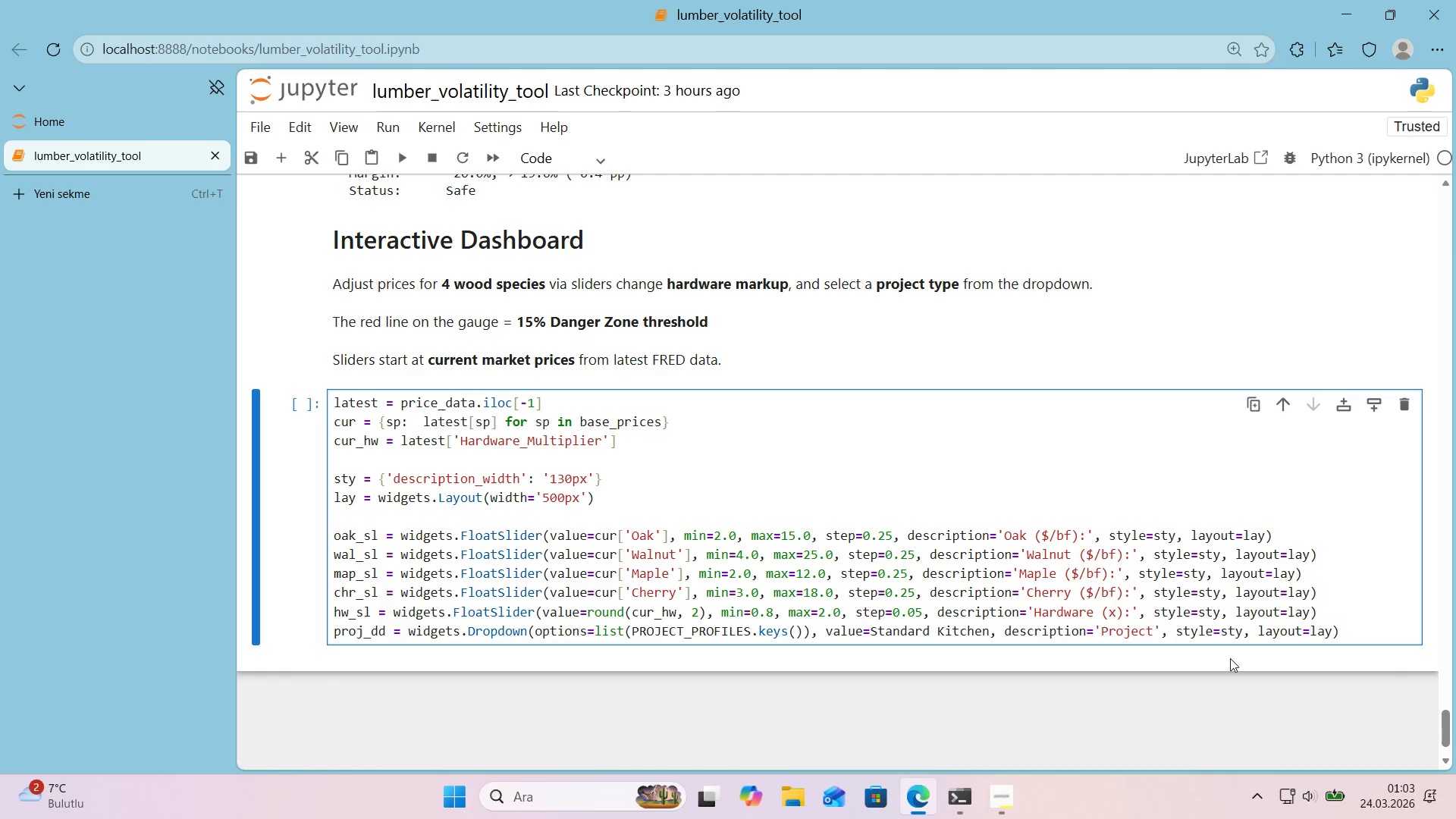 
left_click([1382, 630])
 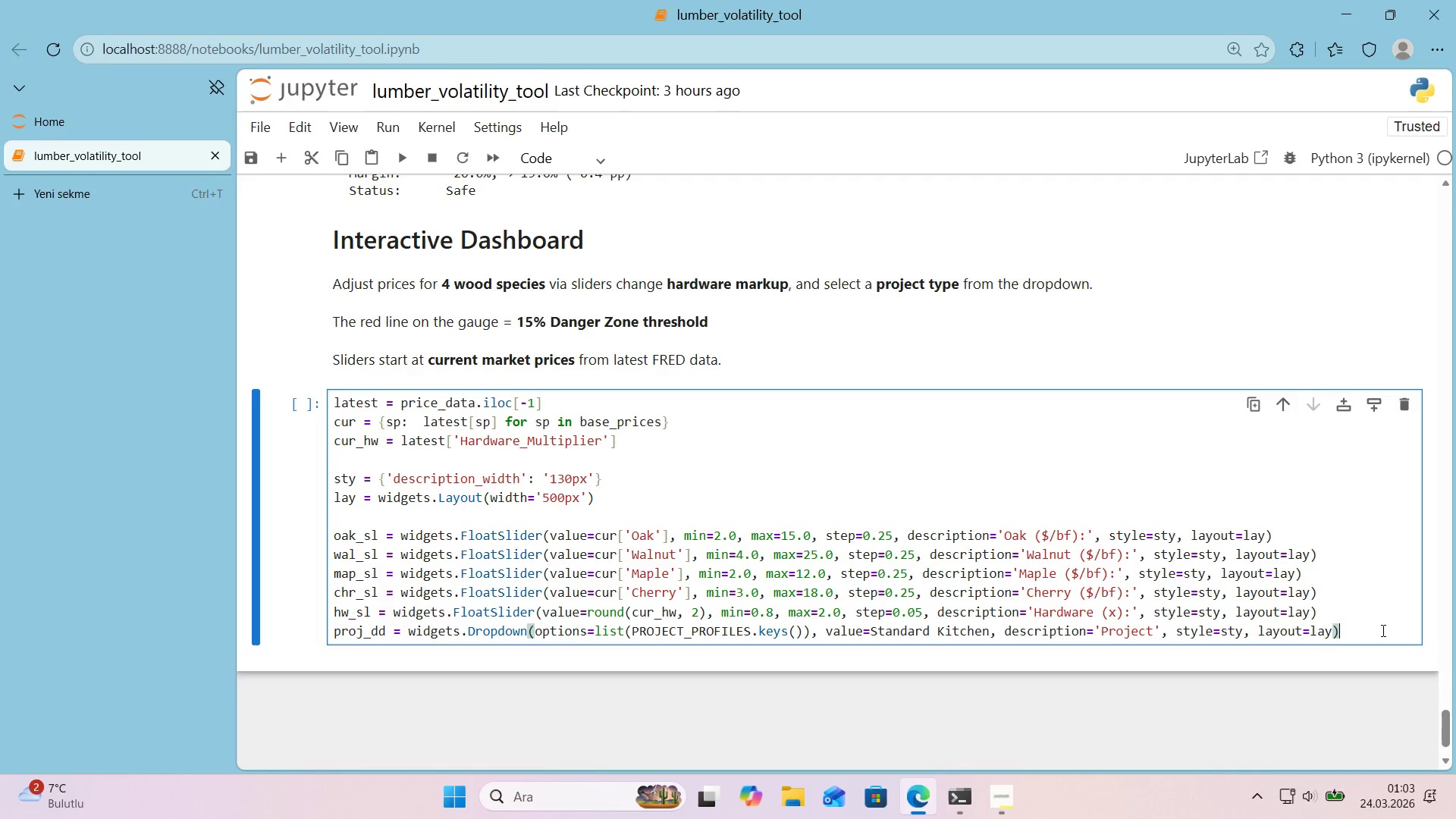 
key(Enter)
 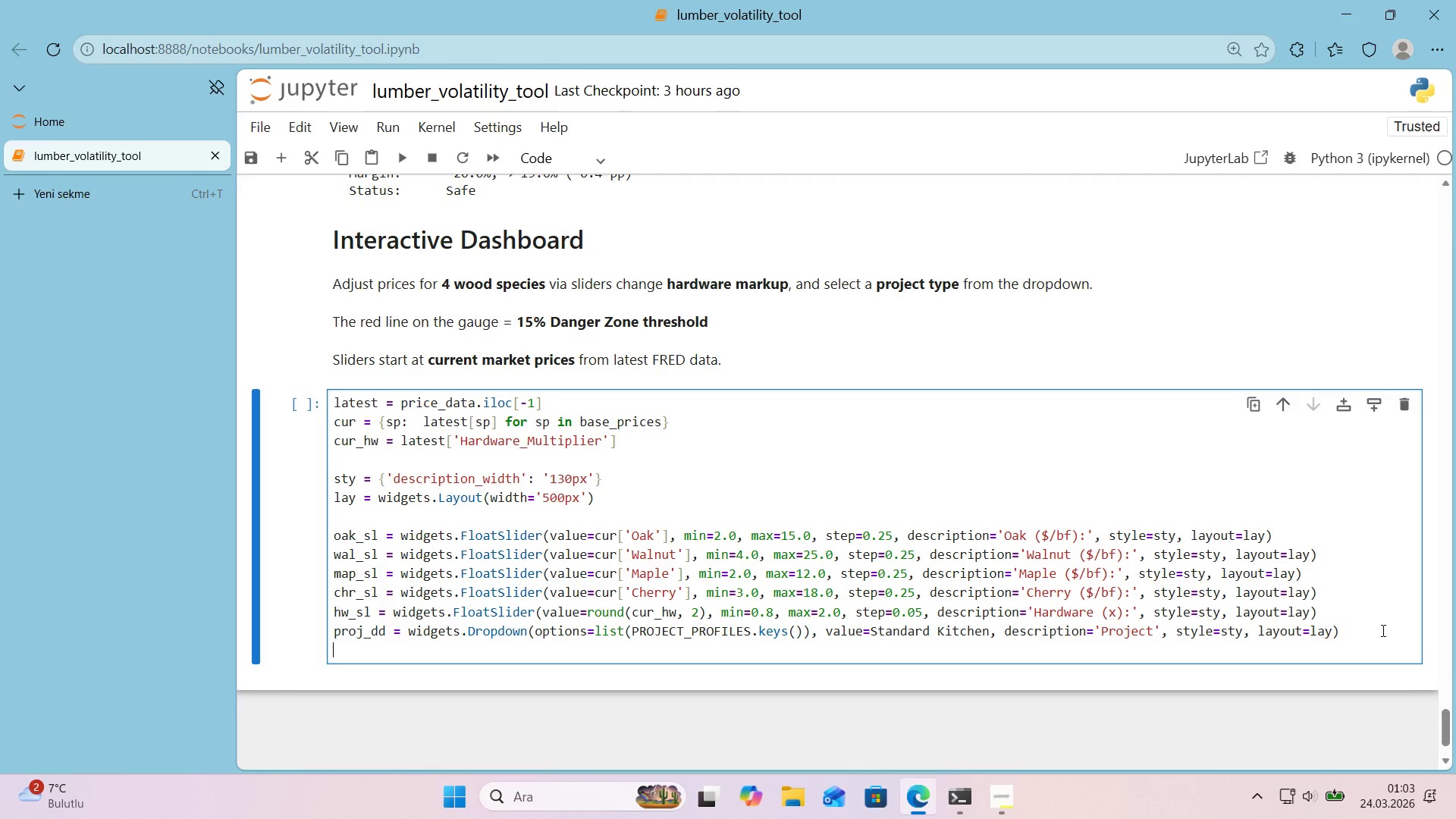 
key(Enter)
 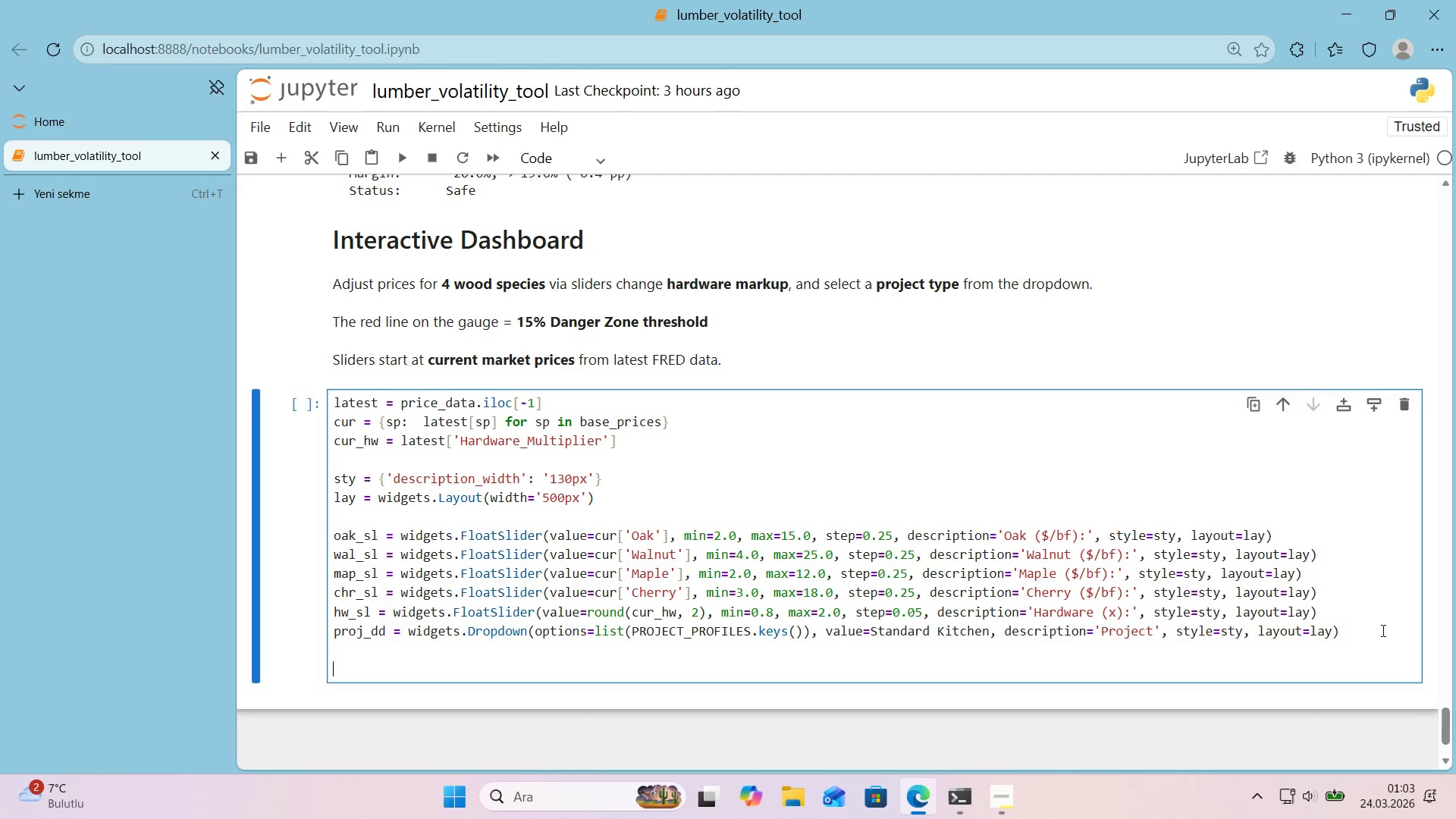 
key(Enter)
 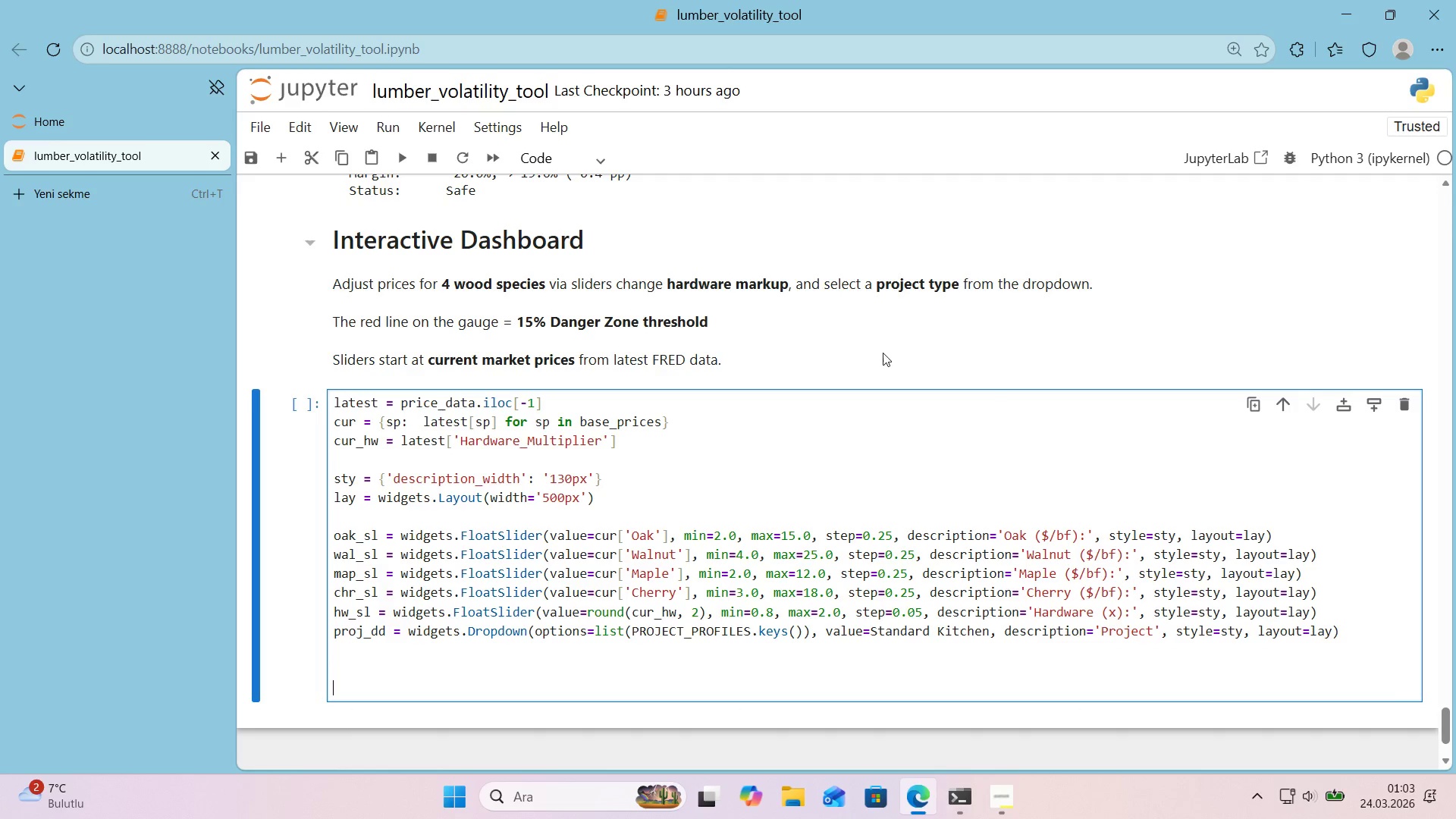 
scroll: coordinate [883, 353], scroll_direction: down, amount: 1.0
 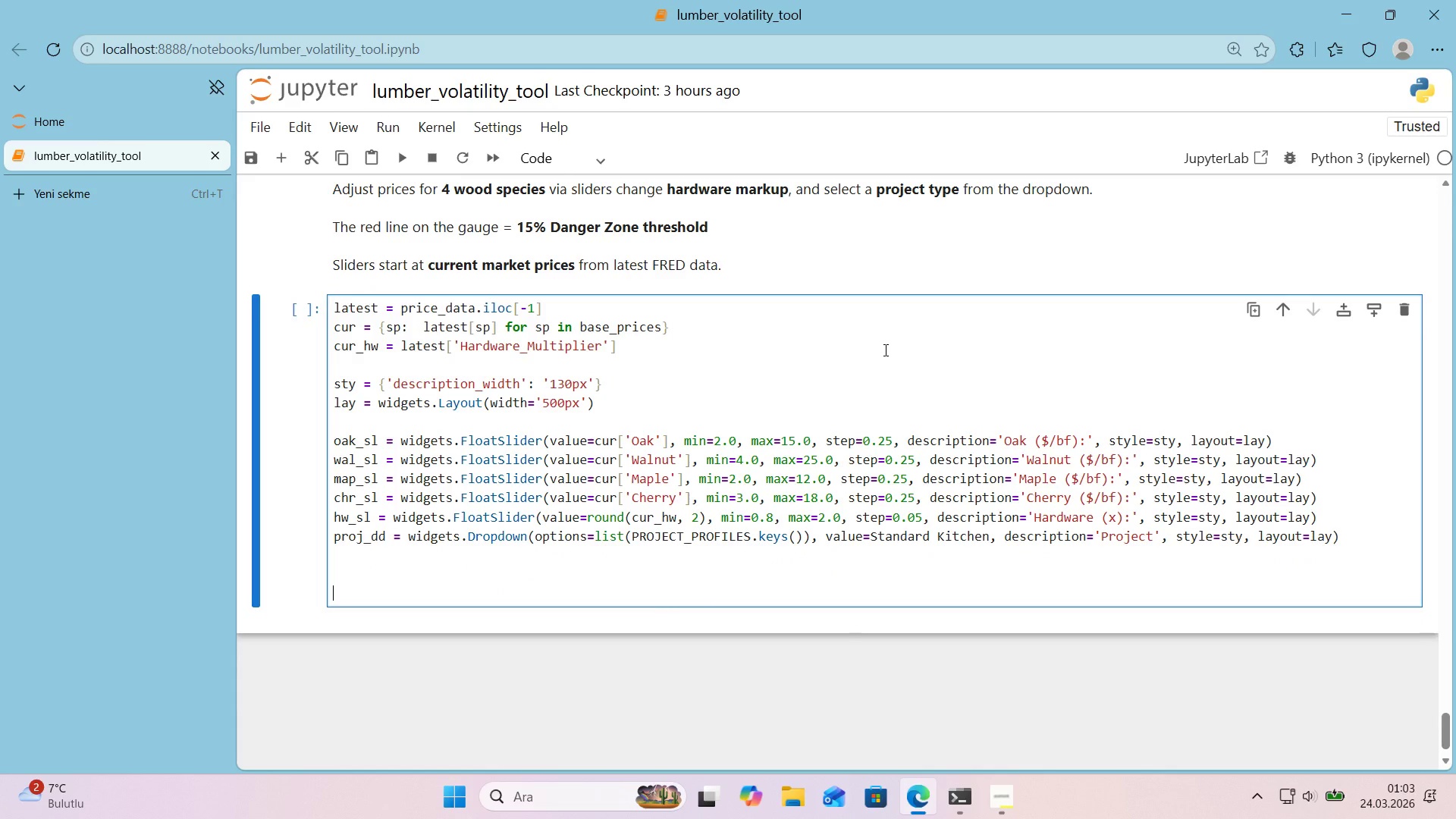 
type(output ) w'dgets.Output*()
 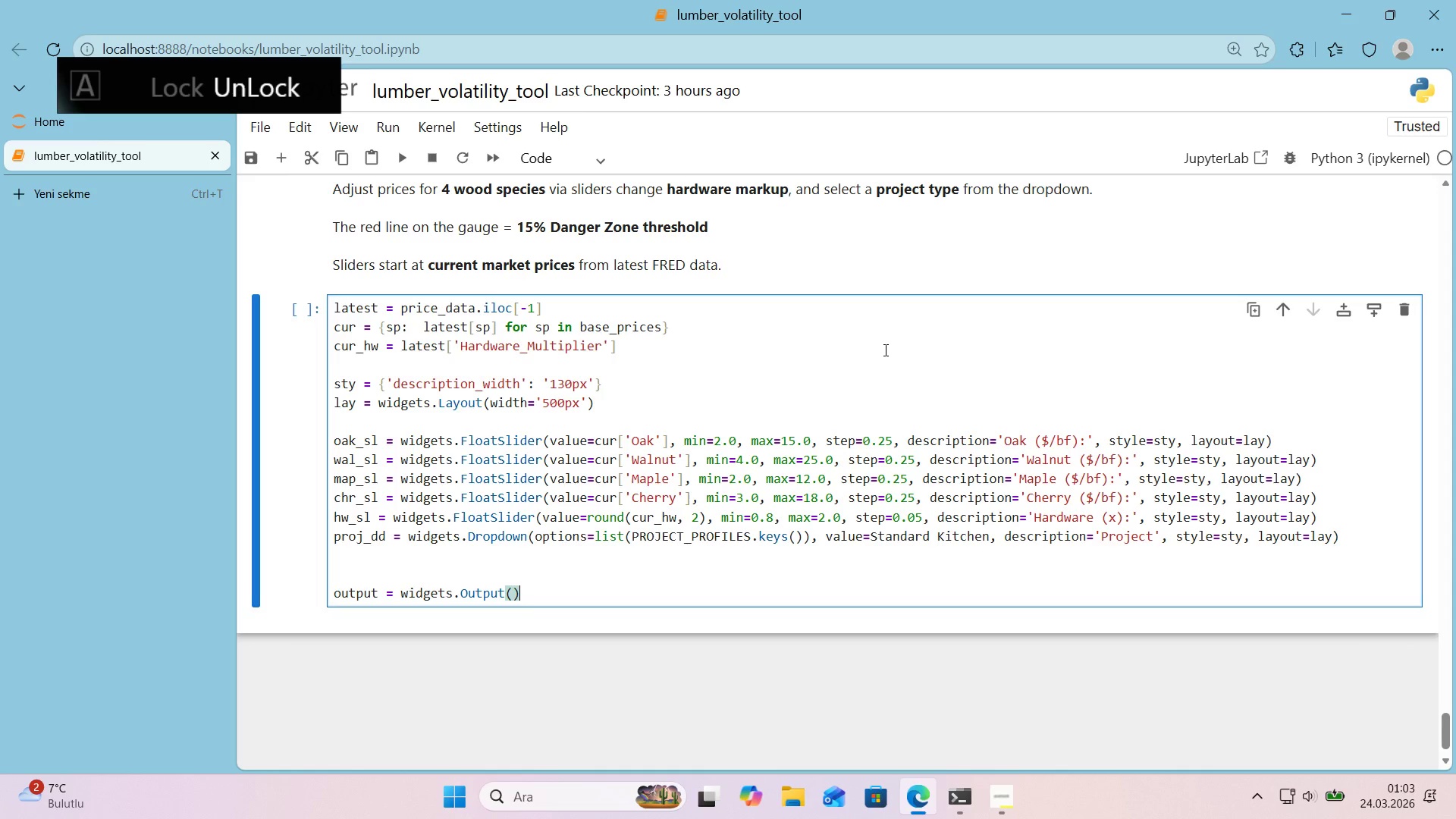 
key(Enter)
 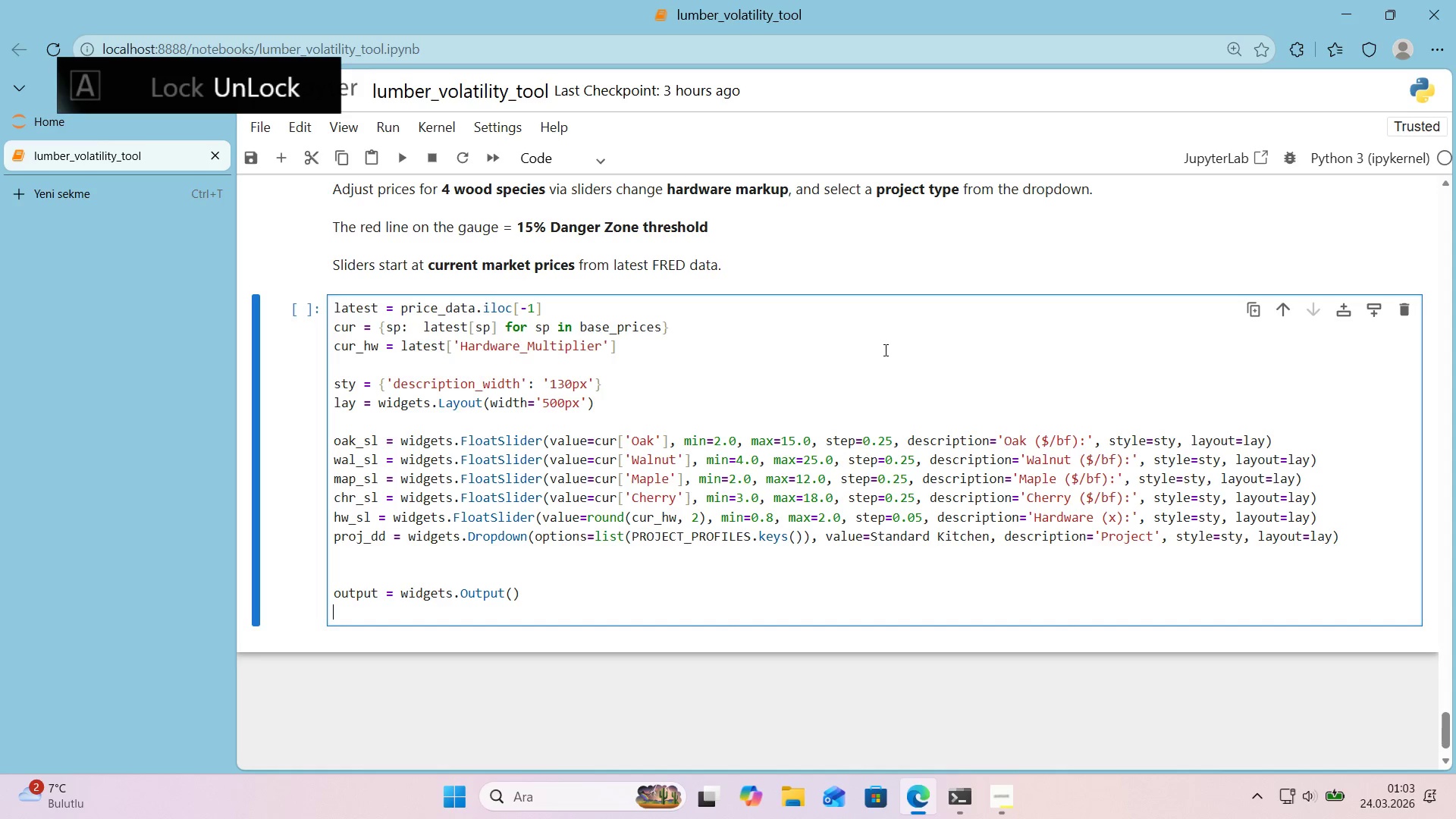 
key(Enter)
 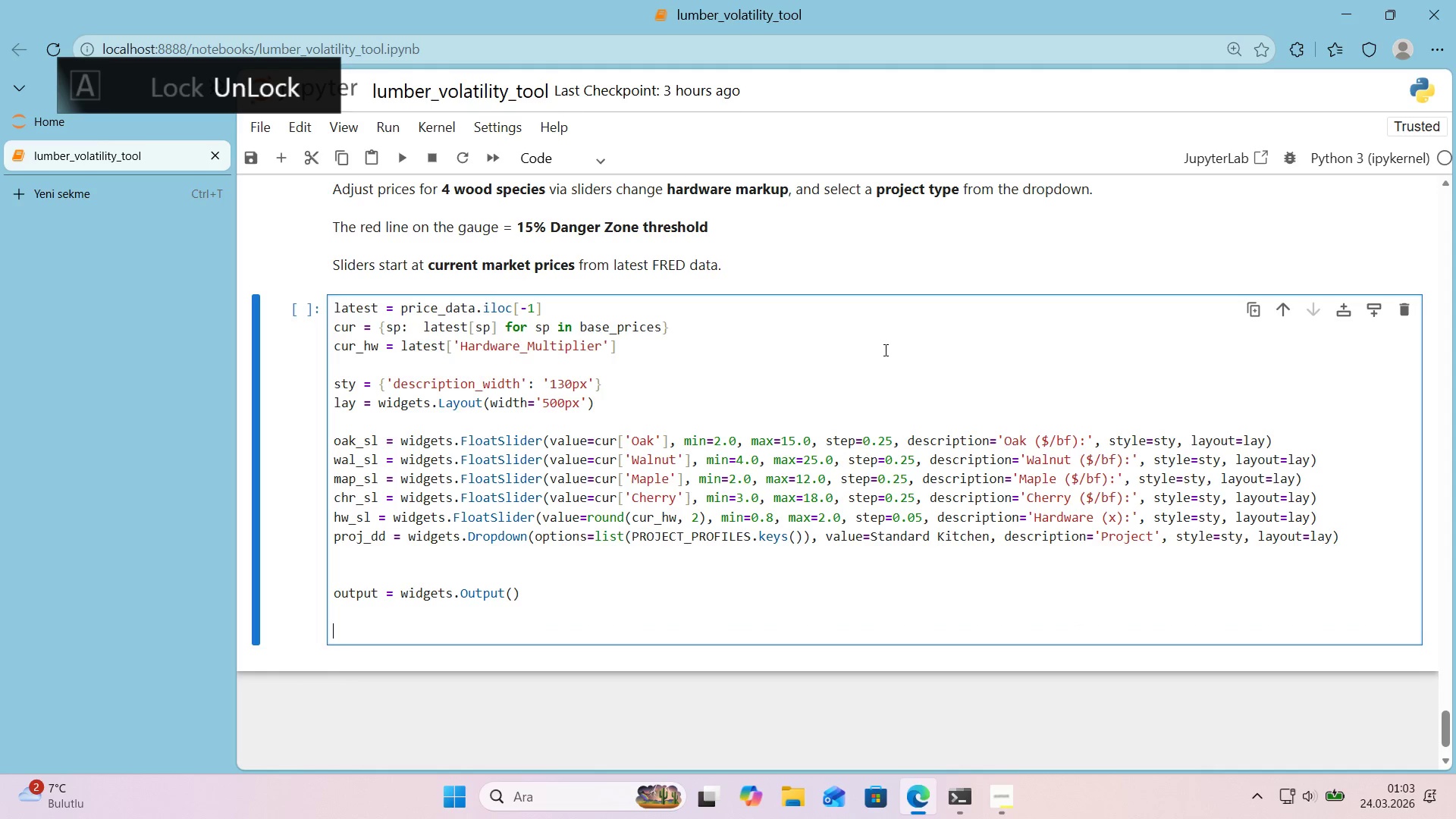 
type(ef)
key(Backspace)
key(Backspace)
type(def update*()
 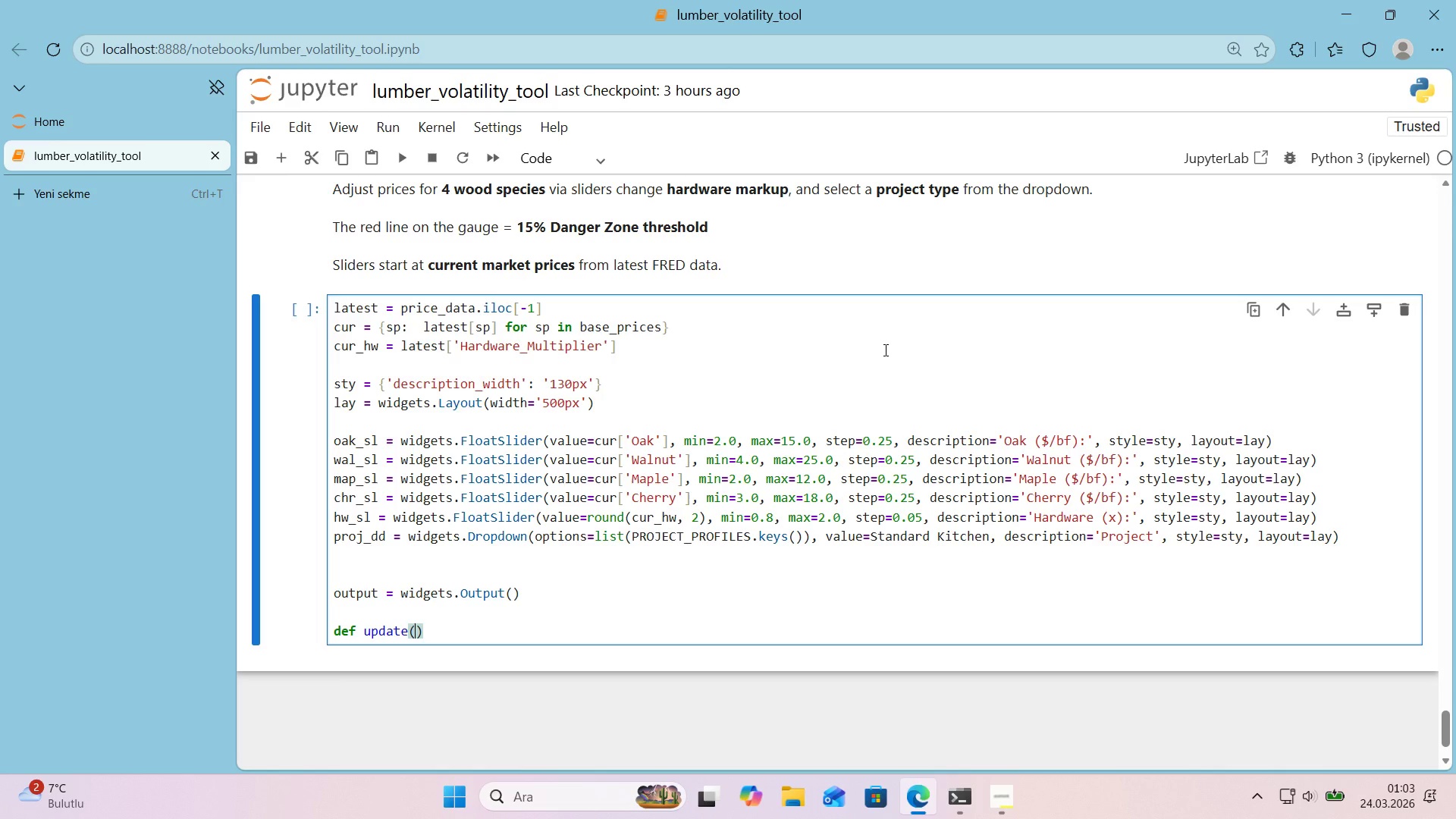 
 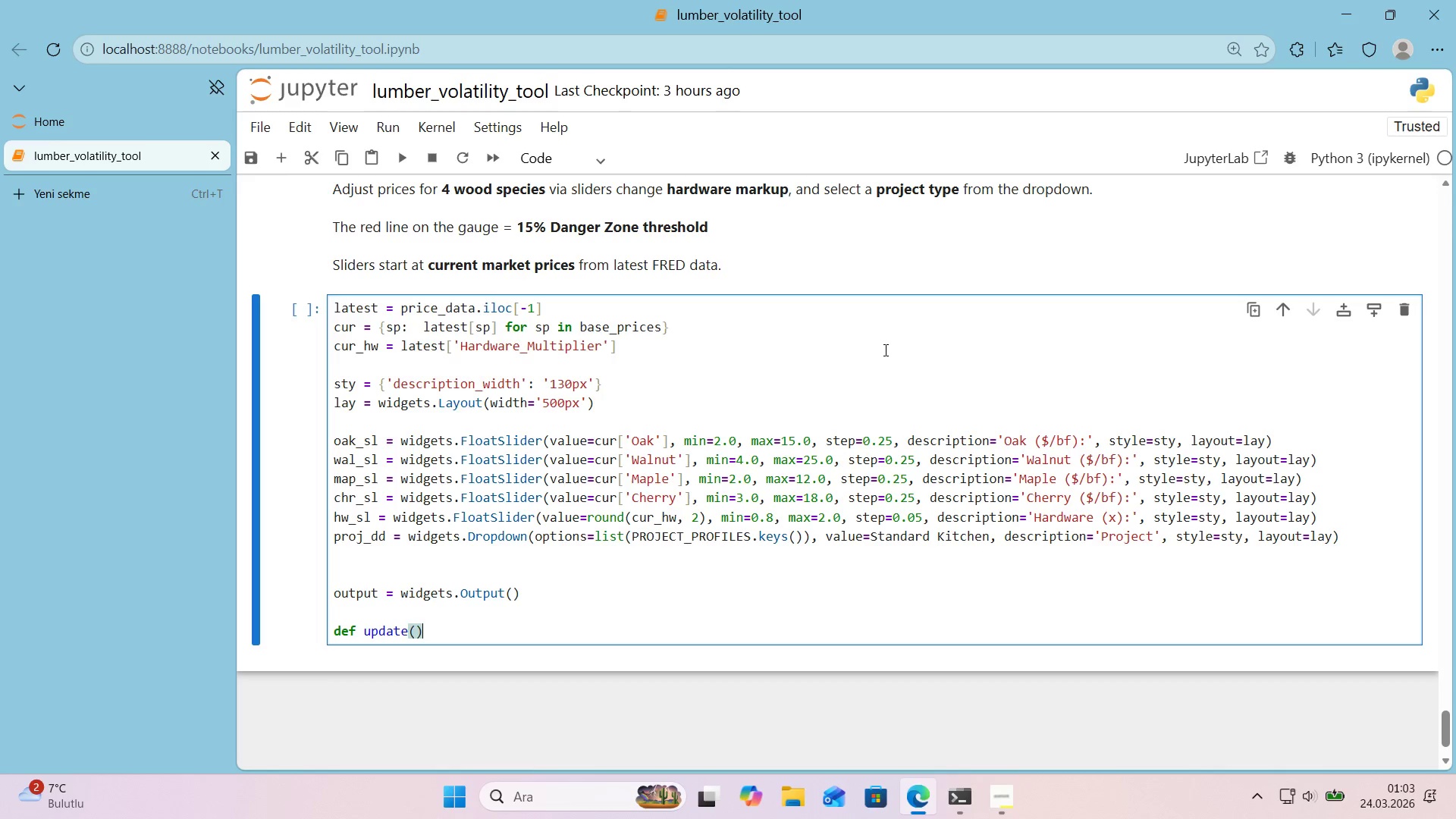 
key(ArrowLeft)
 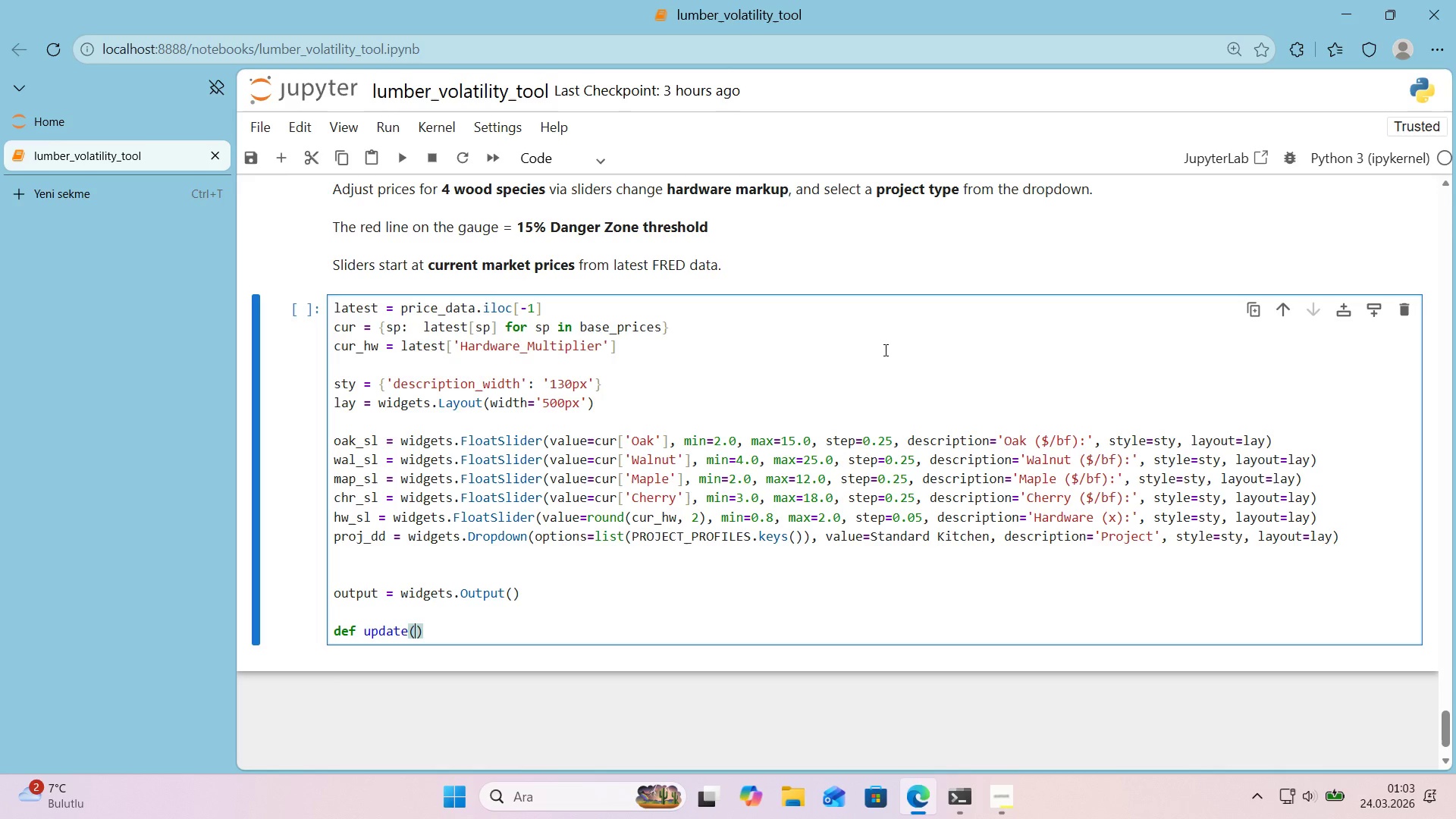 
type(*args)
 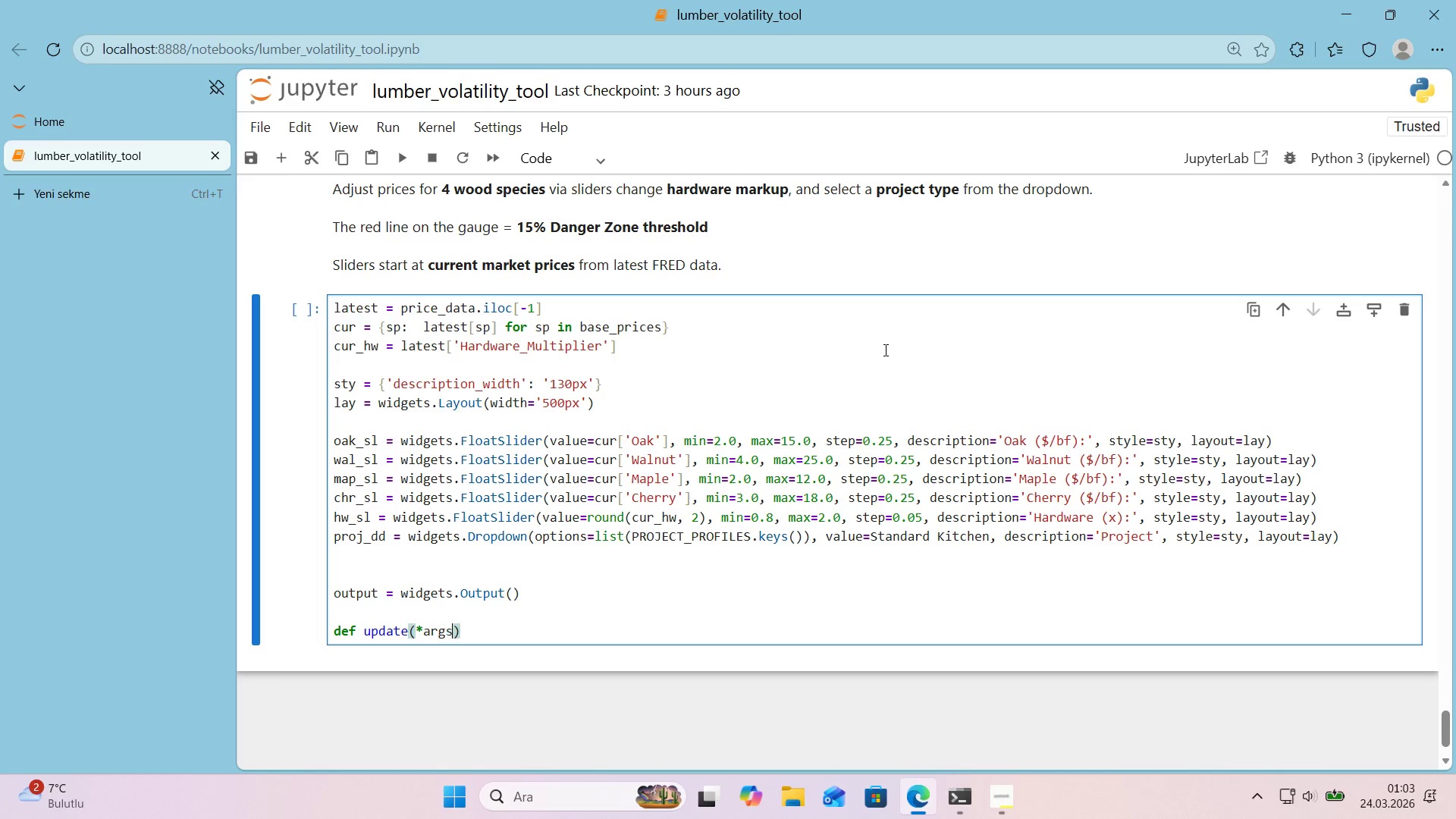 
key(ArrowRight)
 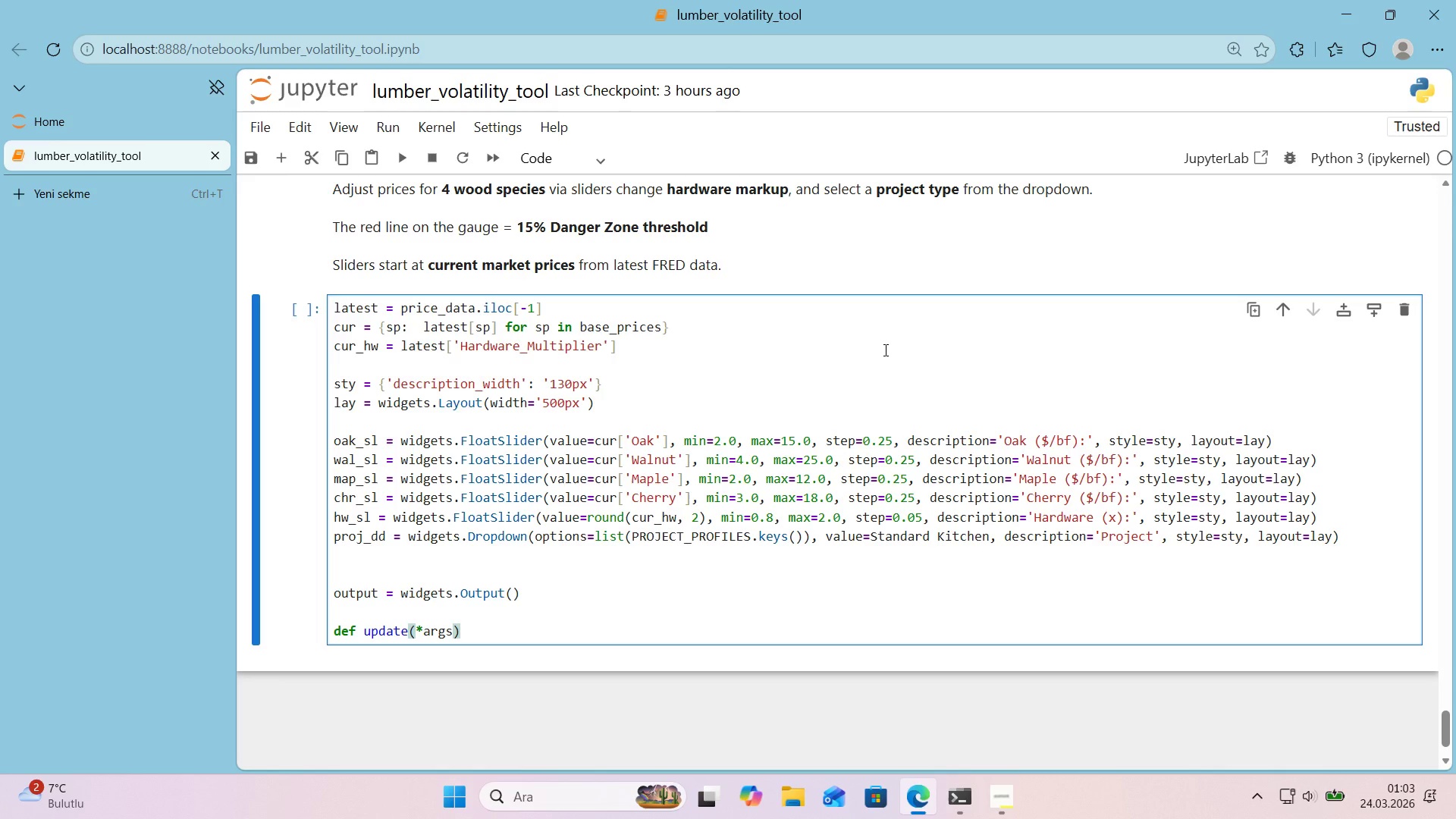 
key(Shift+ShiftRight)
 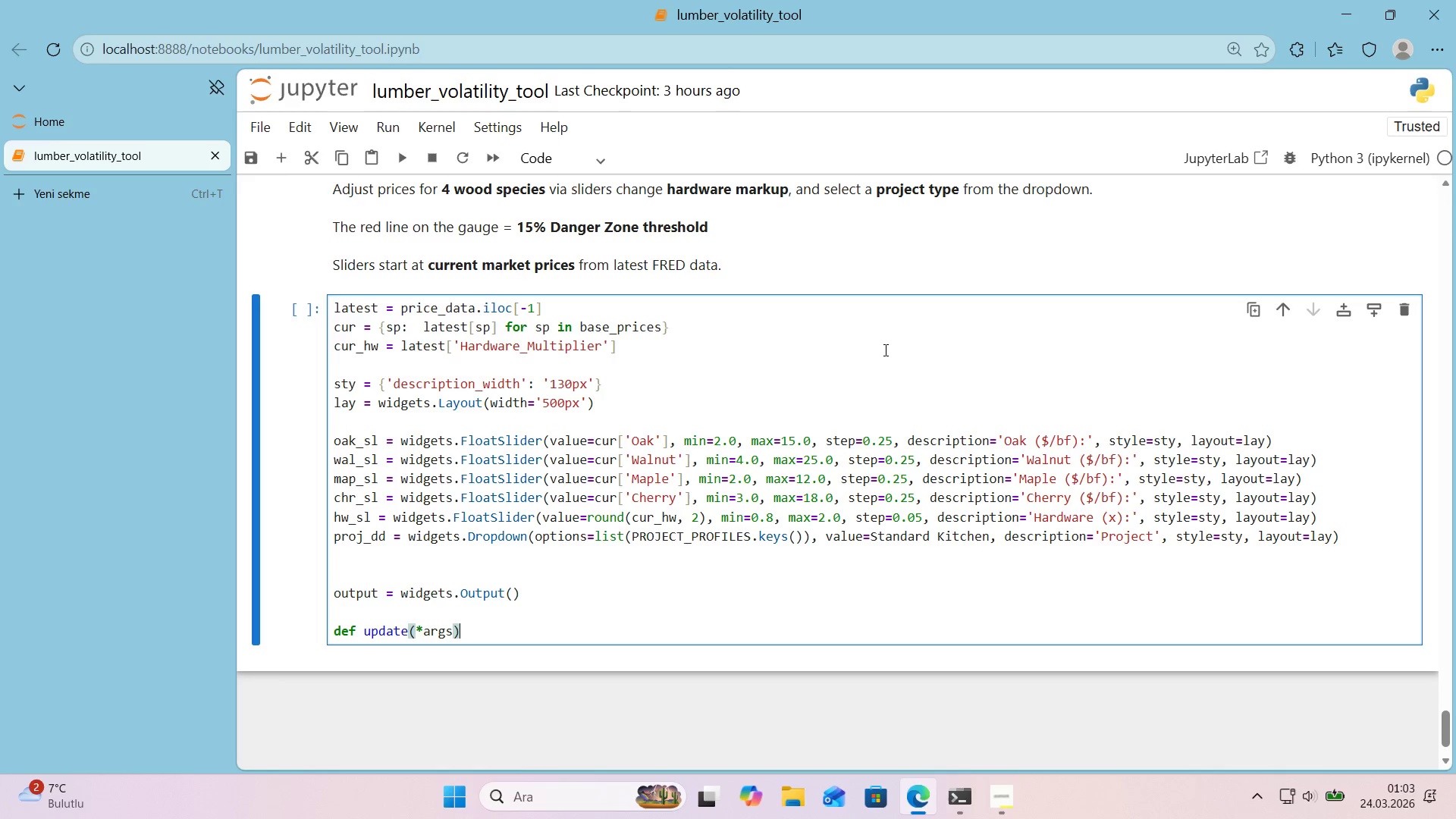 
key(Shift+Period)
 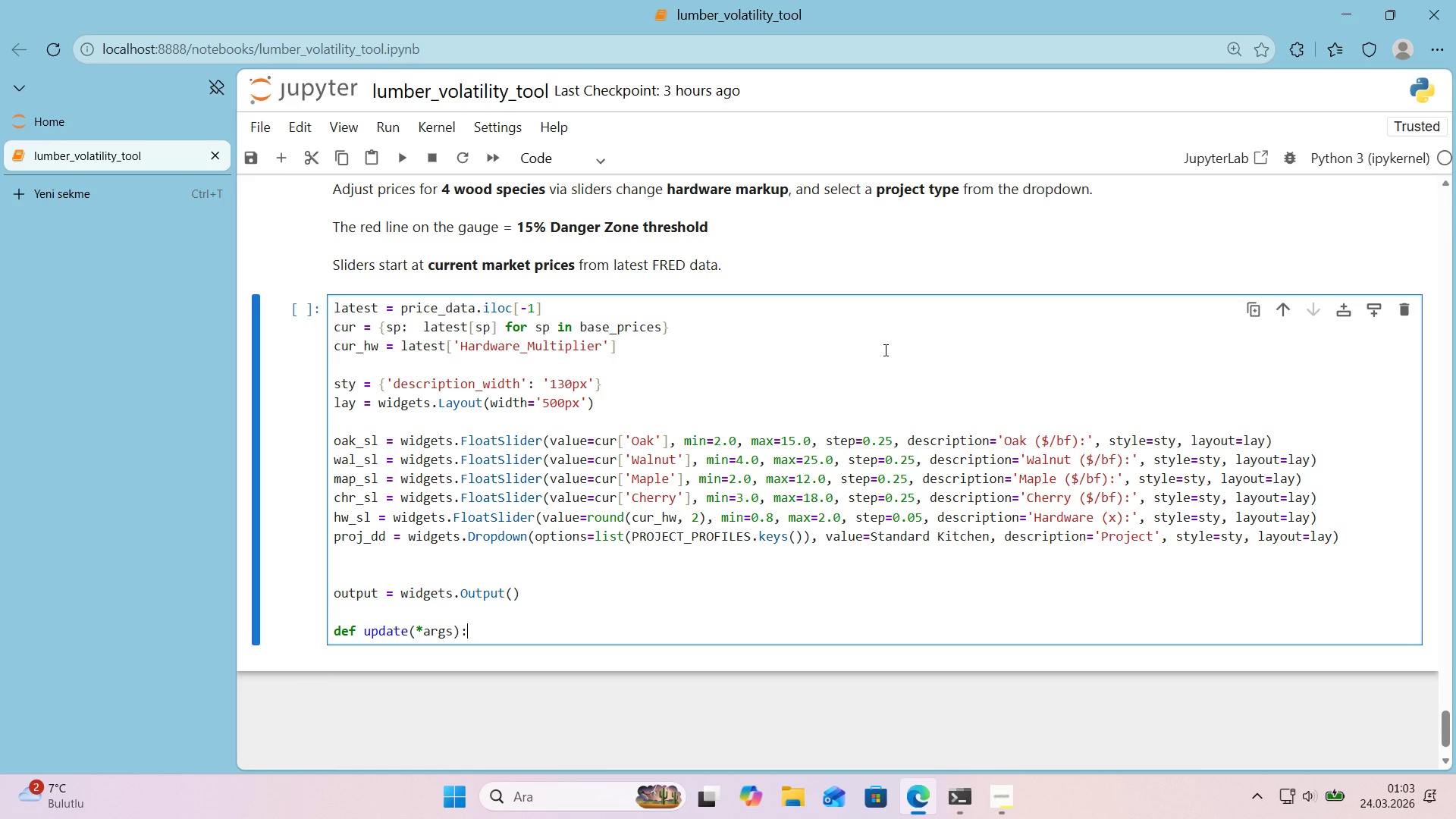 
key(Enter)
 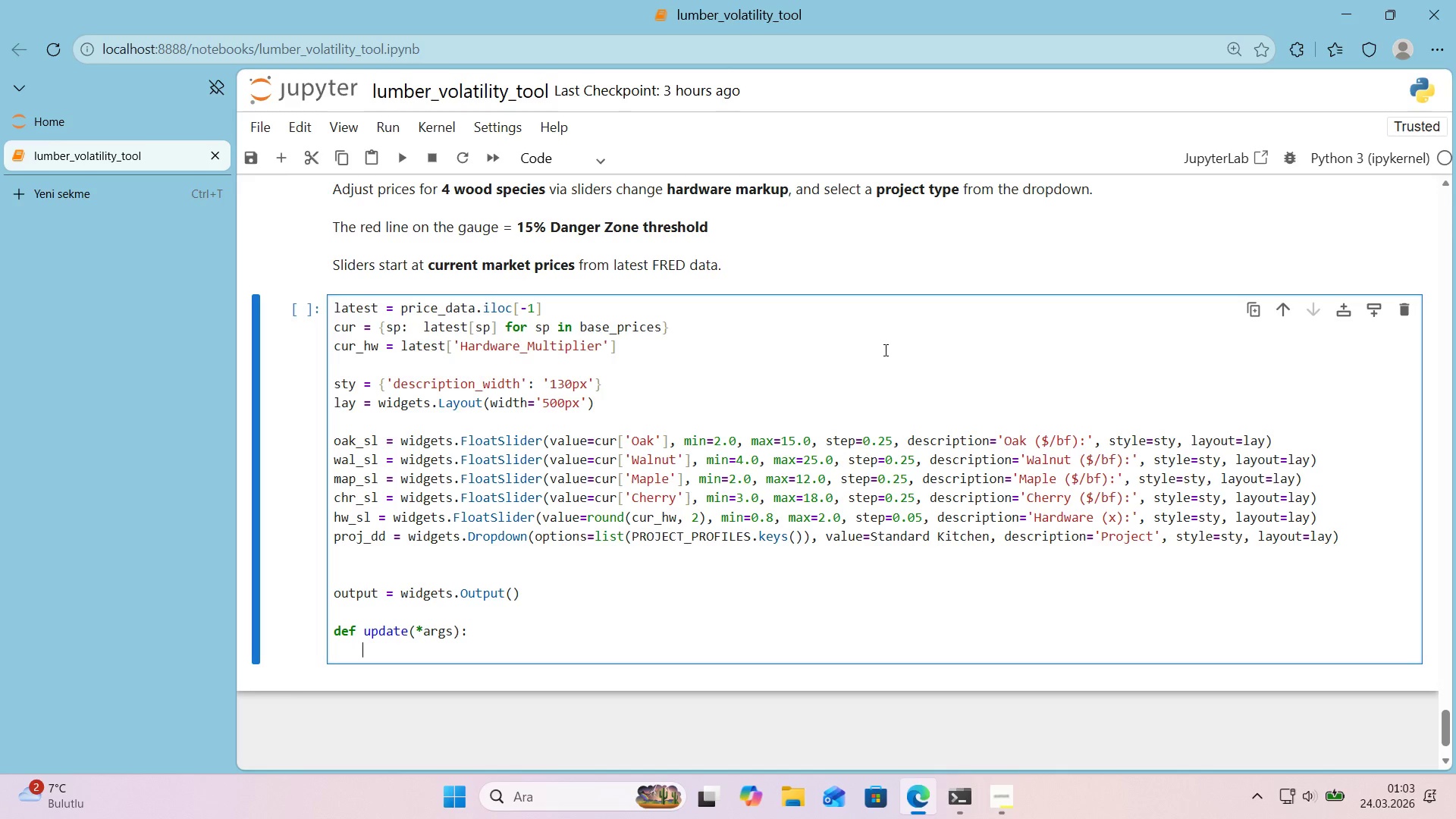 
type(w'th output>)
 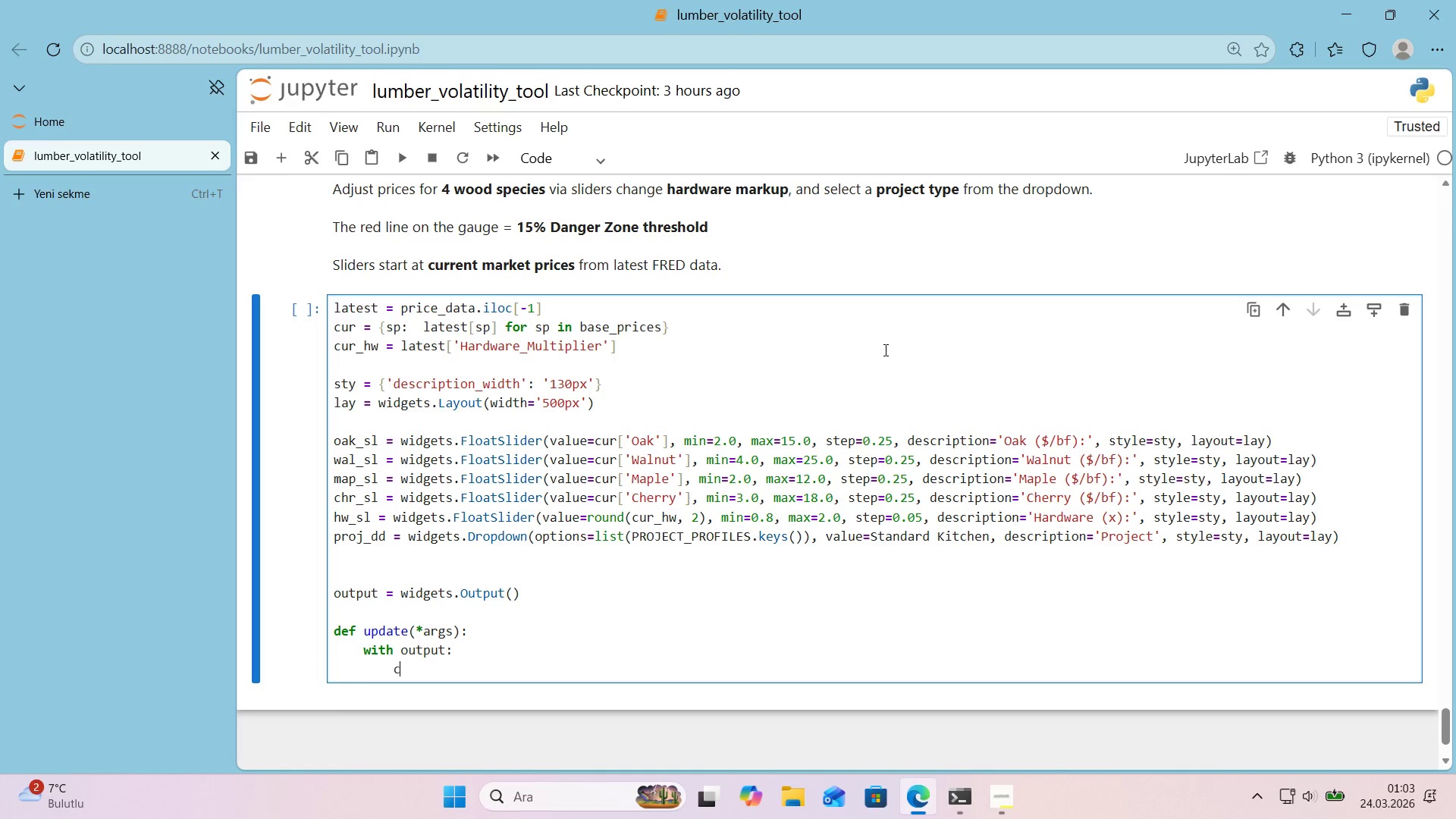 
 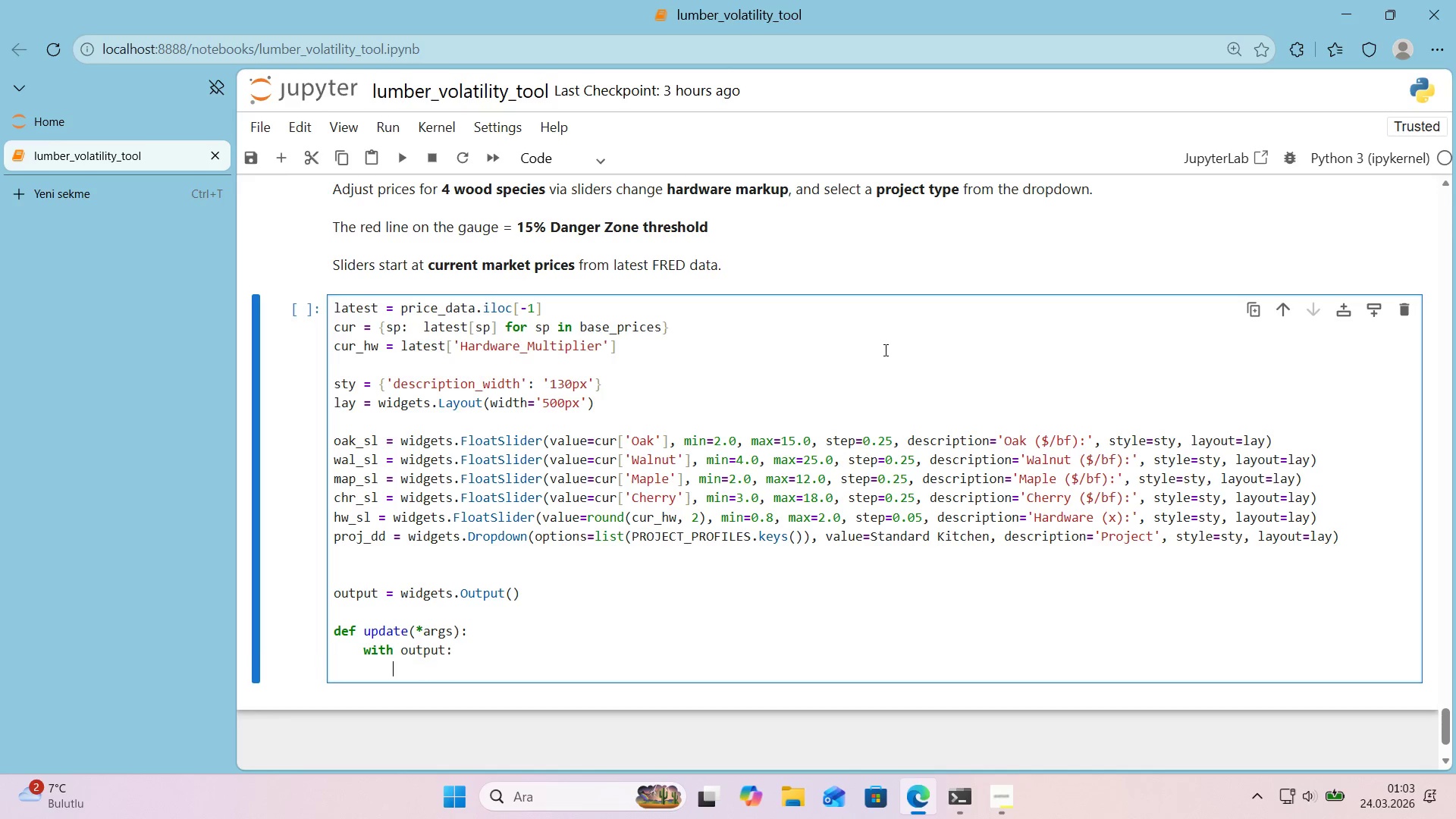 
key(Enter)
 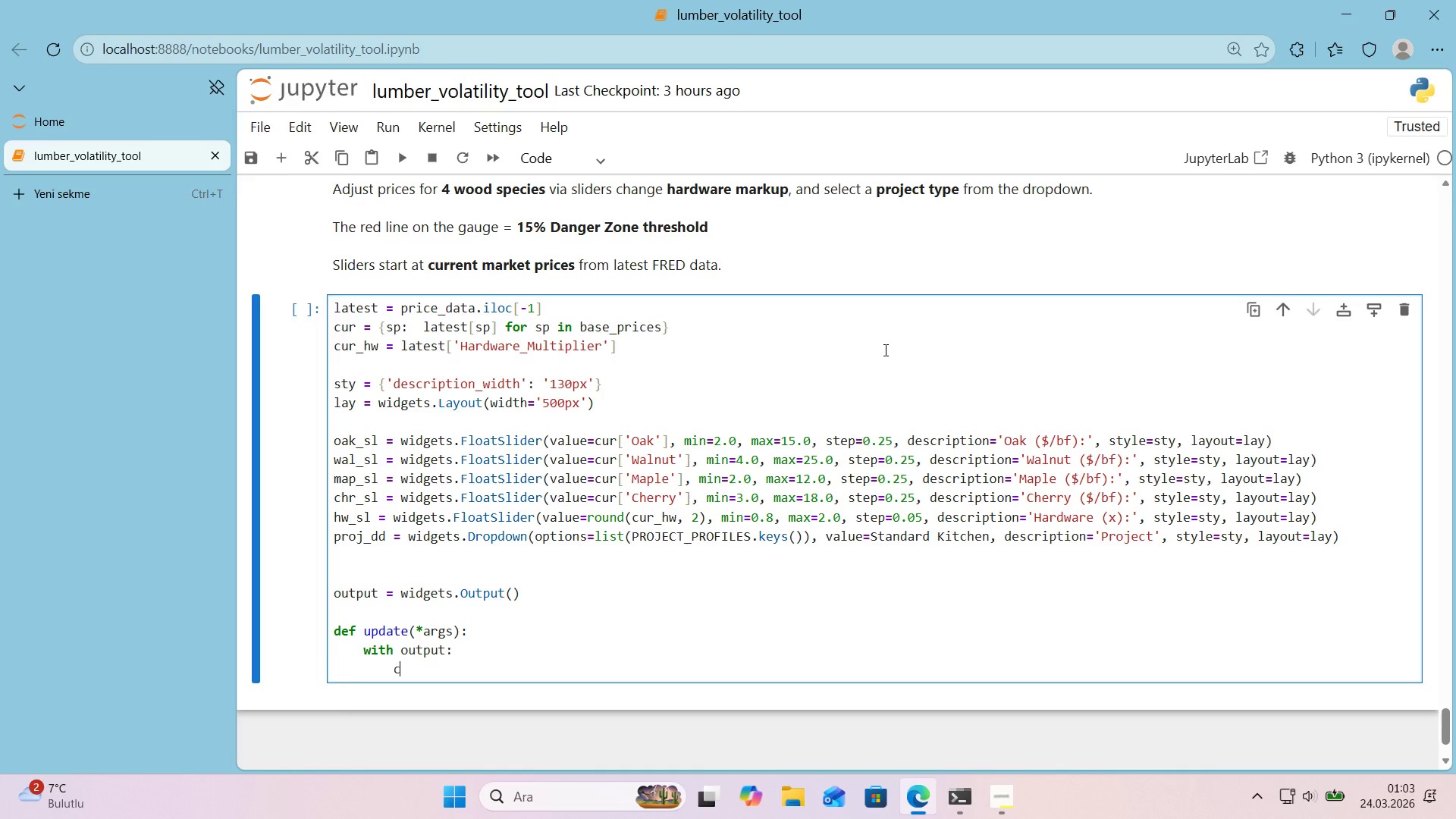 
type(clear_output*()
 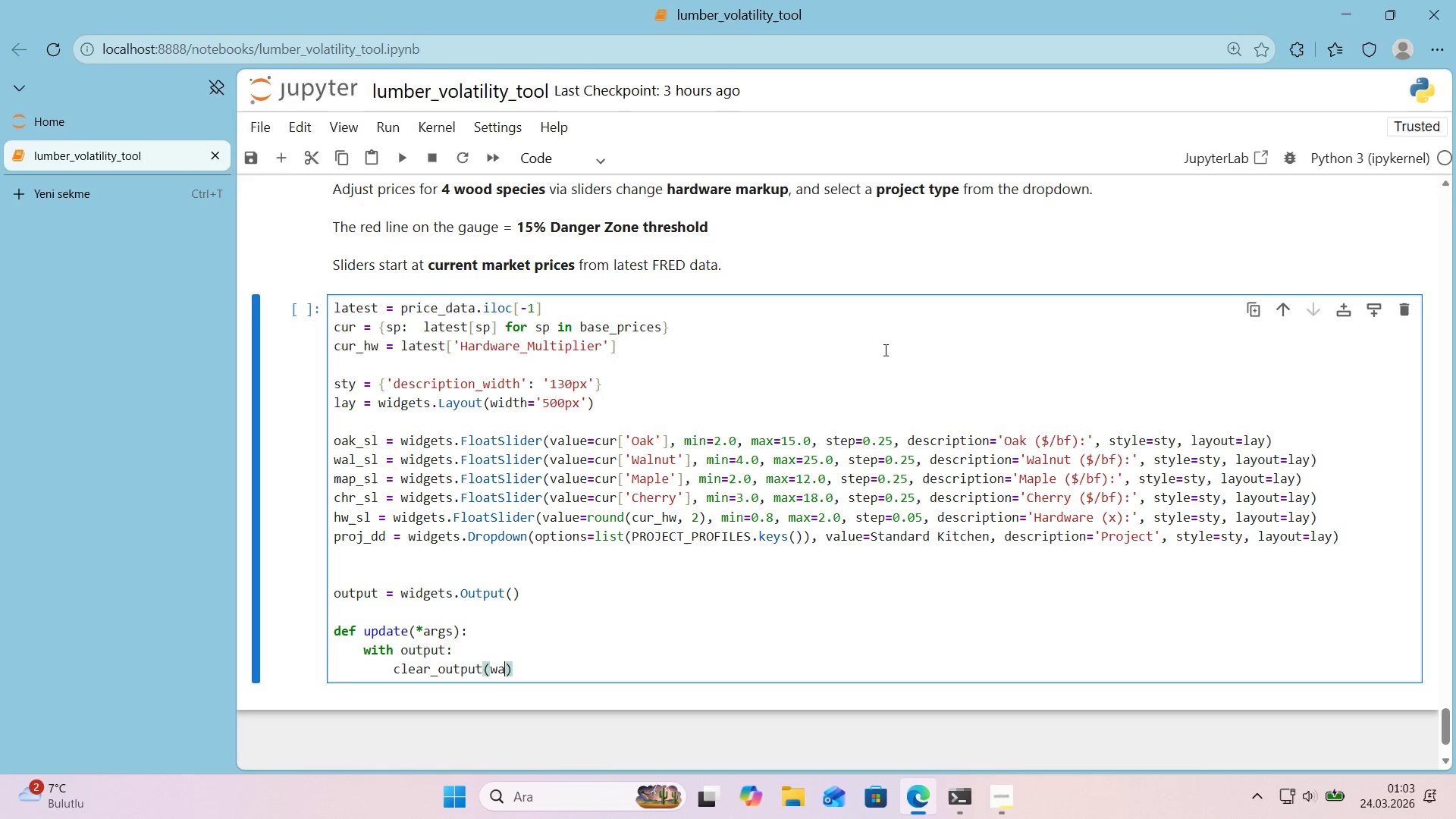 
 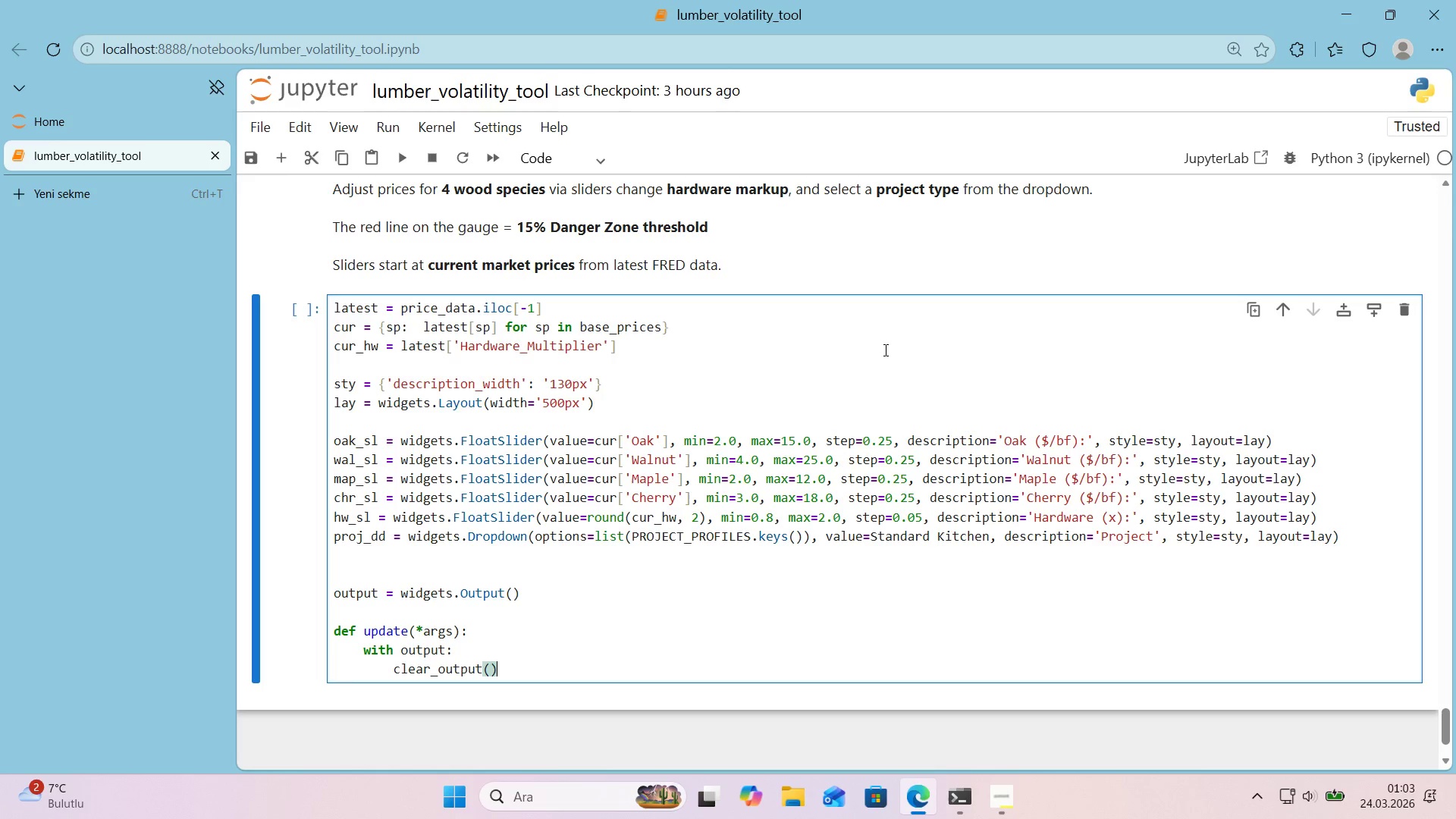 
key(ArrowLeft)
 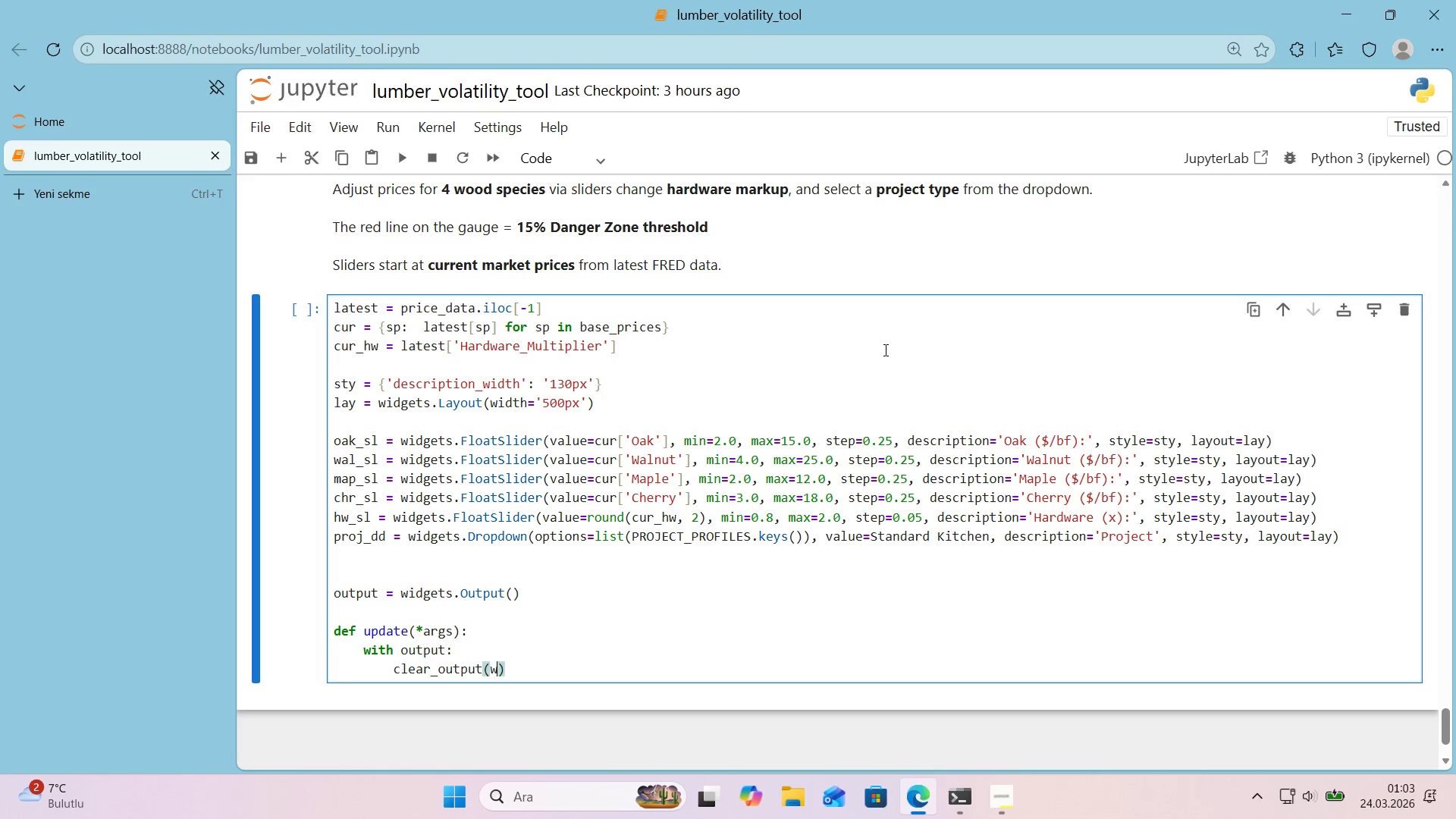 
type(waw't)True)
 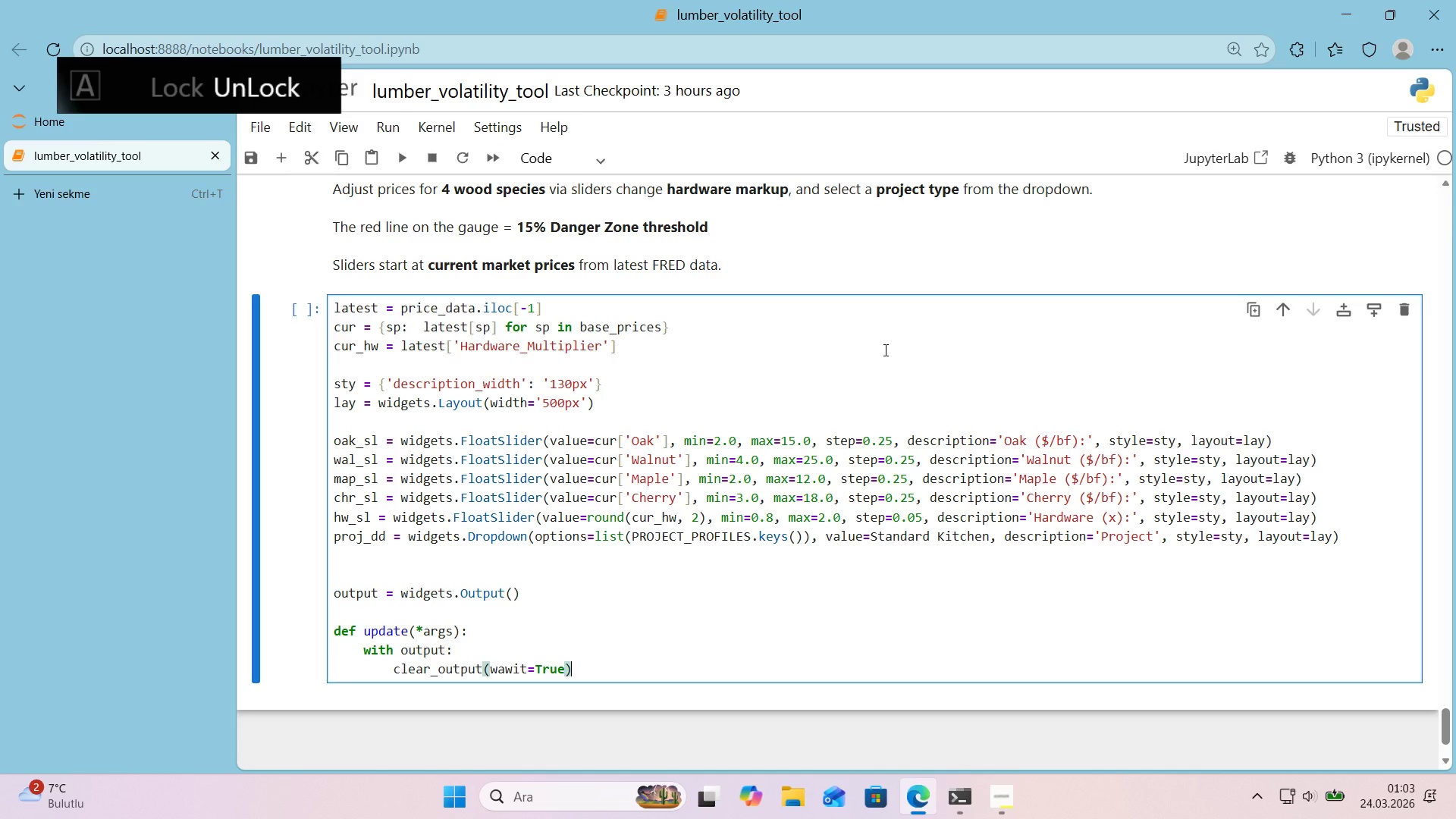 
 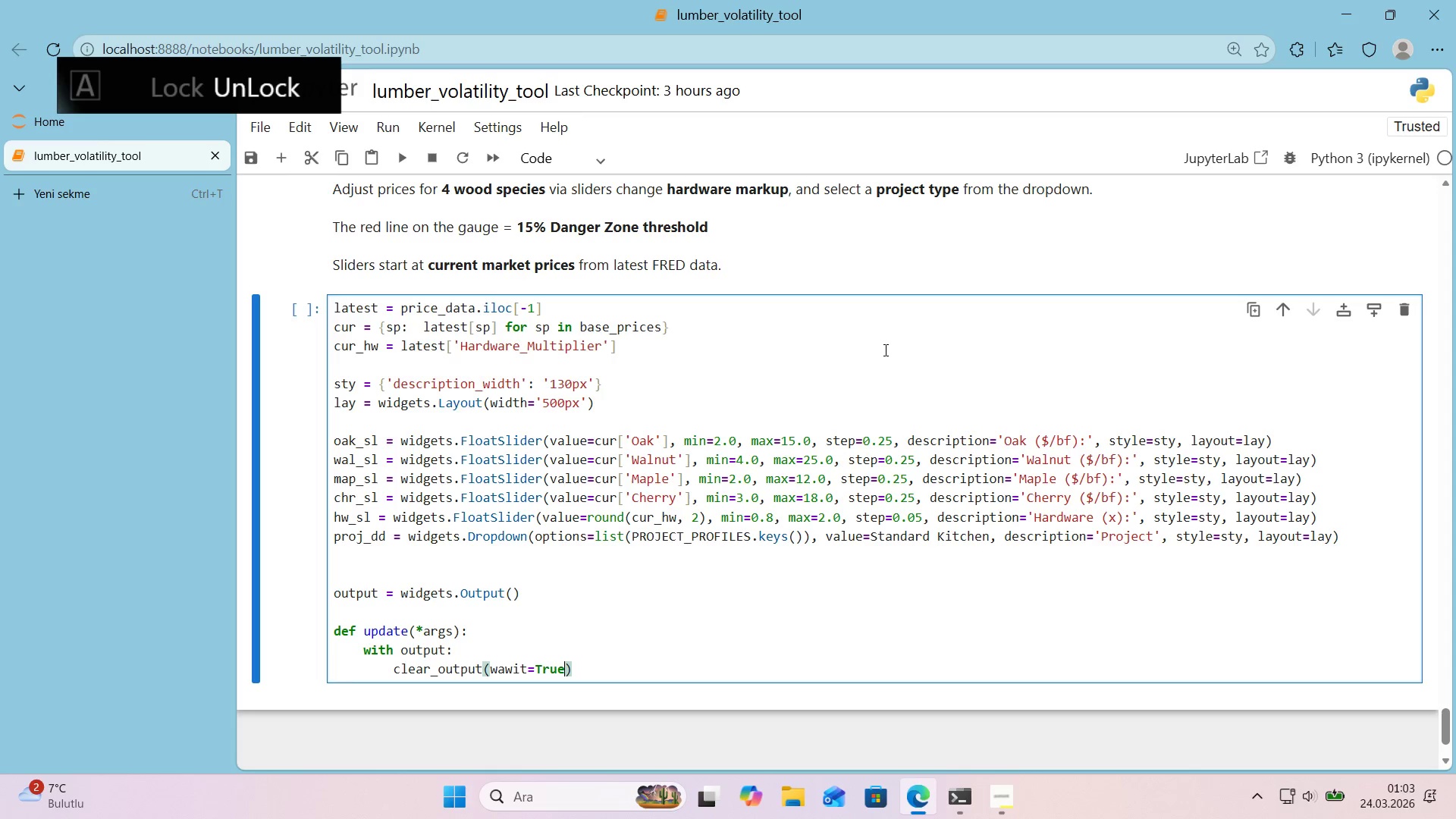 
key(ArrowRight)
 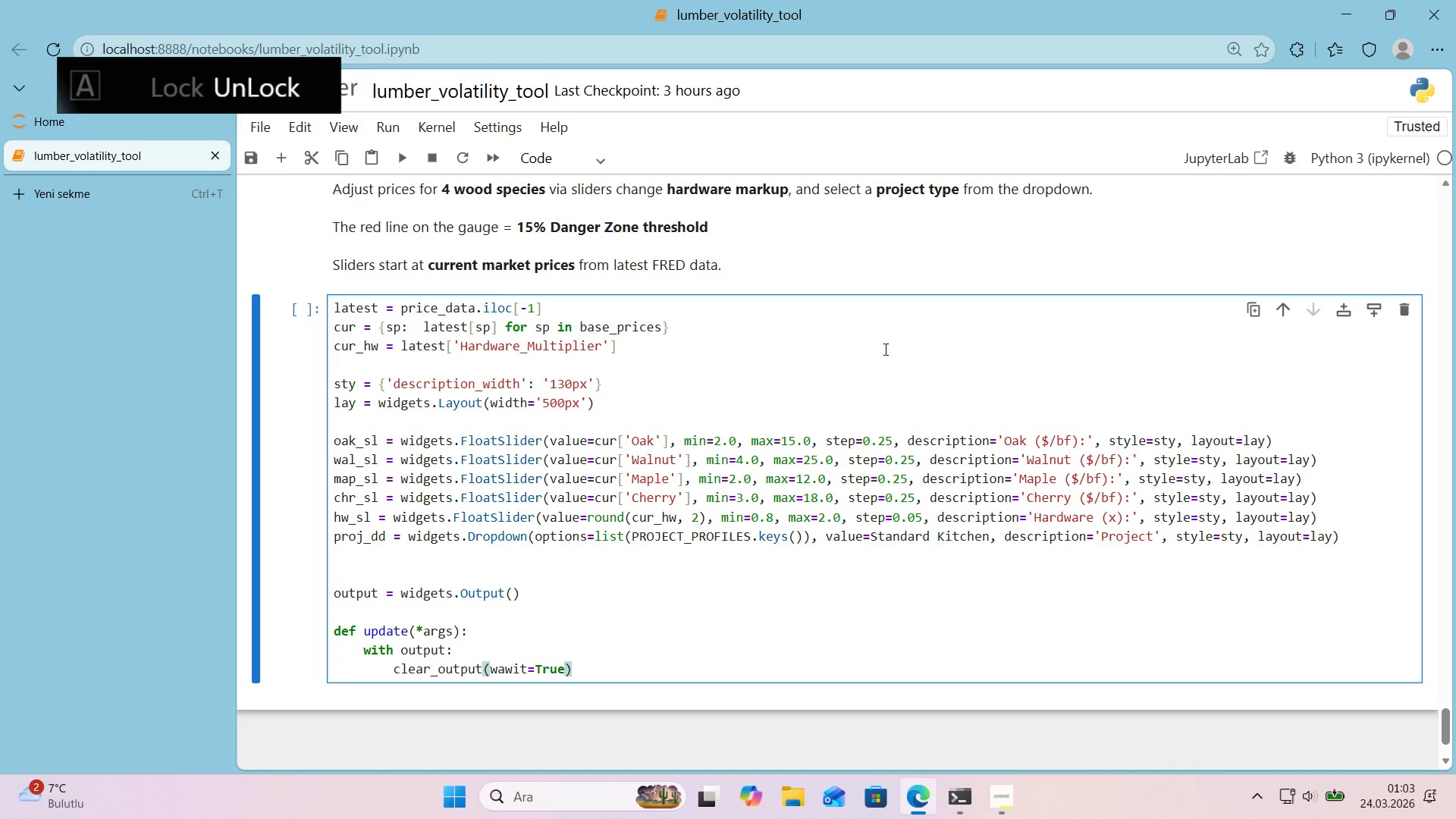 
scroll: coordinate [911, 315], scroll_direction: down, amount: 1.0
 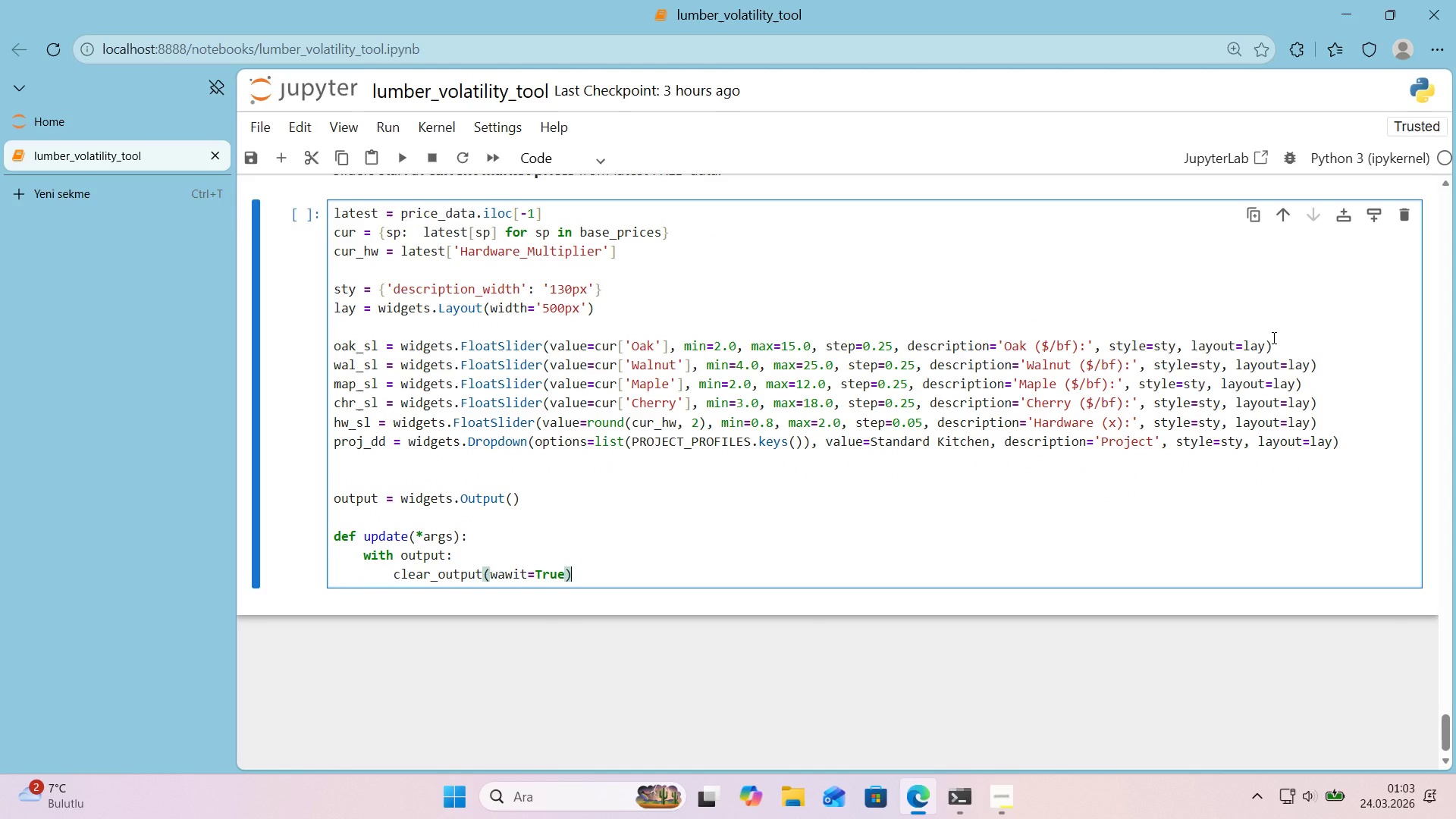 
key(Enter)
 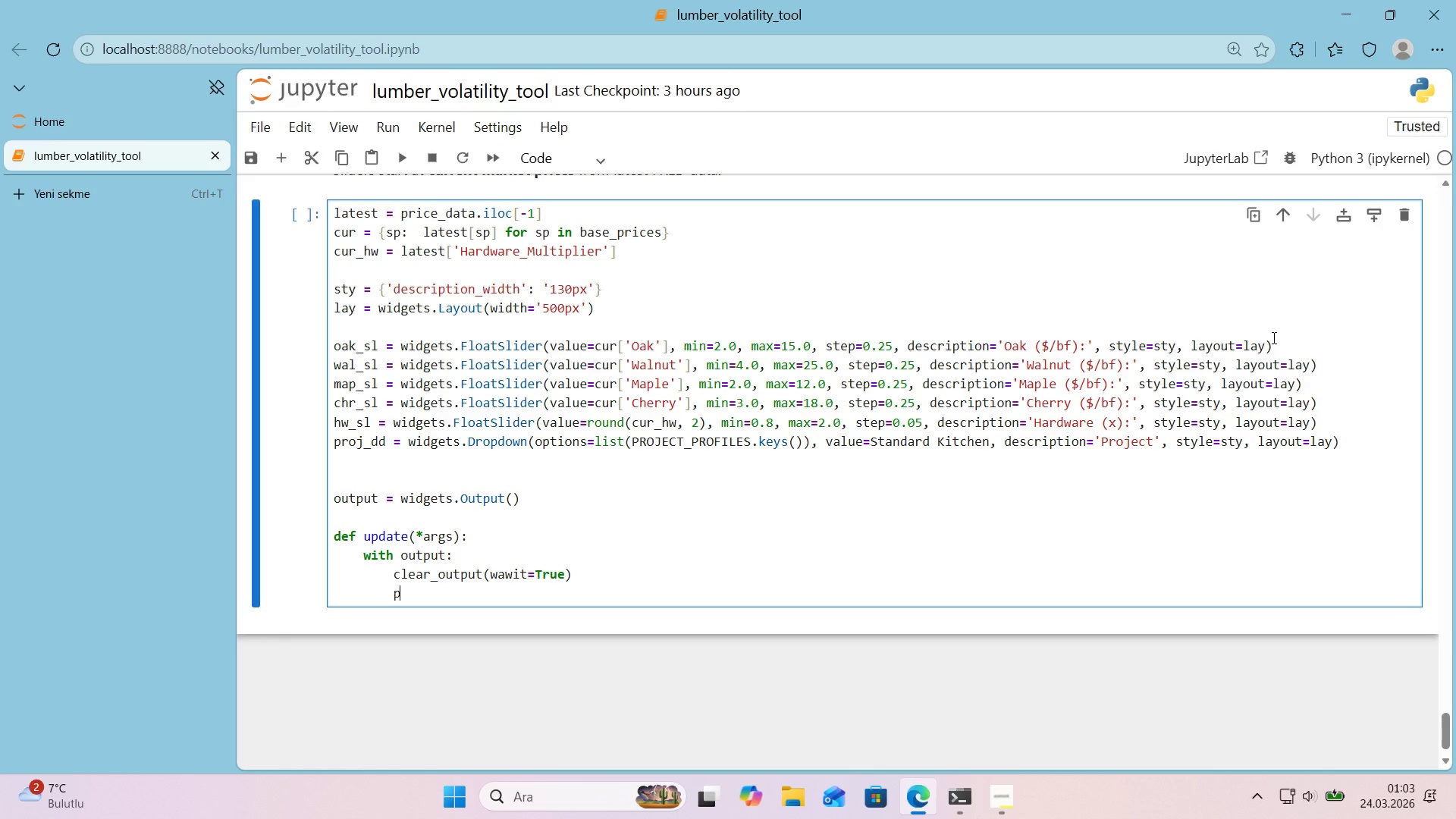 
type(pr'ces ) )
 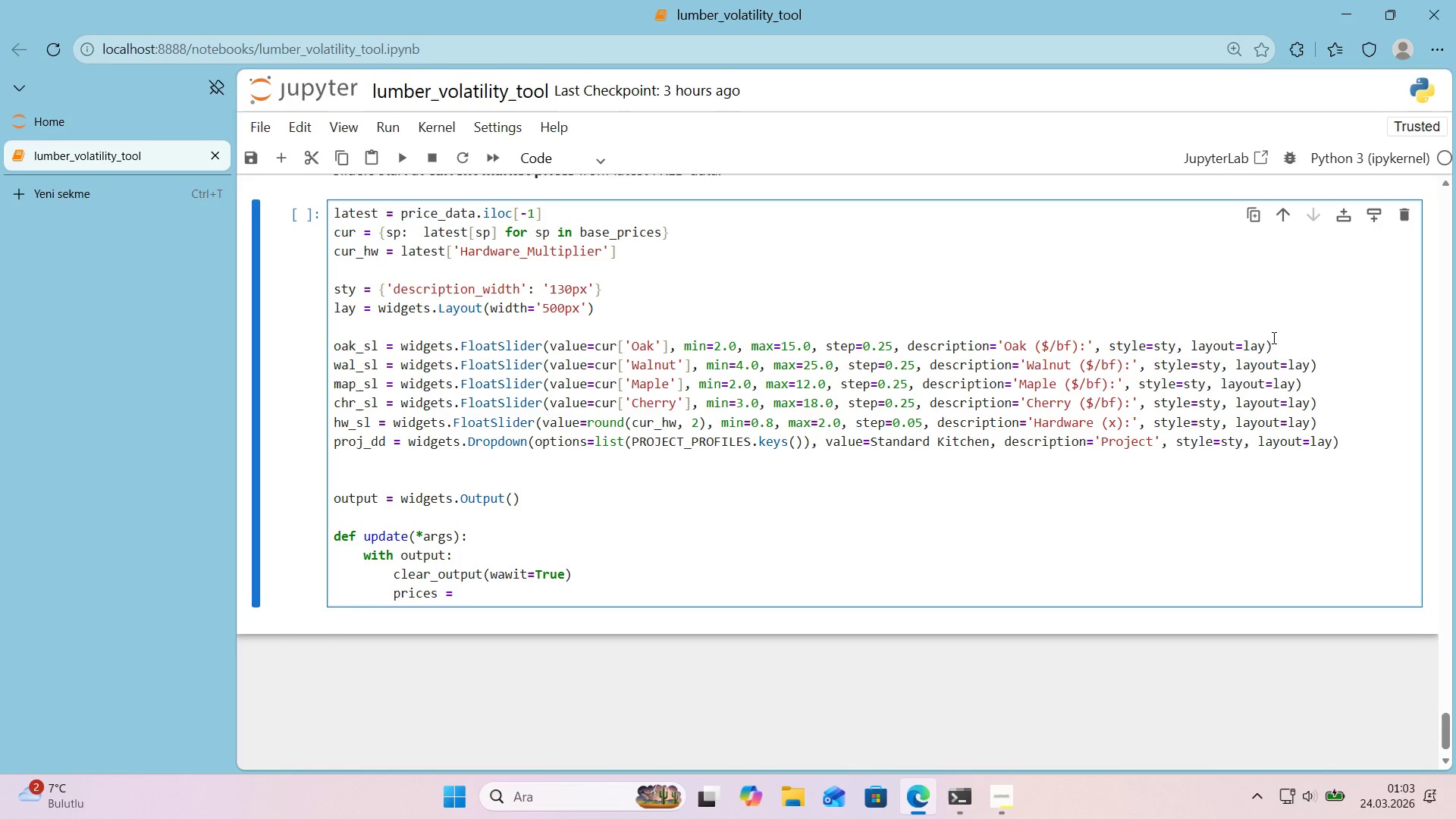 
key(Alt+Control+7)
 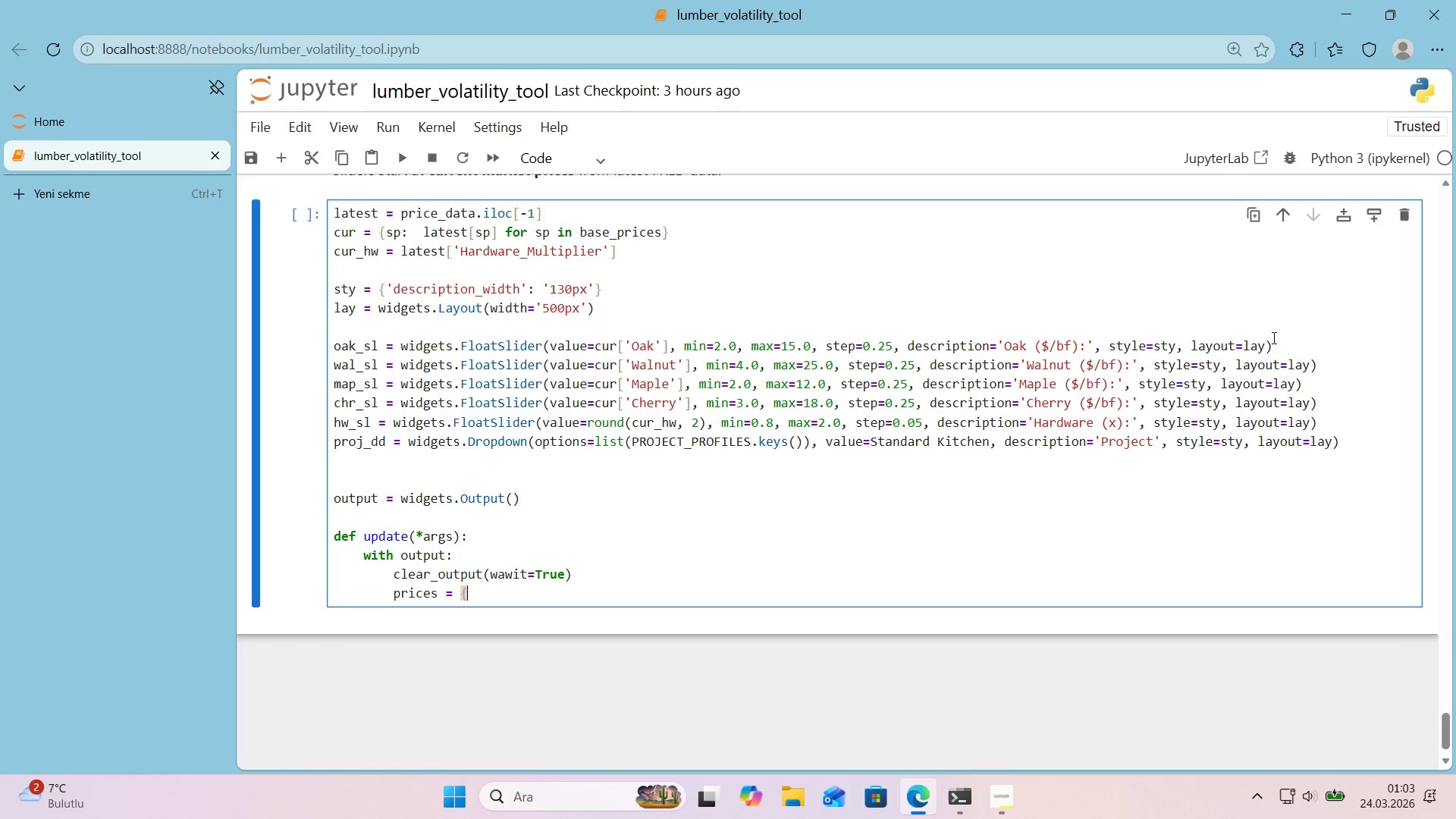 
key(Alt+Control+0)
 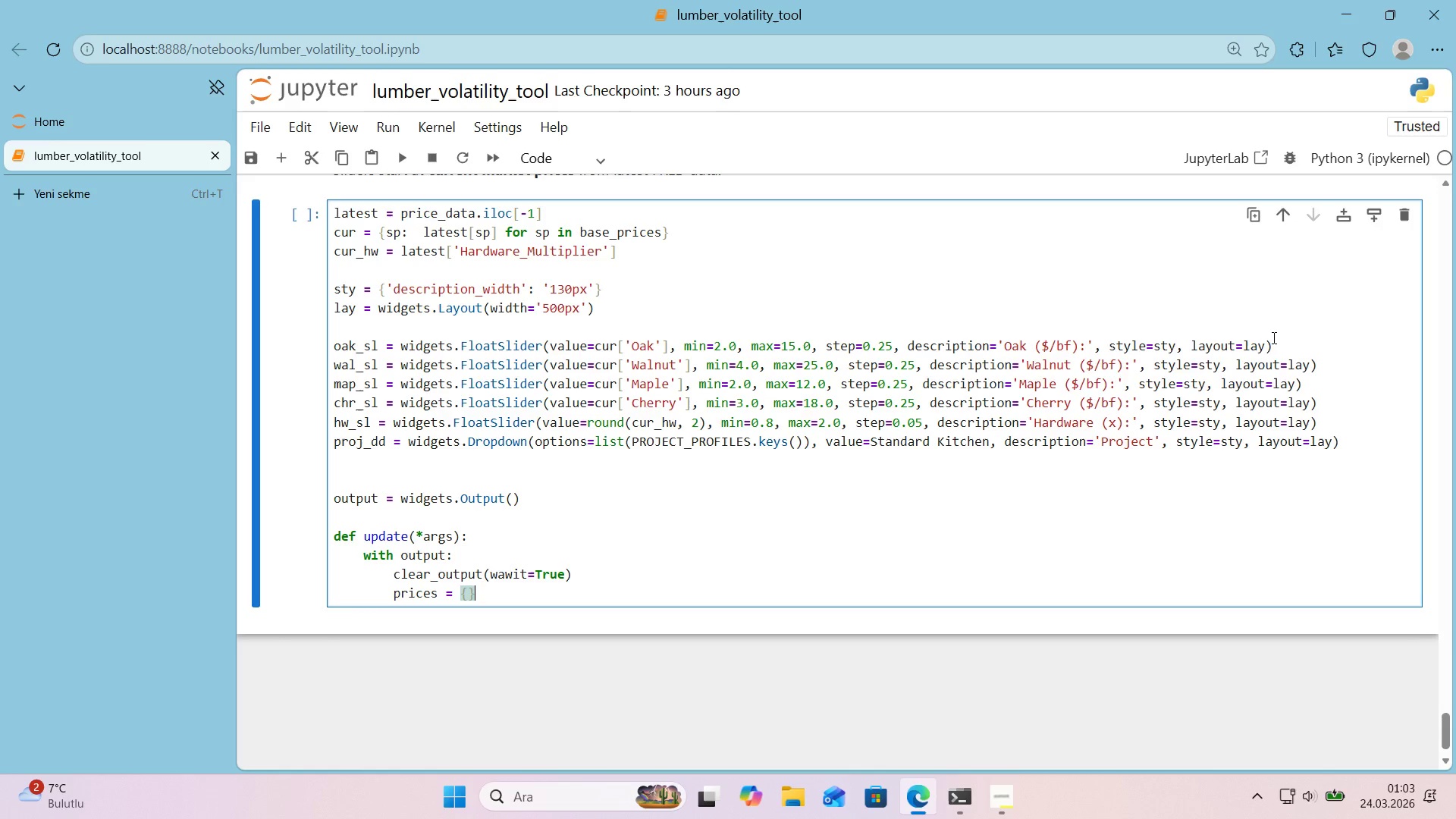 
key(ArrowLeft)
 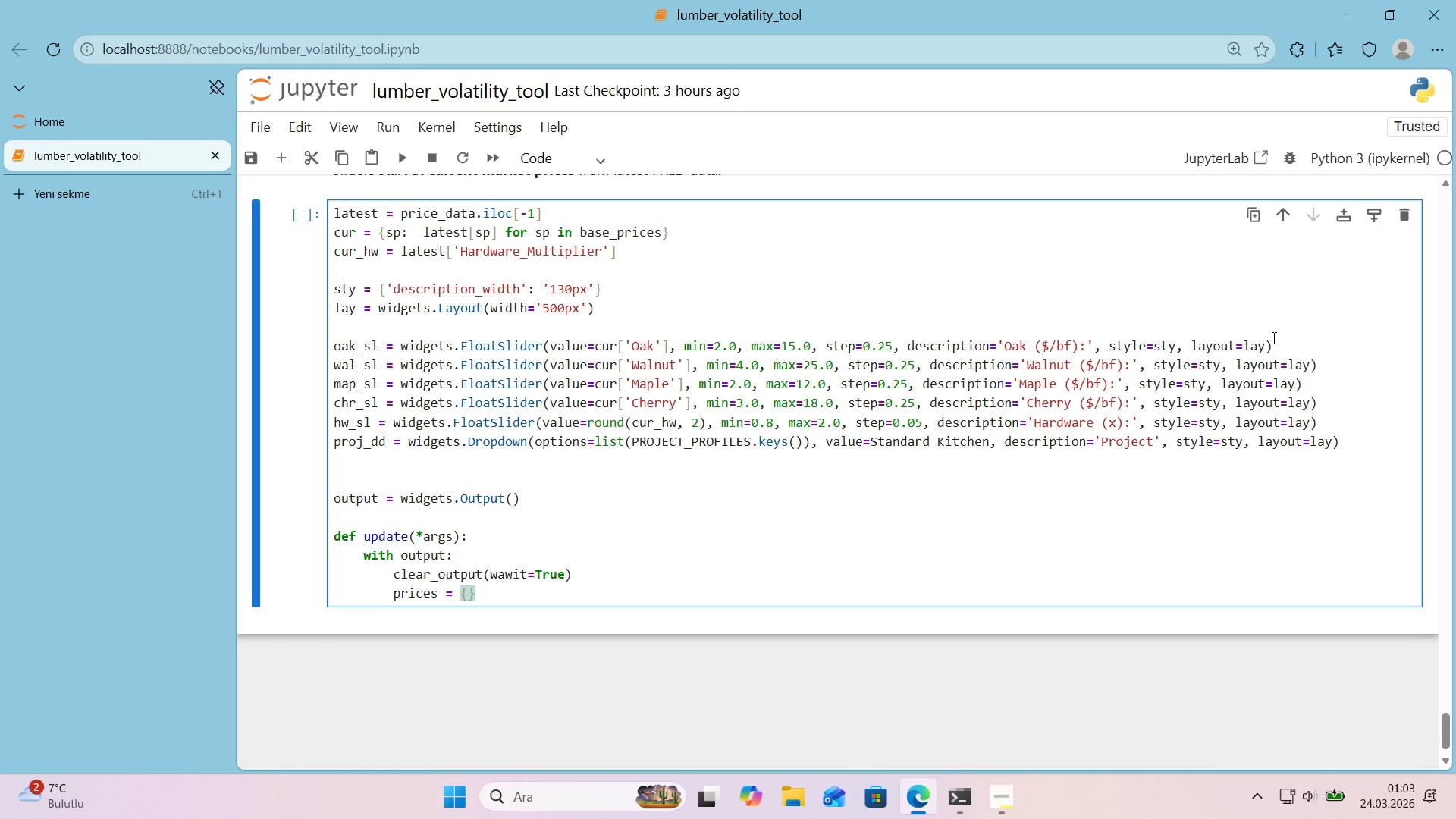 
type(o)
key(Backspace)
type(@@)
 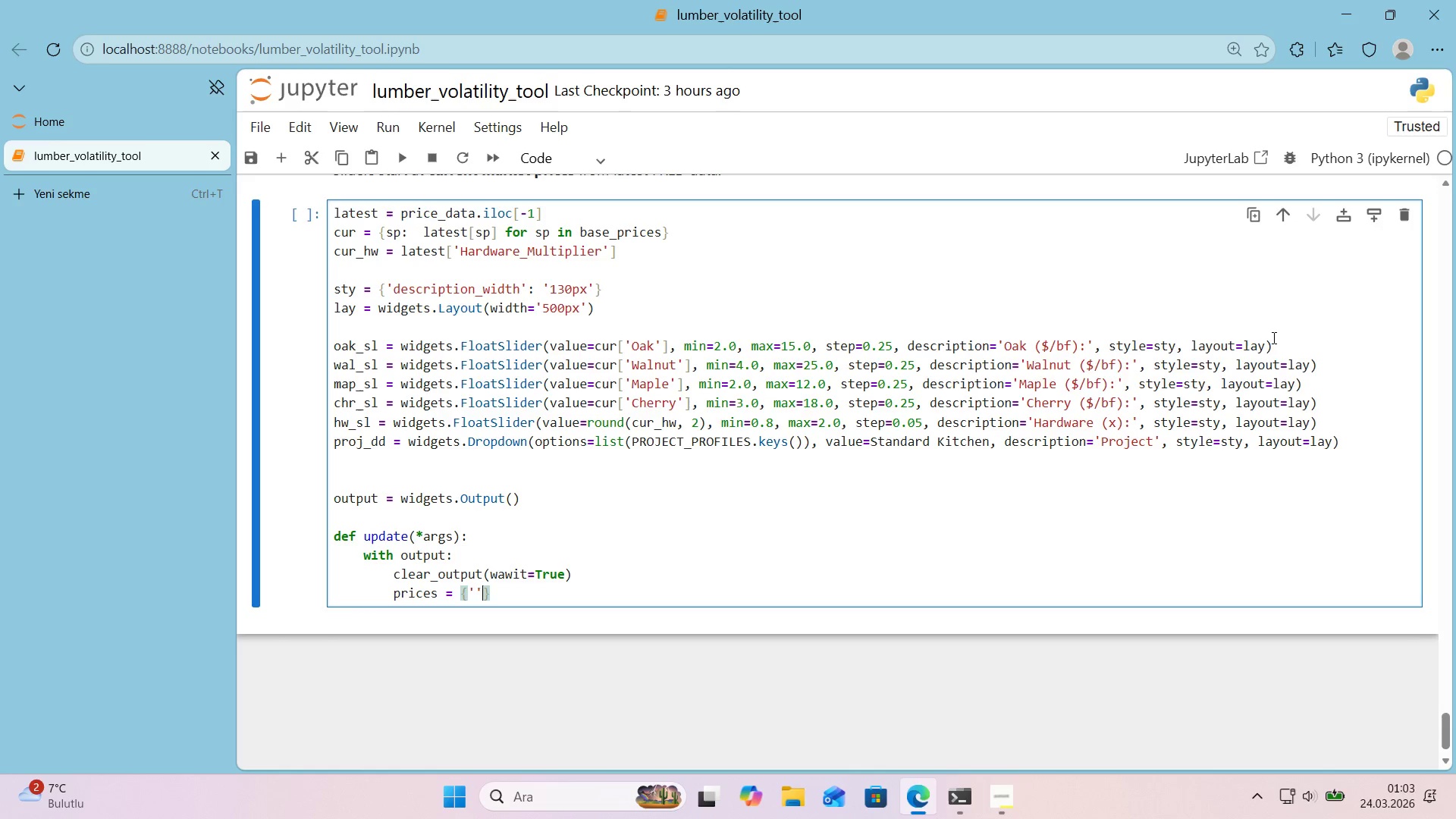 
key(ArrowLeft)
 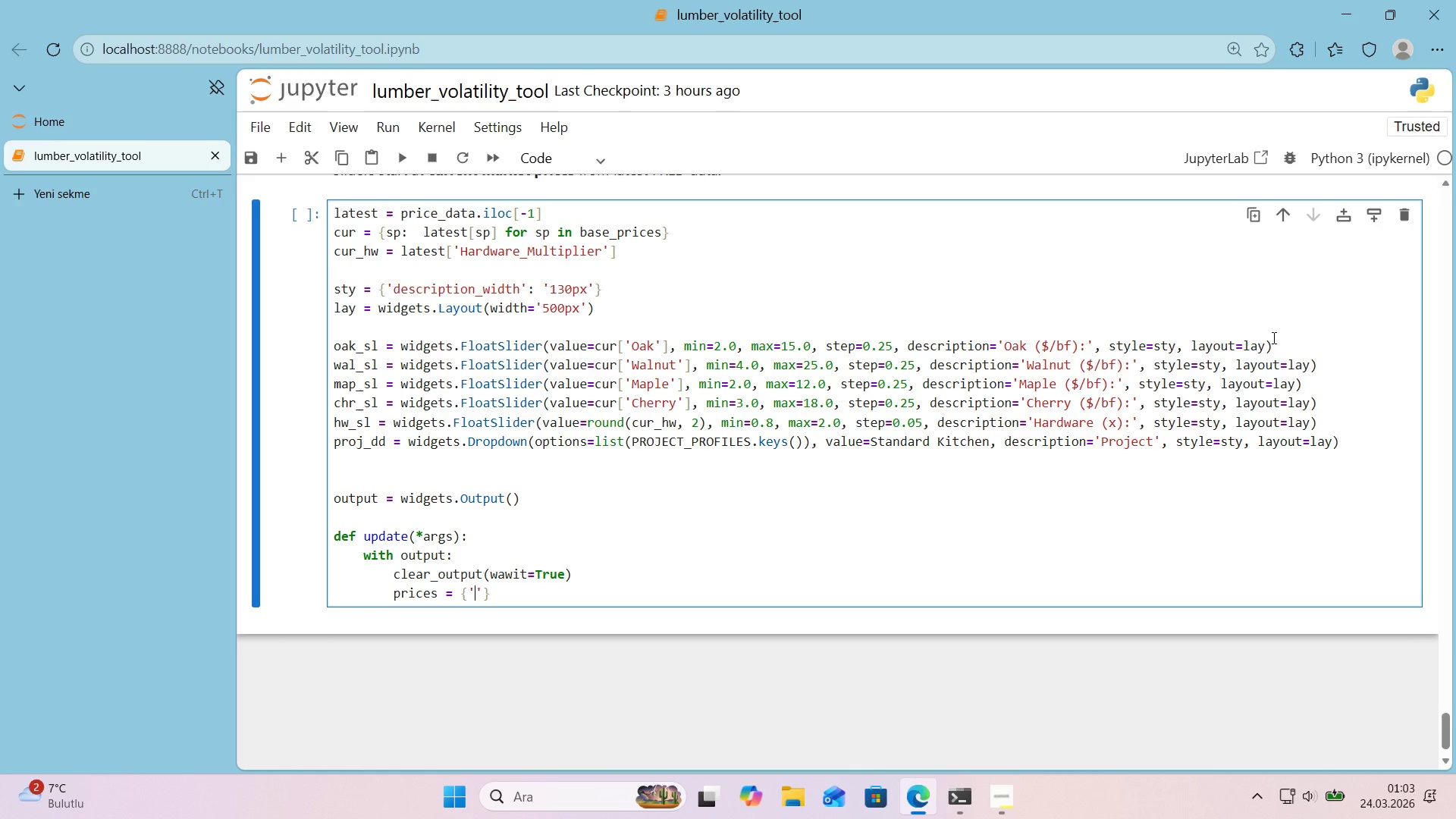 
type(Oak)
 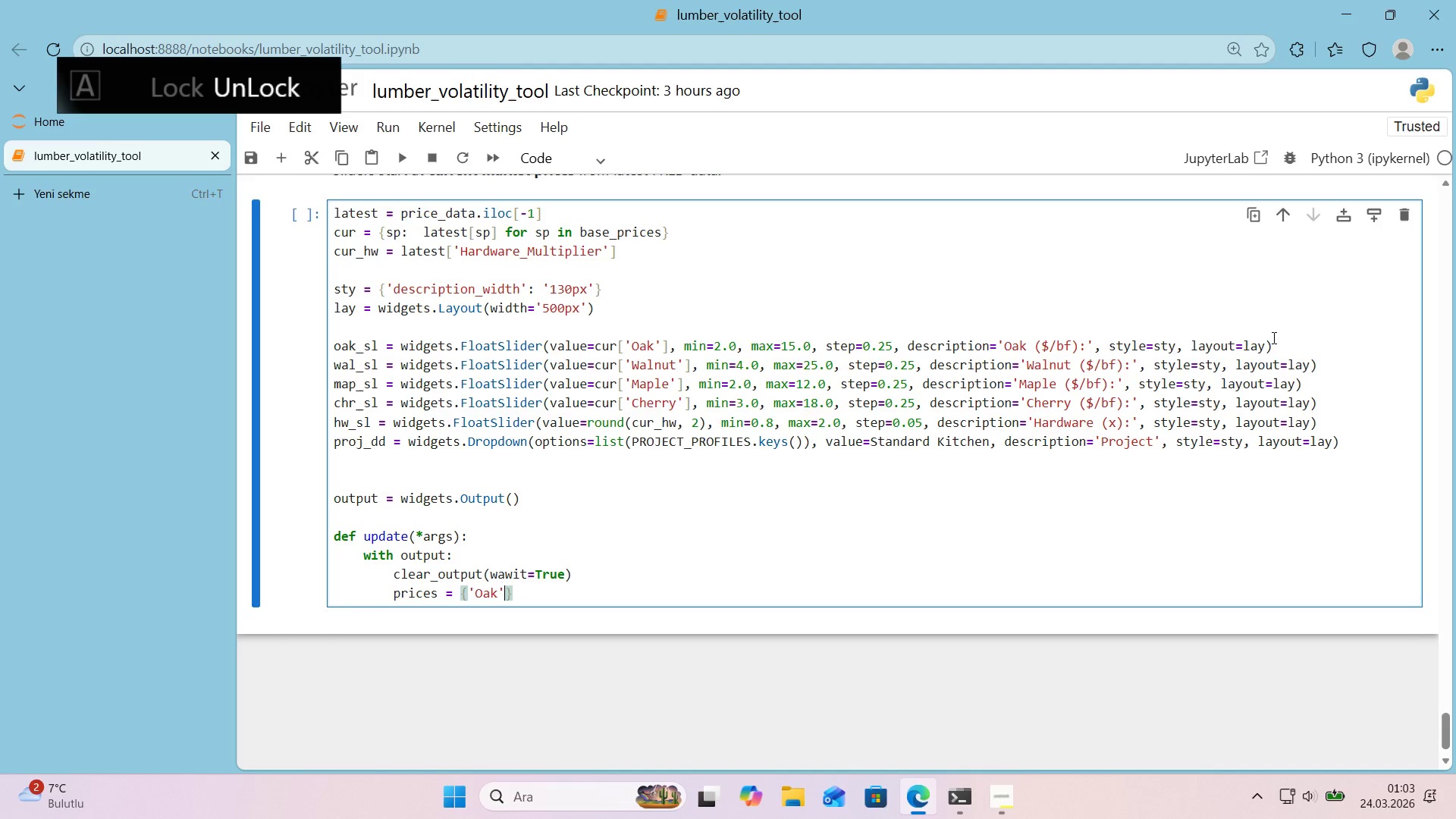 
key(ArrowRight)
 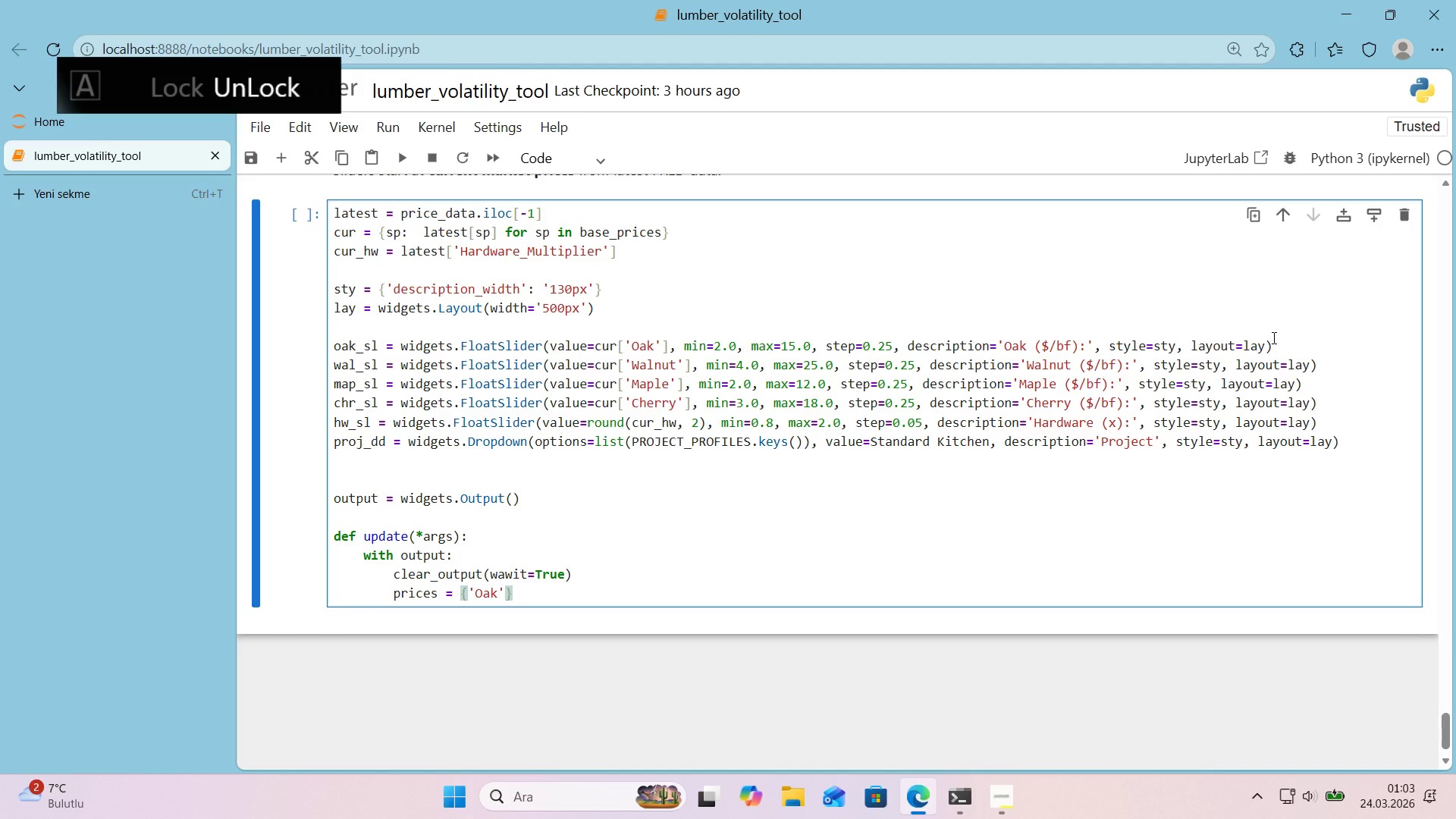 
type(> oak_sl.value, @@)
 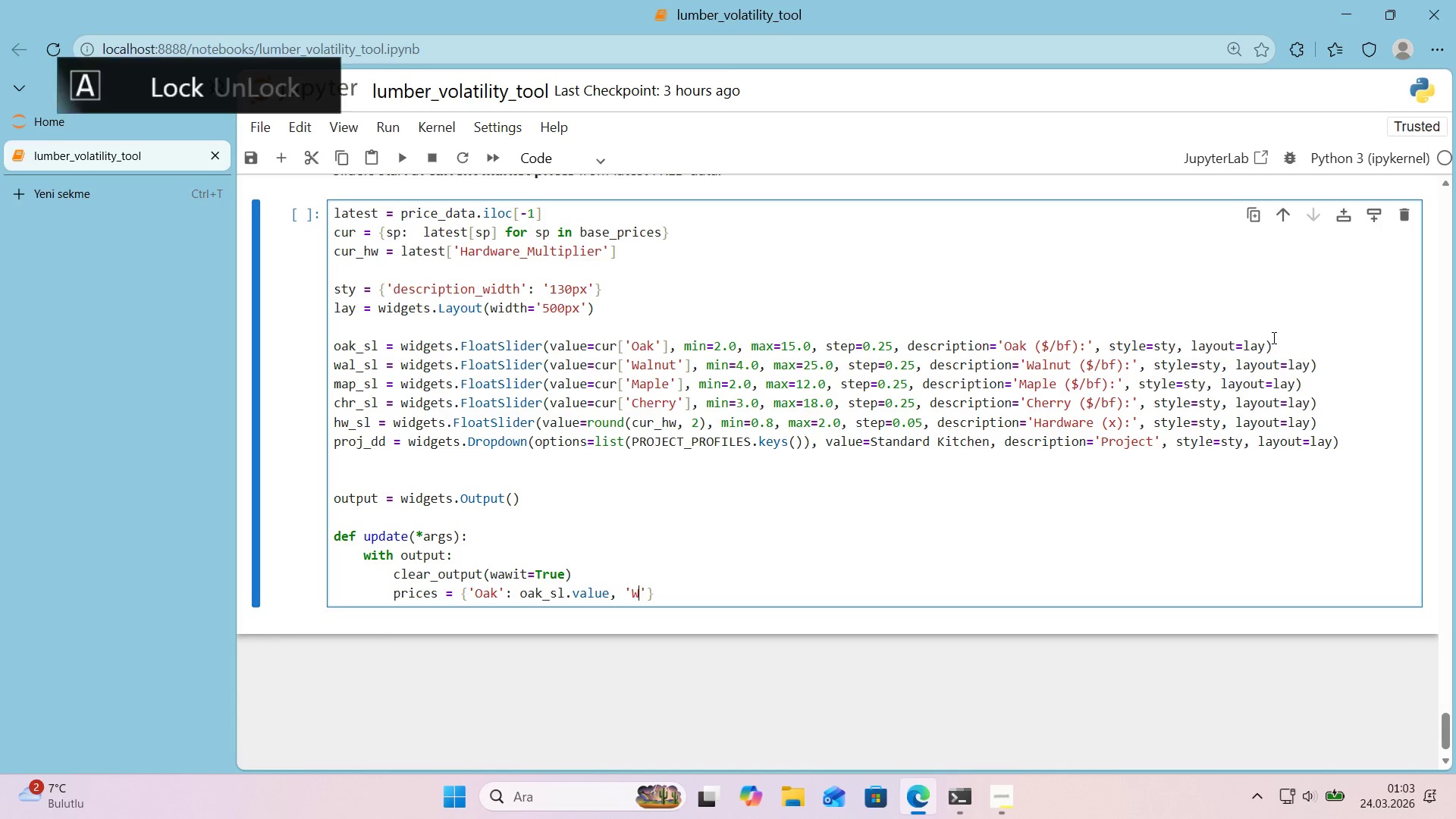 
 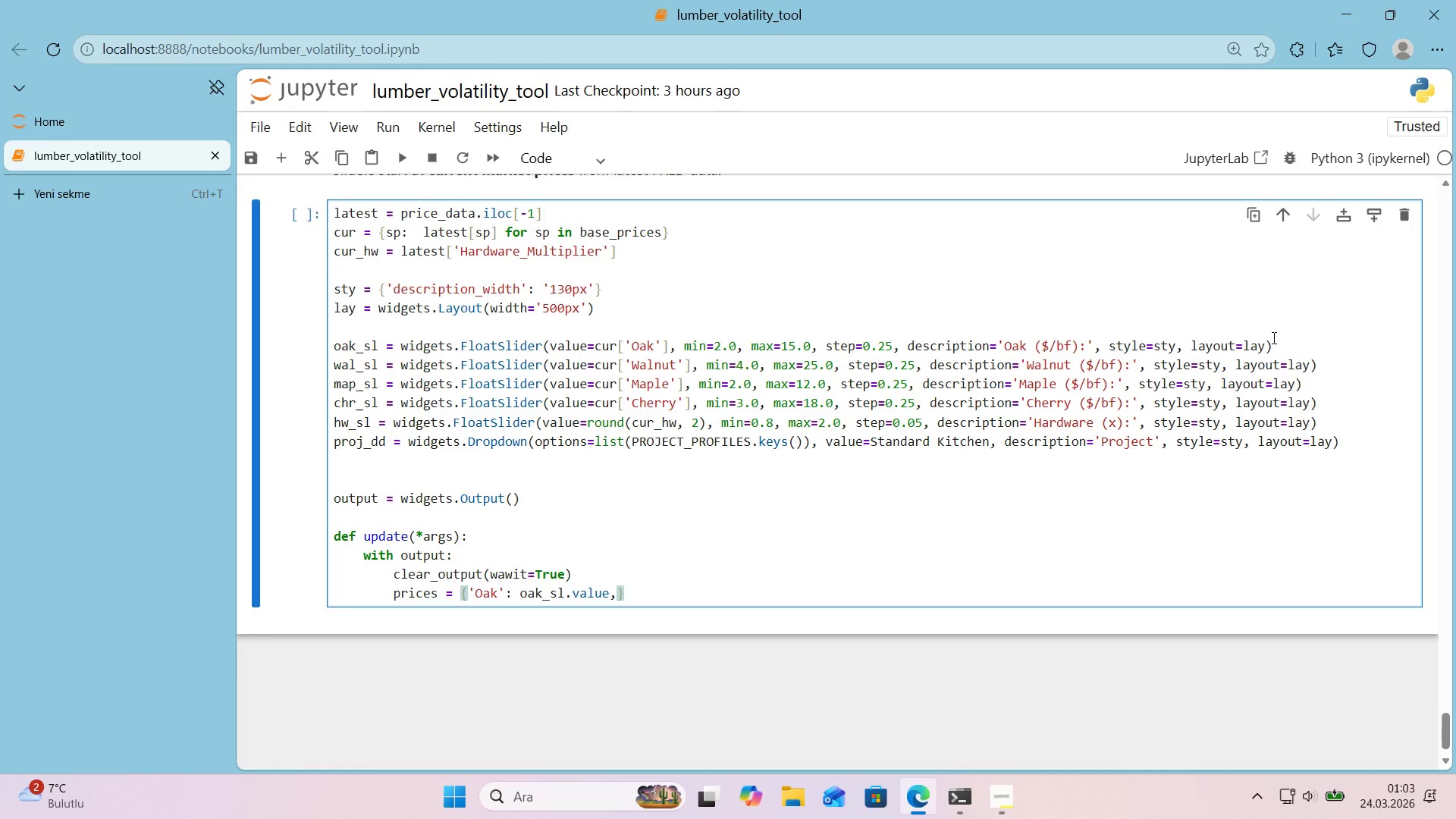 
key(ArrowLeft)
 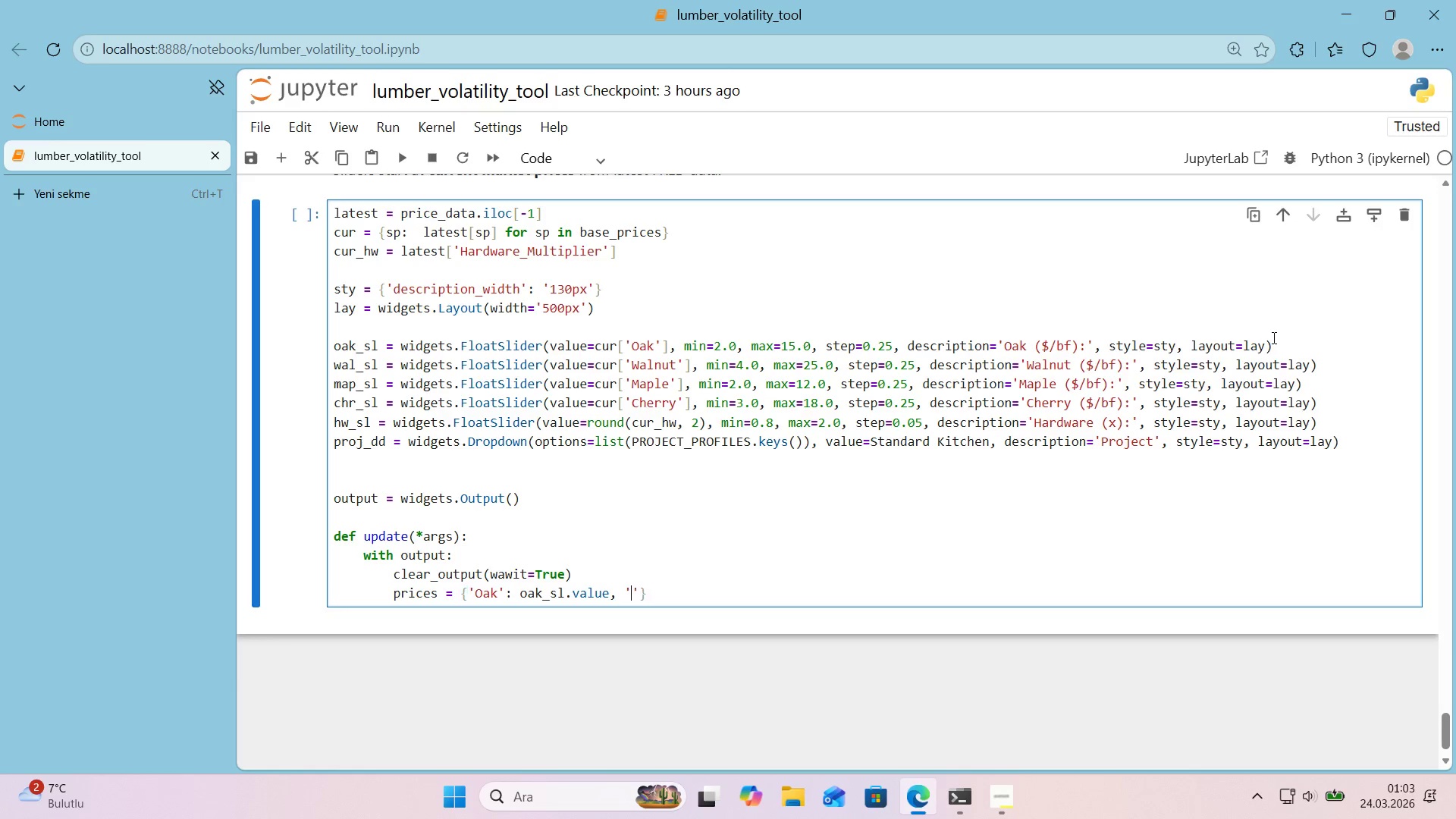 
type(WALN)
key(Backspace)
key(Backspace)
key(Backspace)
type(alnut)
 